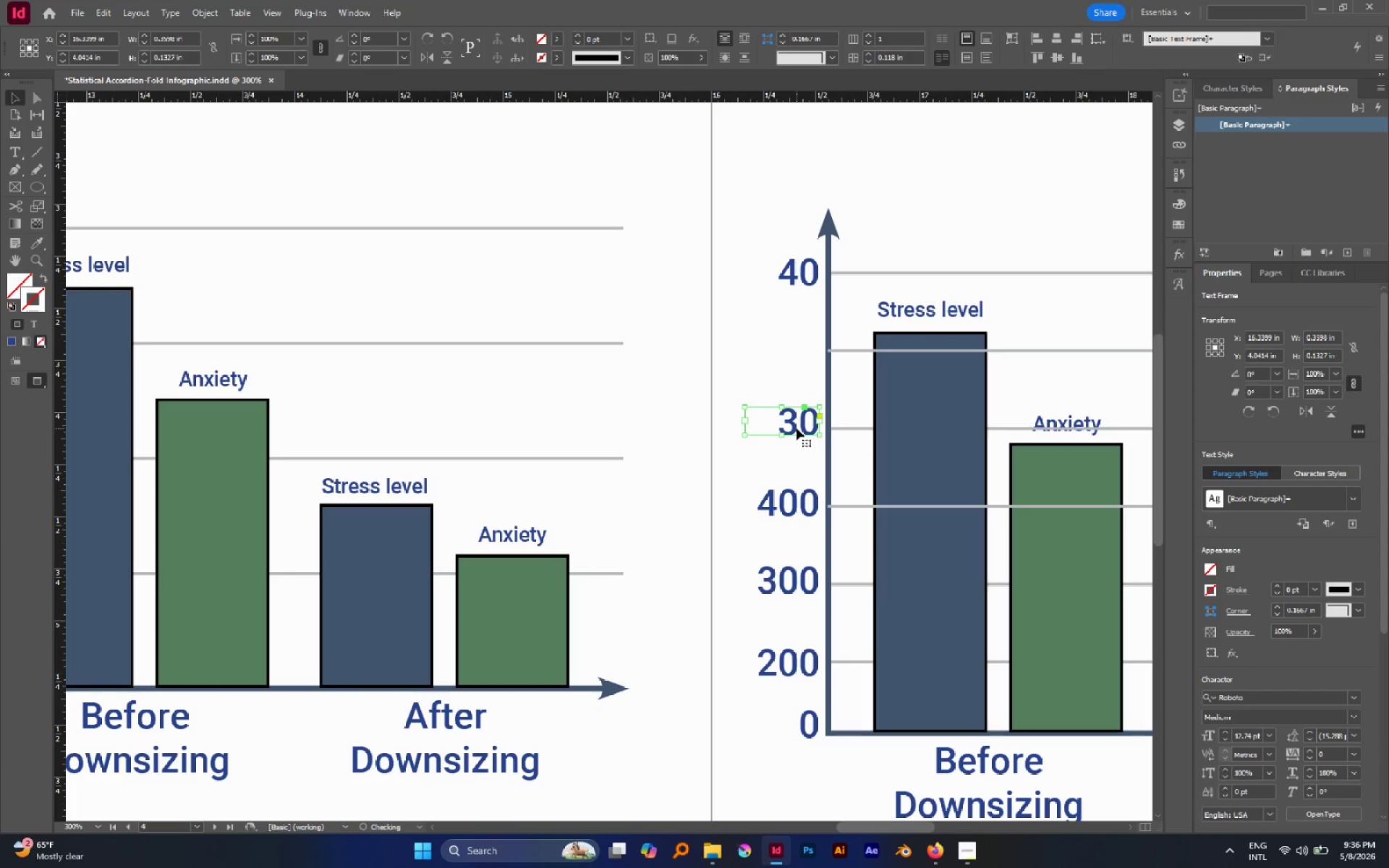 
double_click([797, 428])
 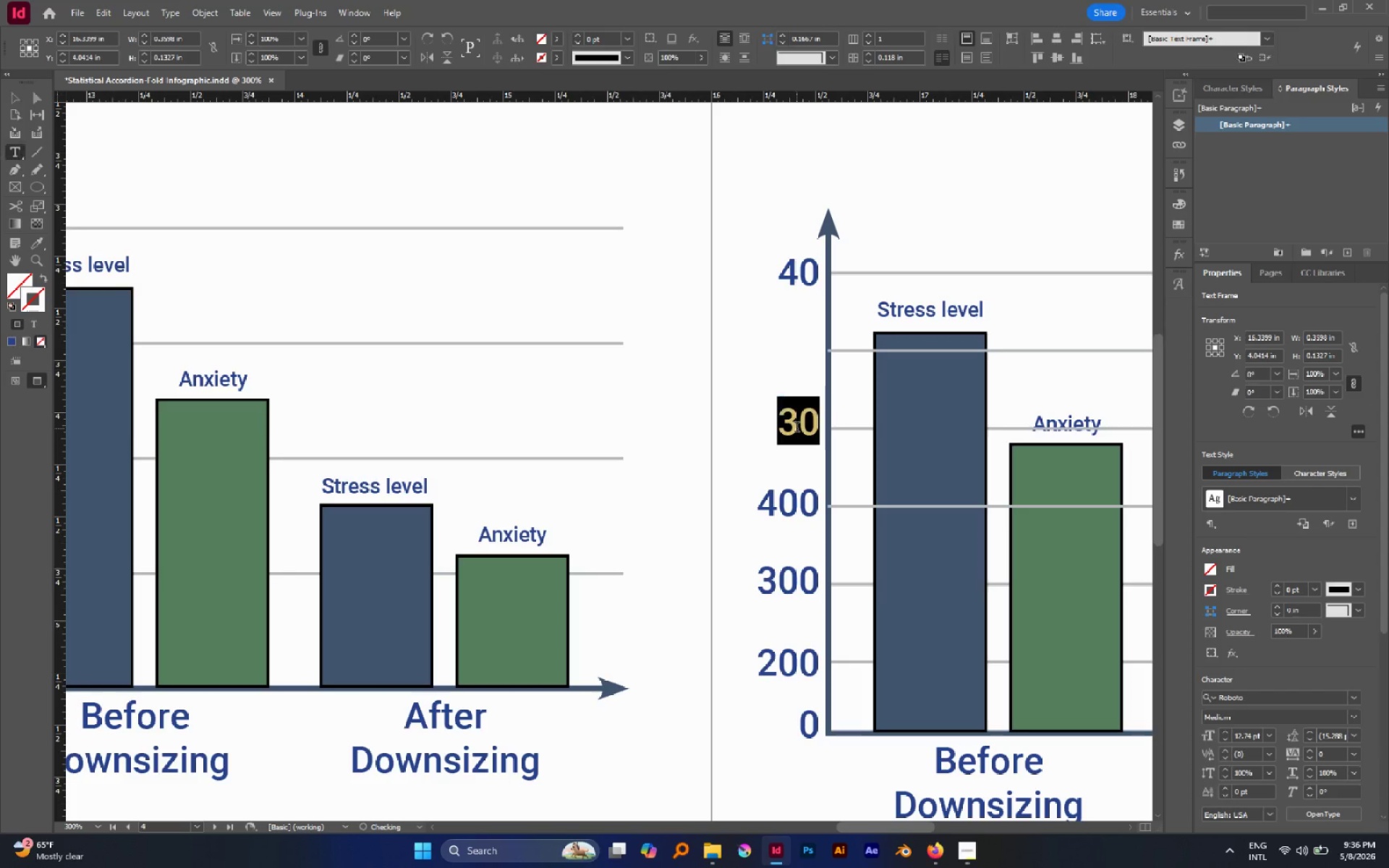 
triple_click([797, 428])
 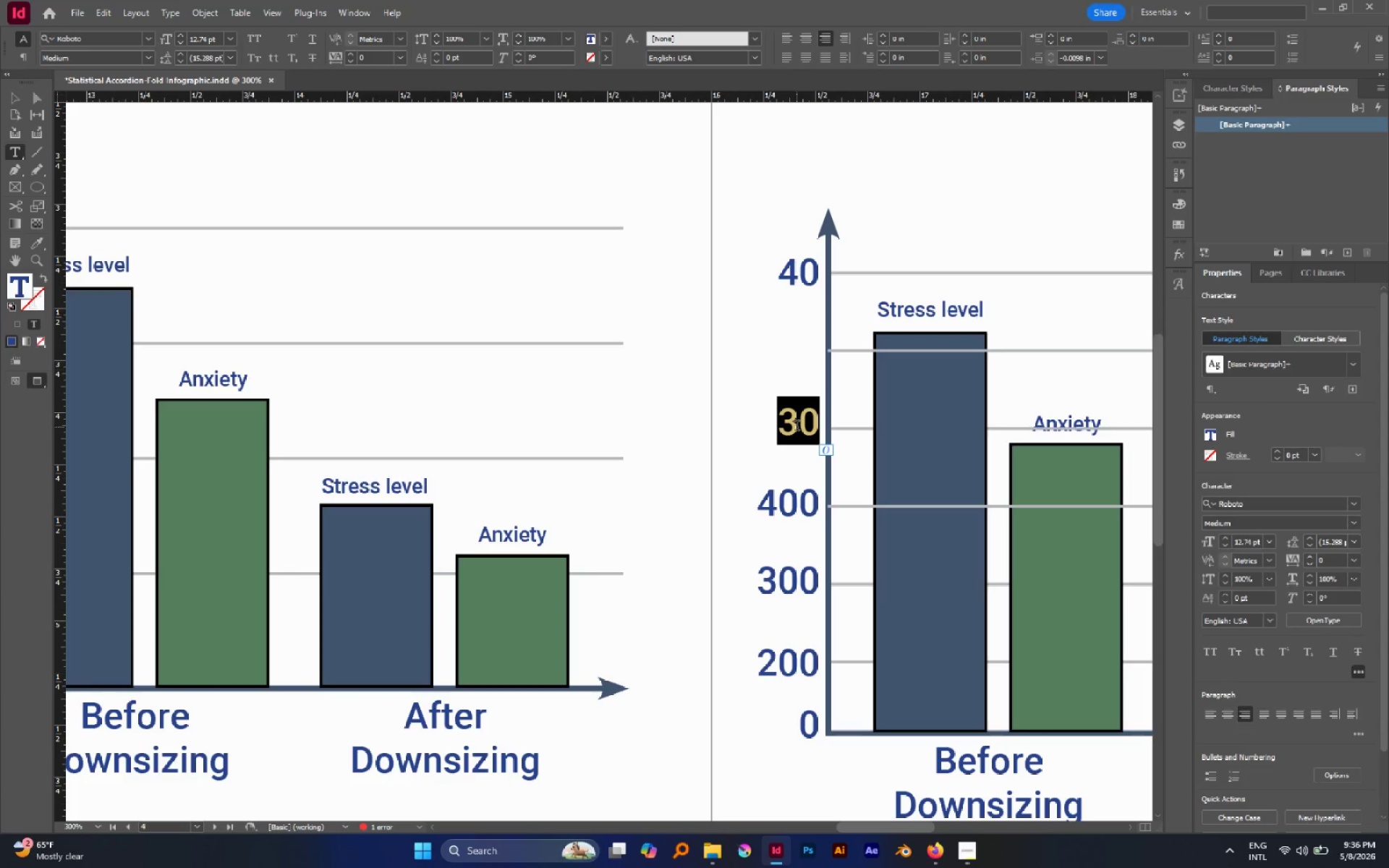 
type(500)
key(Escape)
 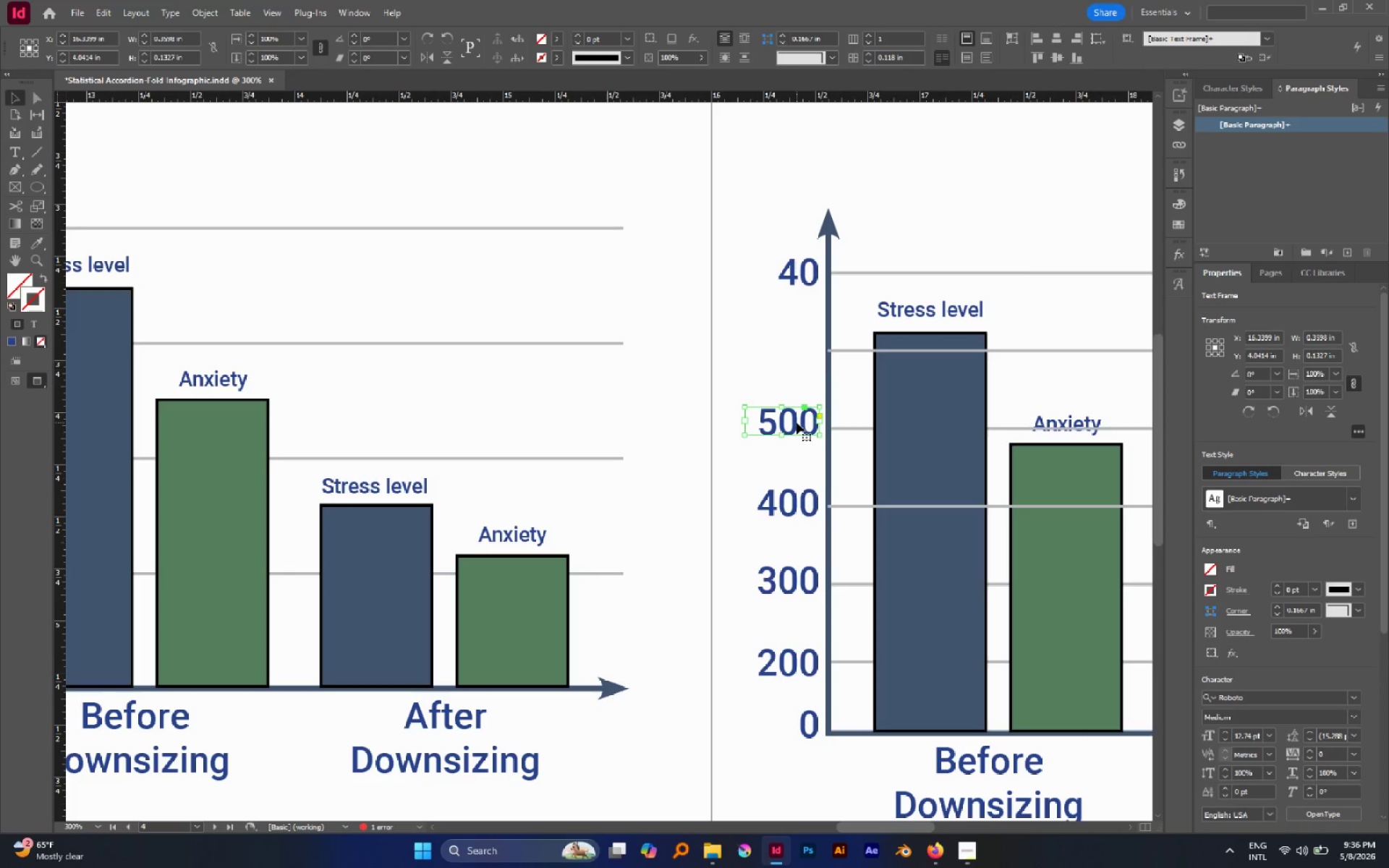 
left_click_drag(start_coordinate=[799, 423], to_coordinate=[798, 342])
 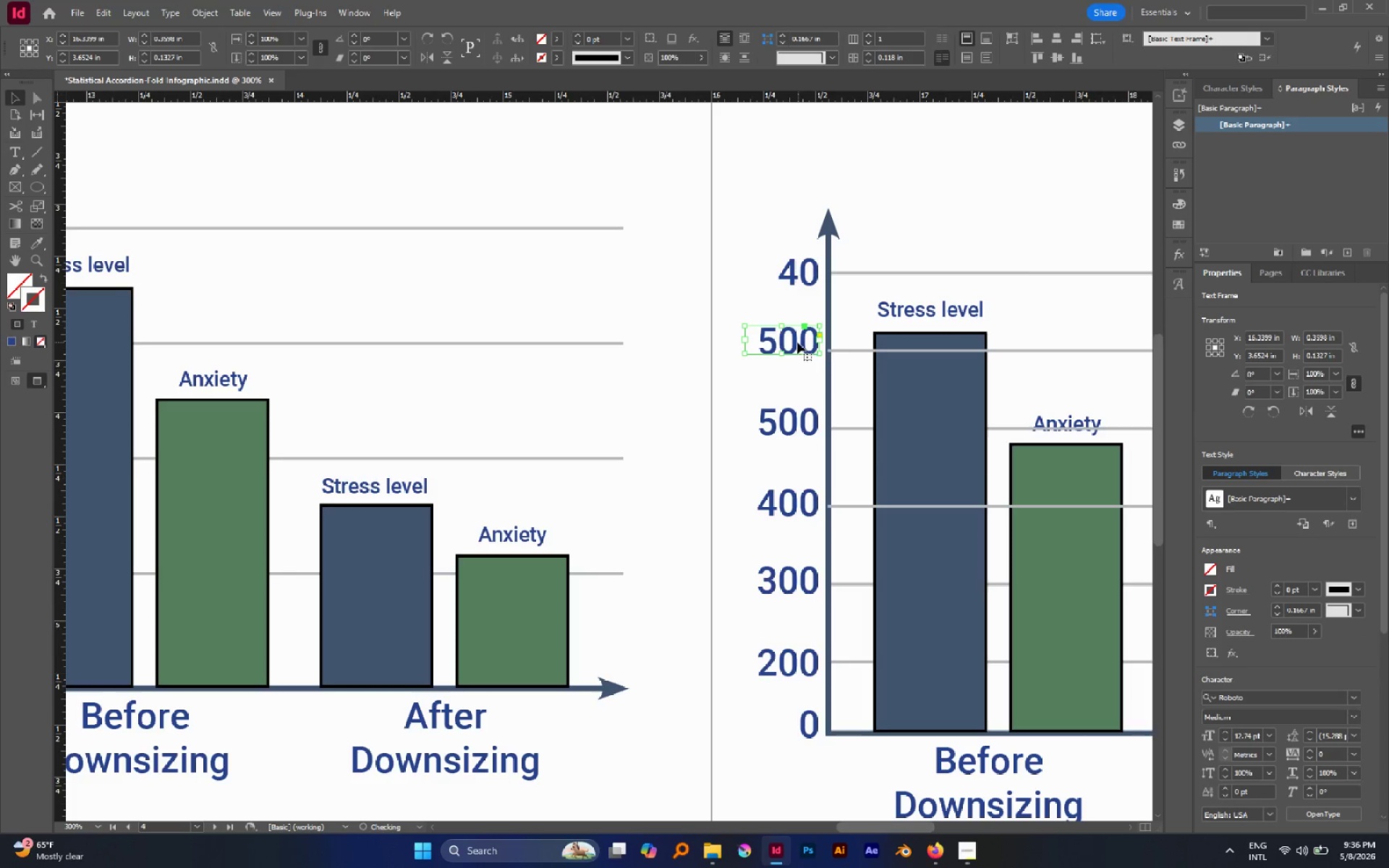 
hold_key(key=AltLeft, duration=1.39)
 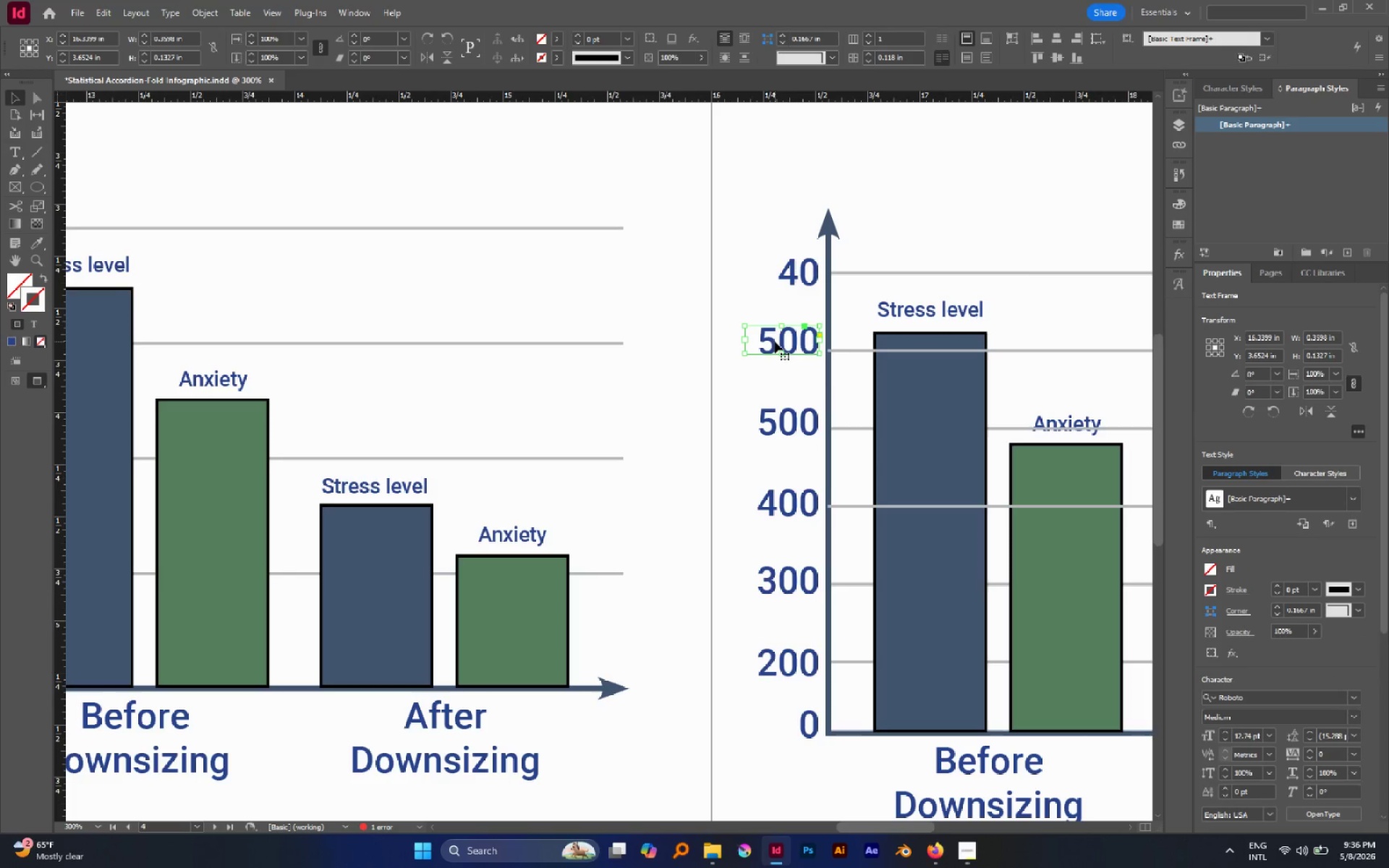 
hold_key(key=ShiftLeft, duration=1.11)
 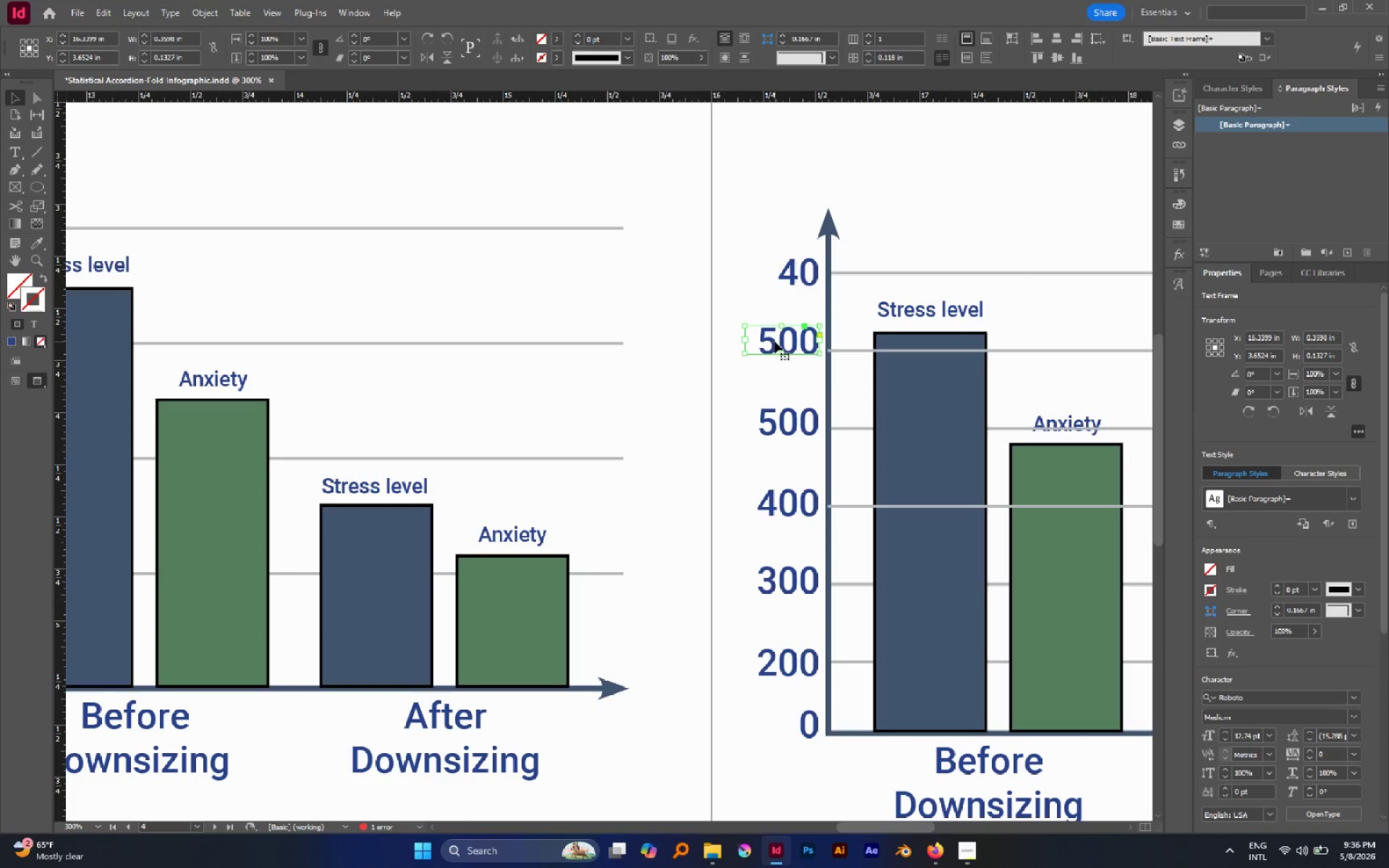 
double_click([775, 341])
 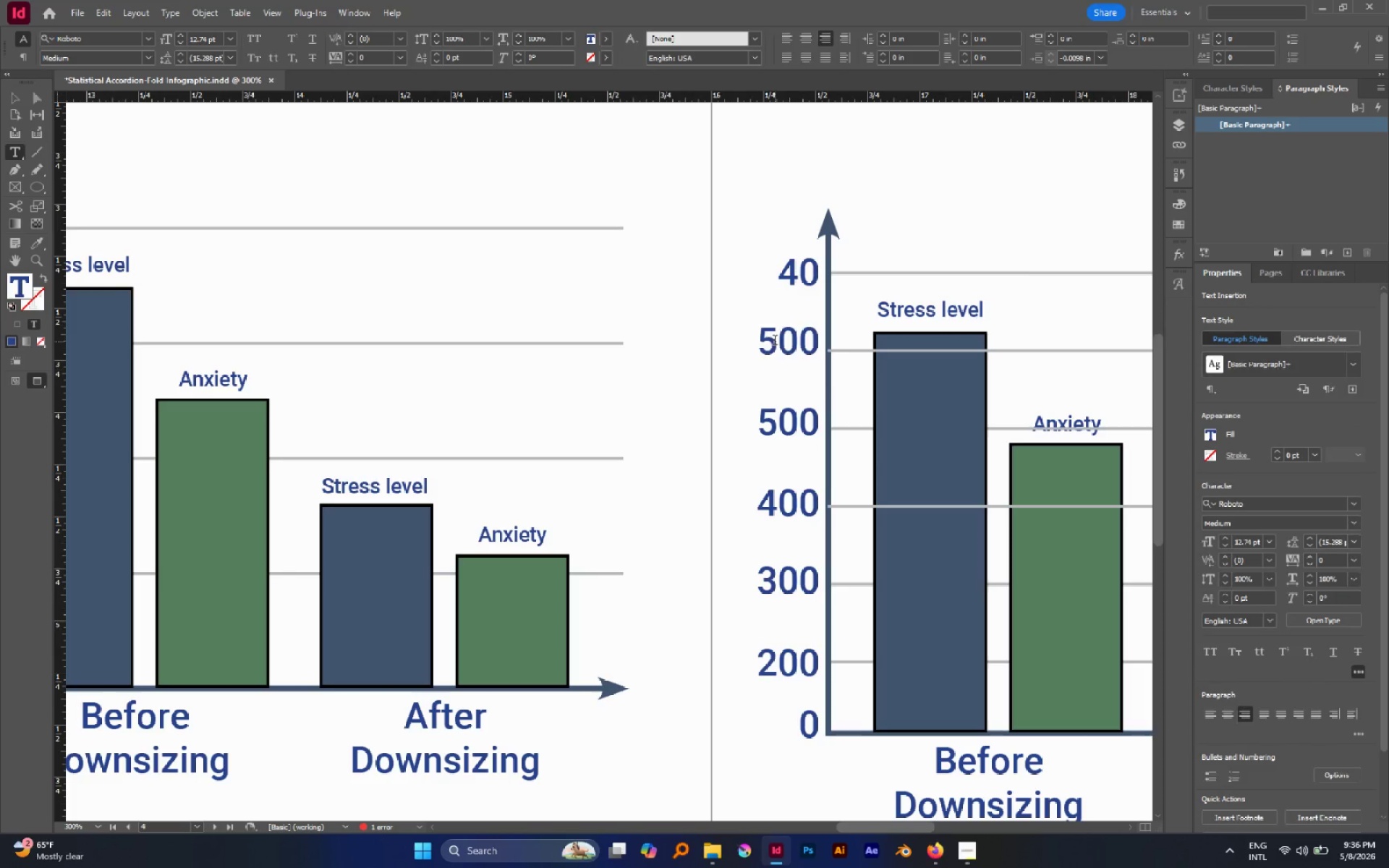 
left_click_drag(start_coordinate=[775, 341], to_coordinate=[762, 341])
 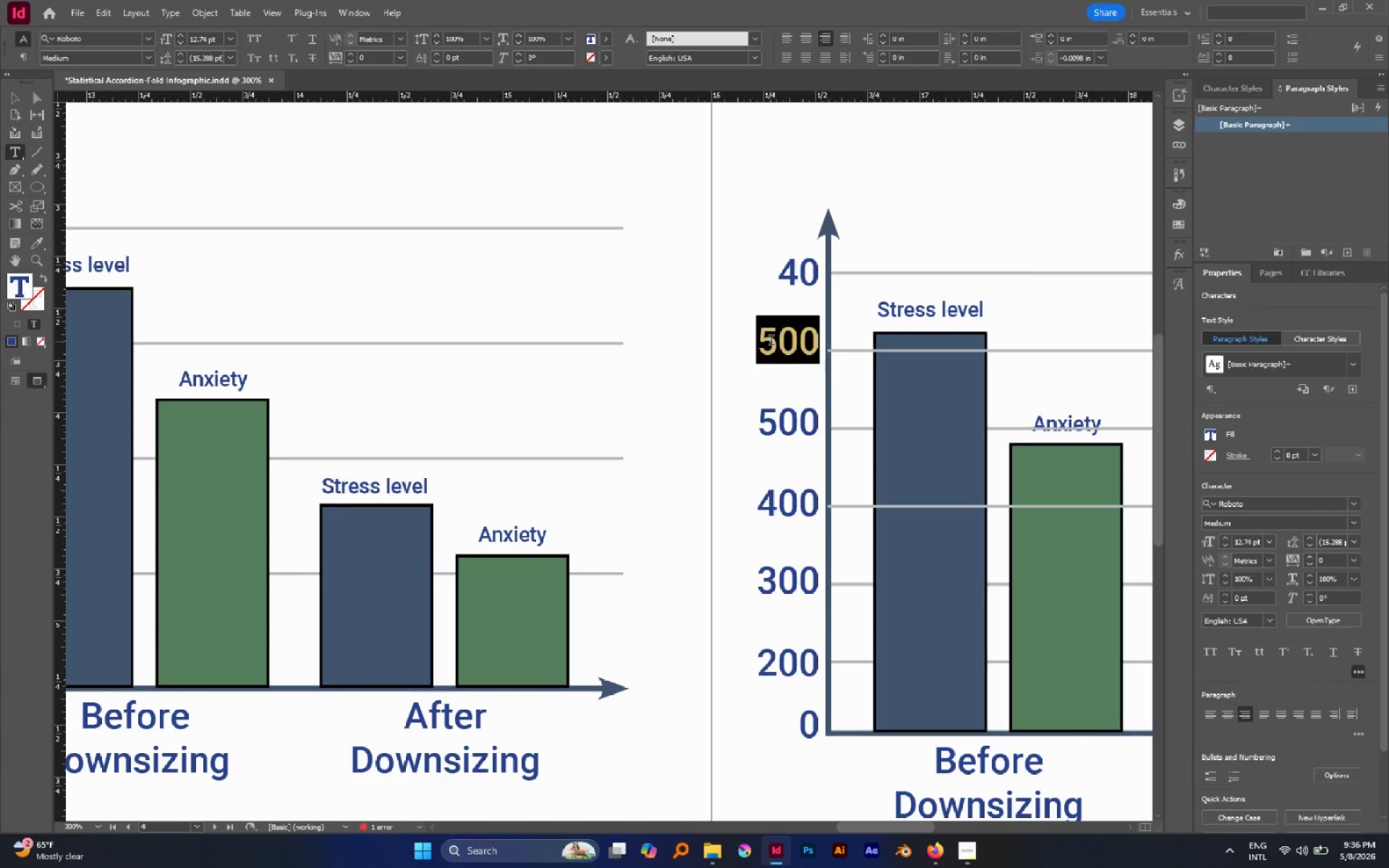 
left_click([771, 341])
 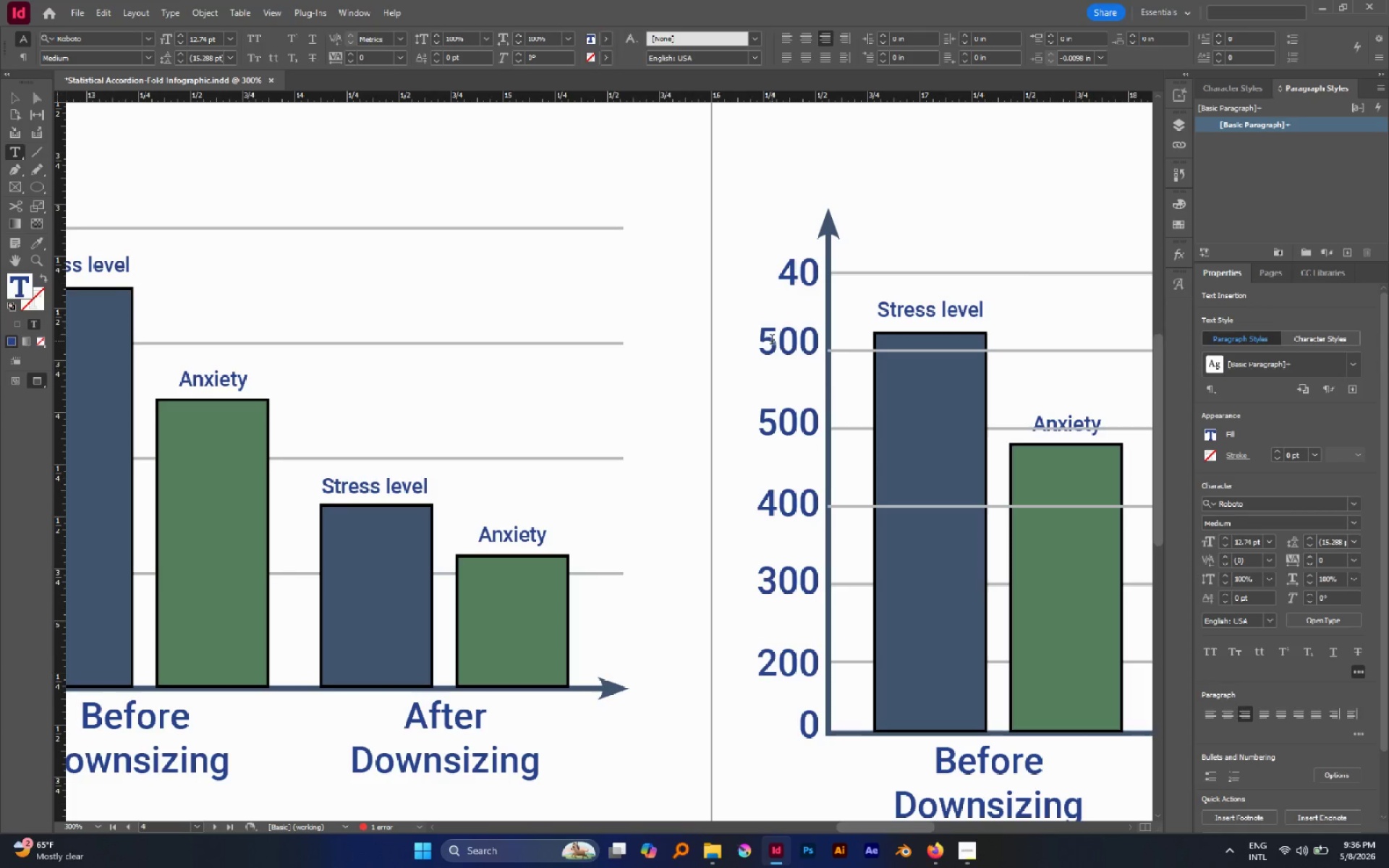 
left_click_drag(start_coordinate=[772, 341], to_coordinate=[763, 339])
 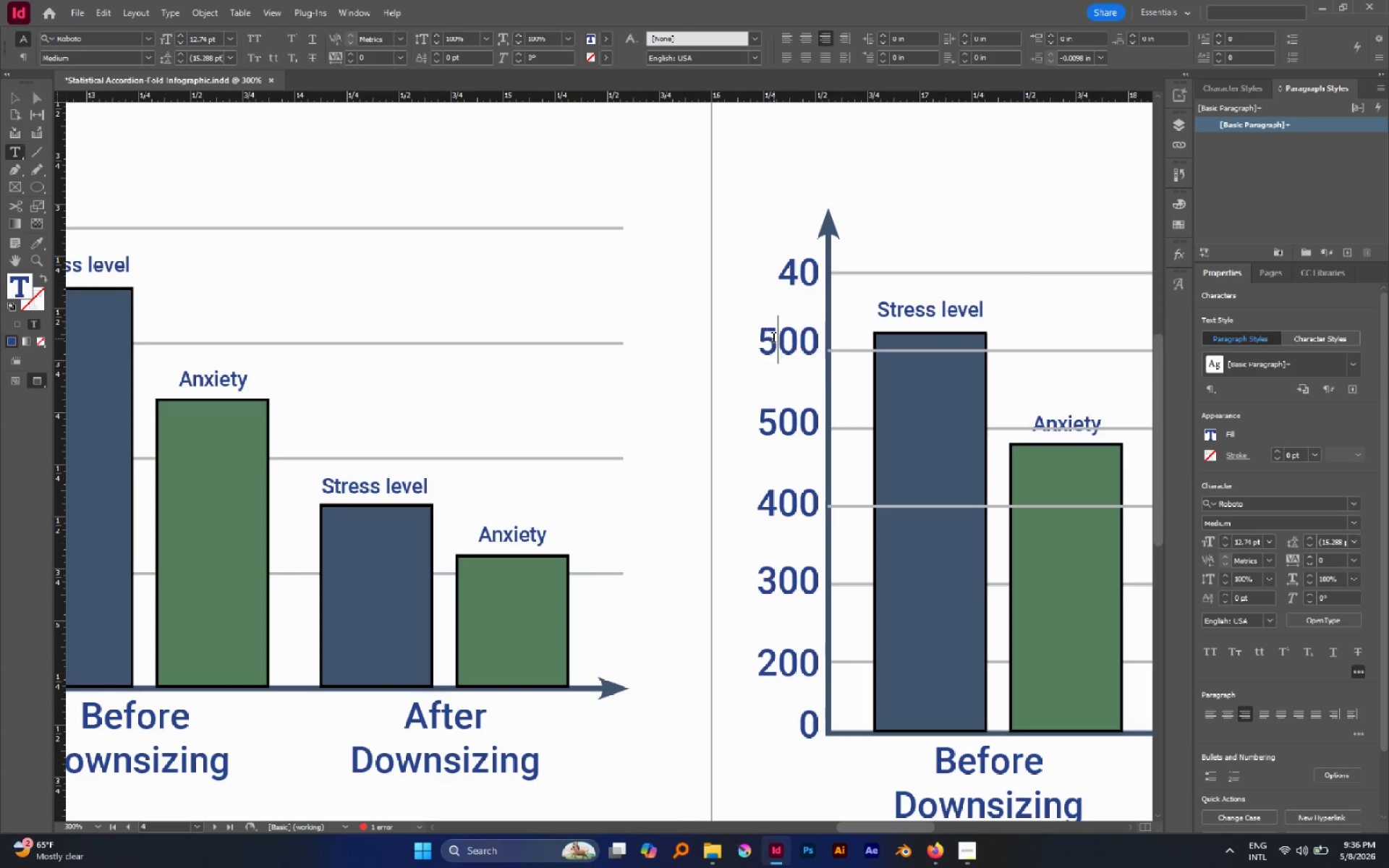 
double_click([773, 339])
 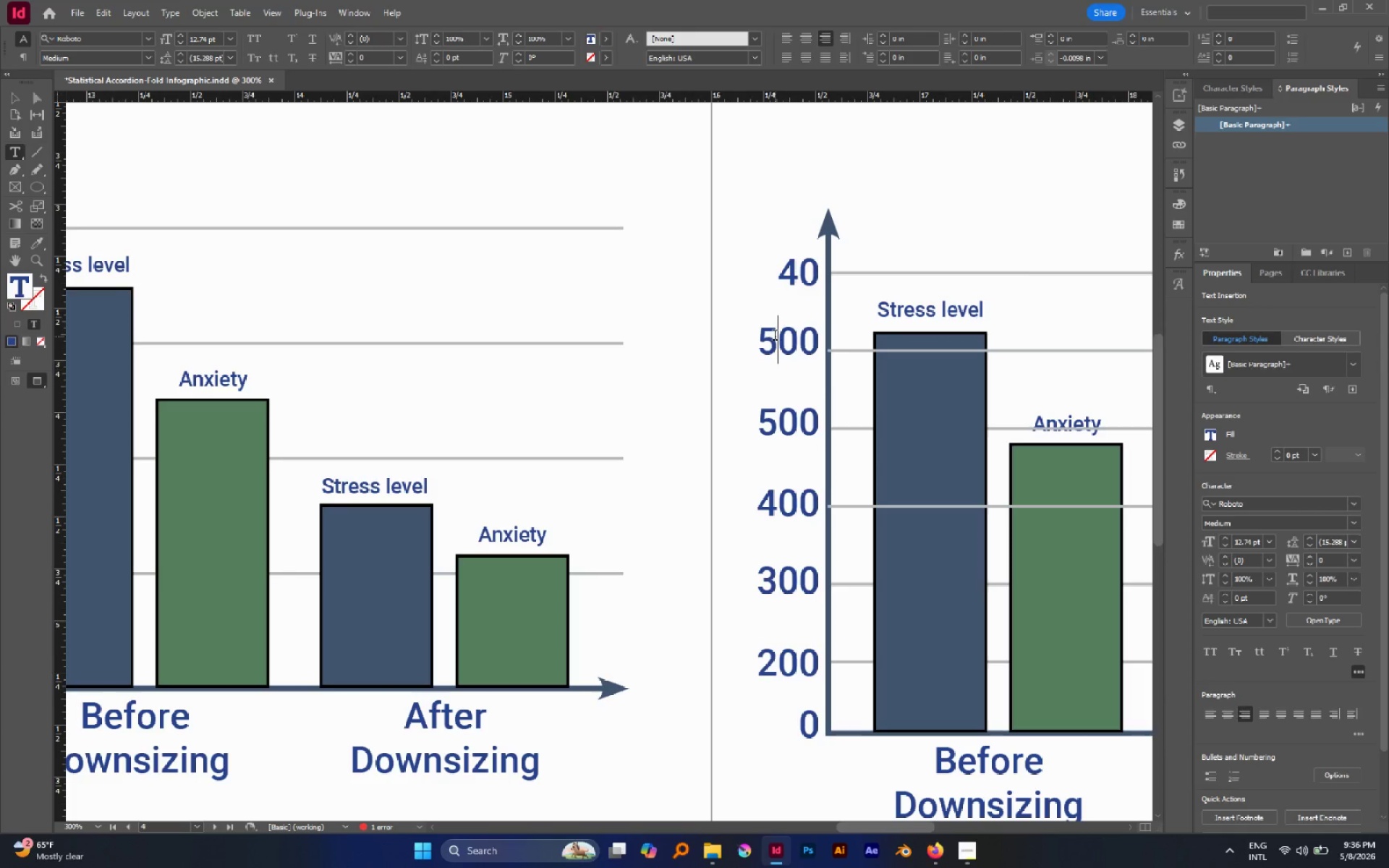 
key(Backspace)
 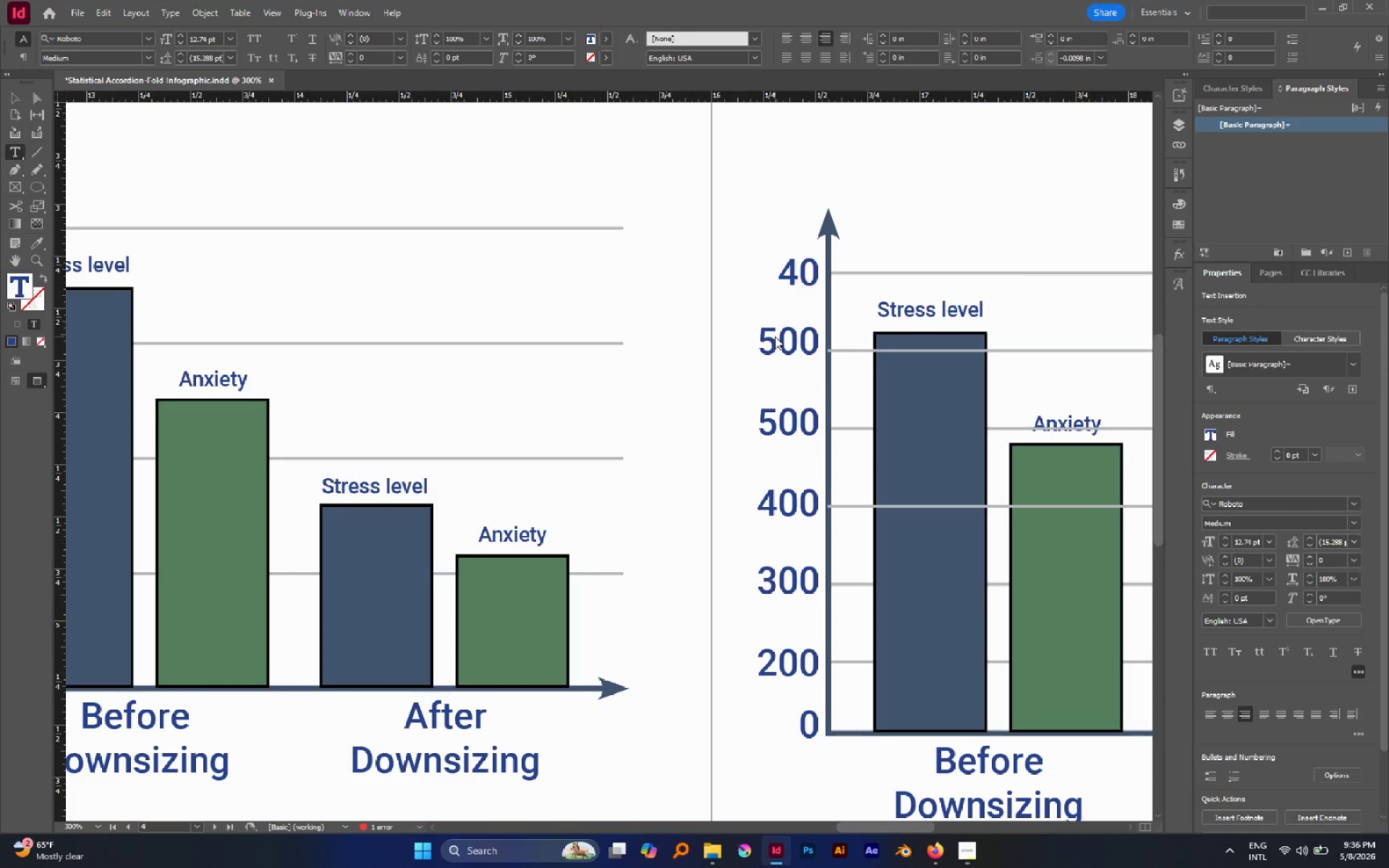 
key(6)
 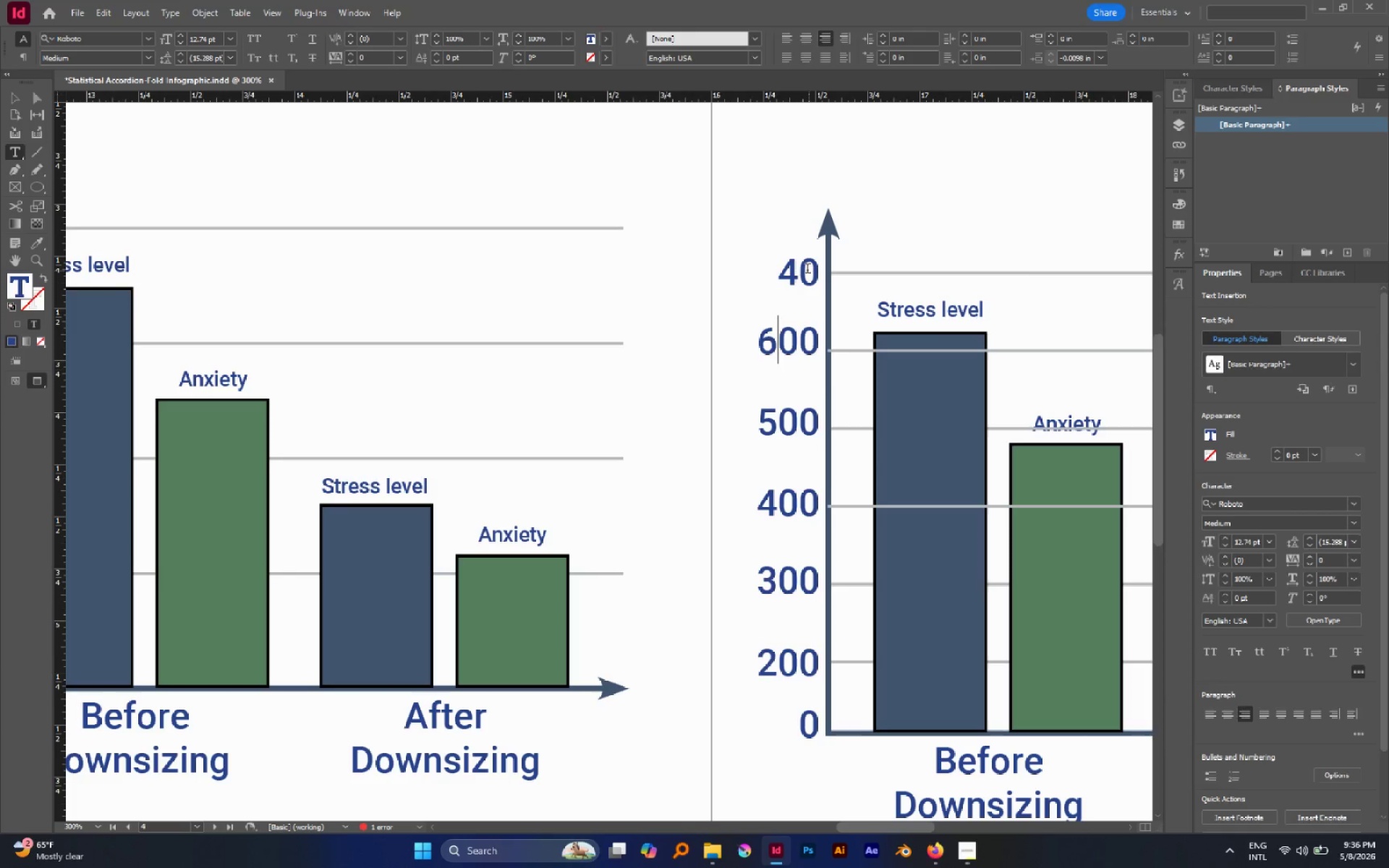 
left_click_drag(start_coordinate=[798, 265], to_coordinate=[772, 264])
 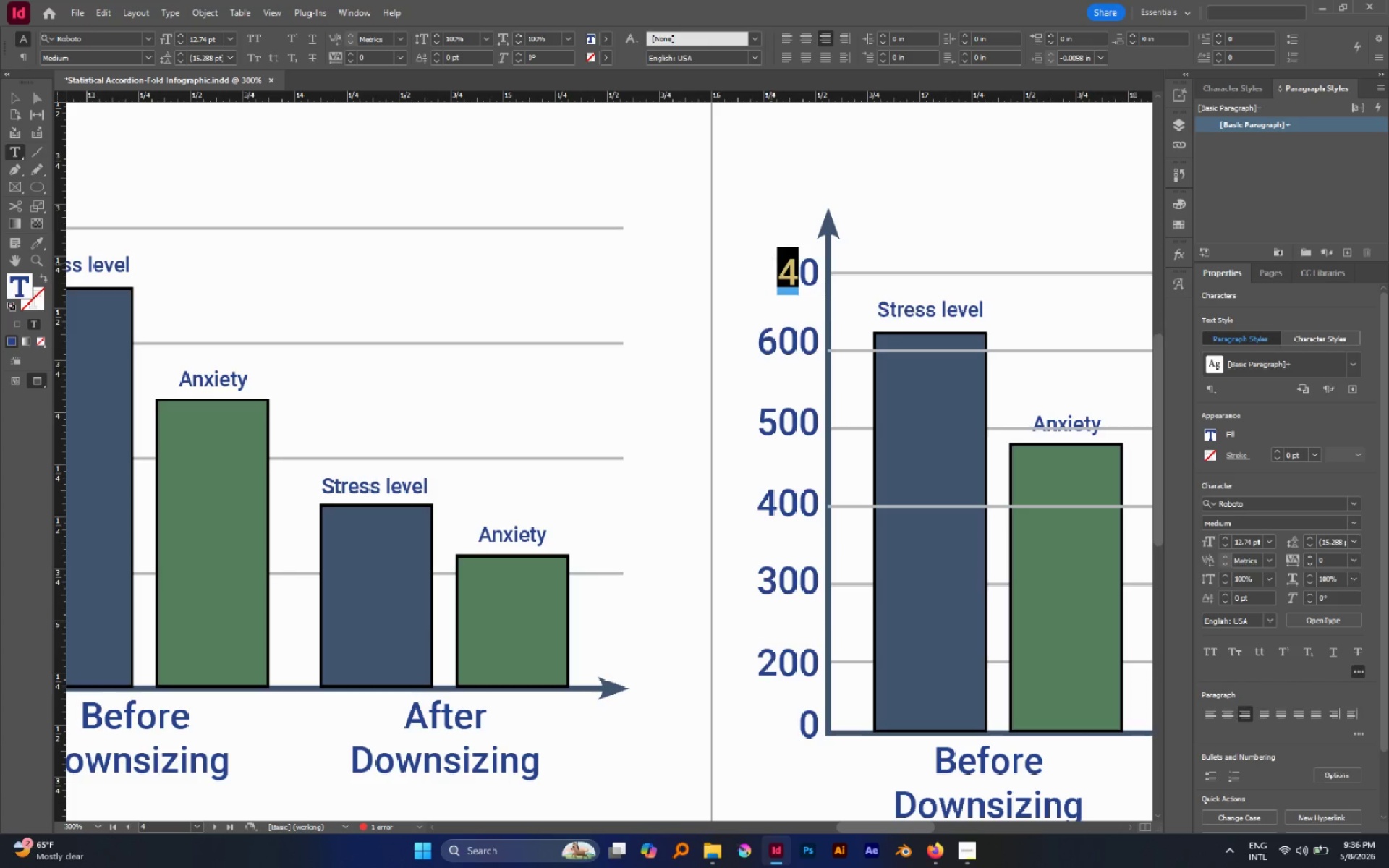 
type(70)
key(Escape)
 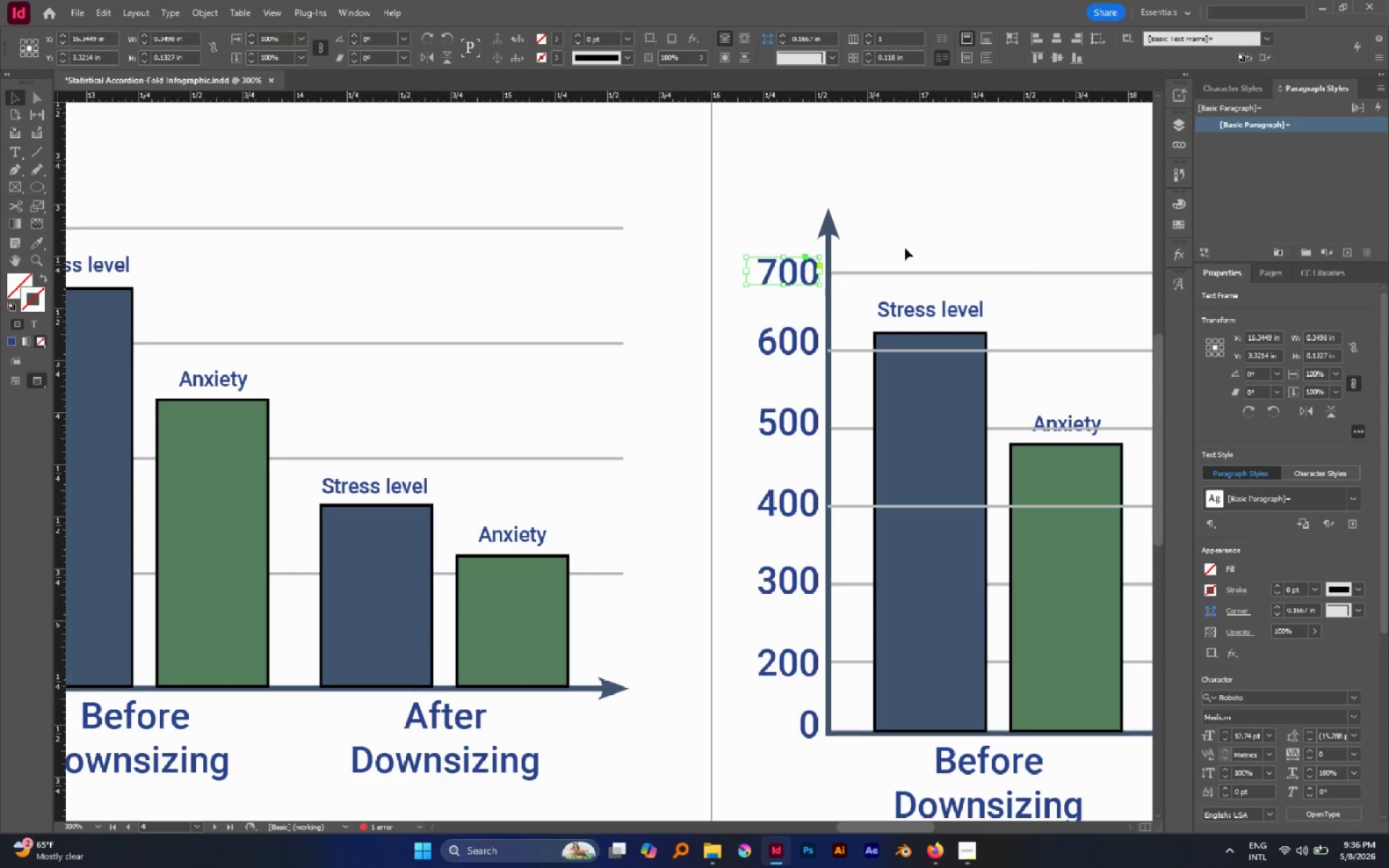 
left_click([930, 206])
 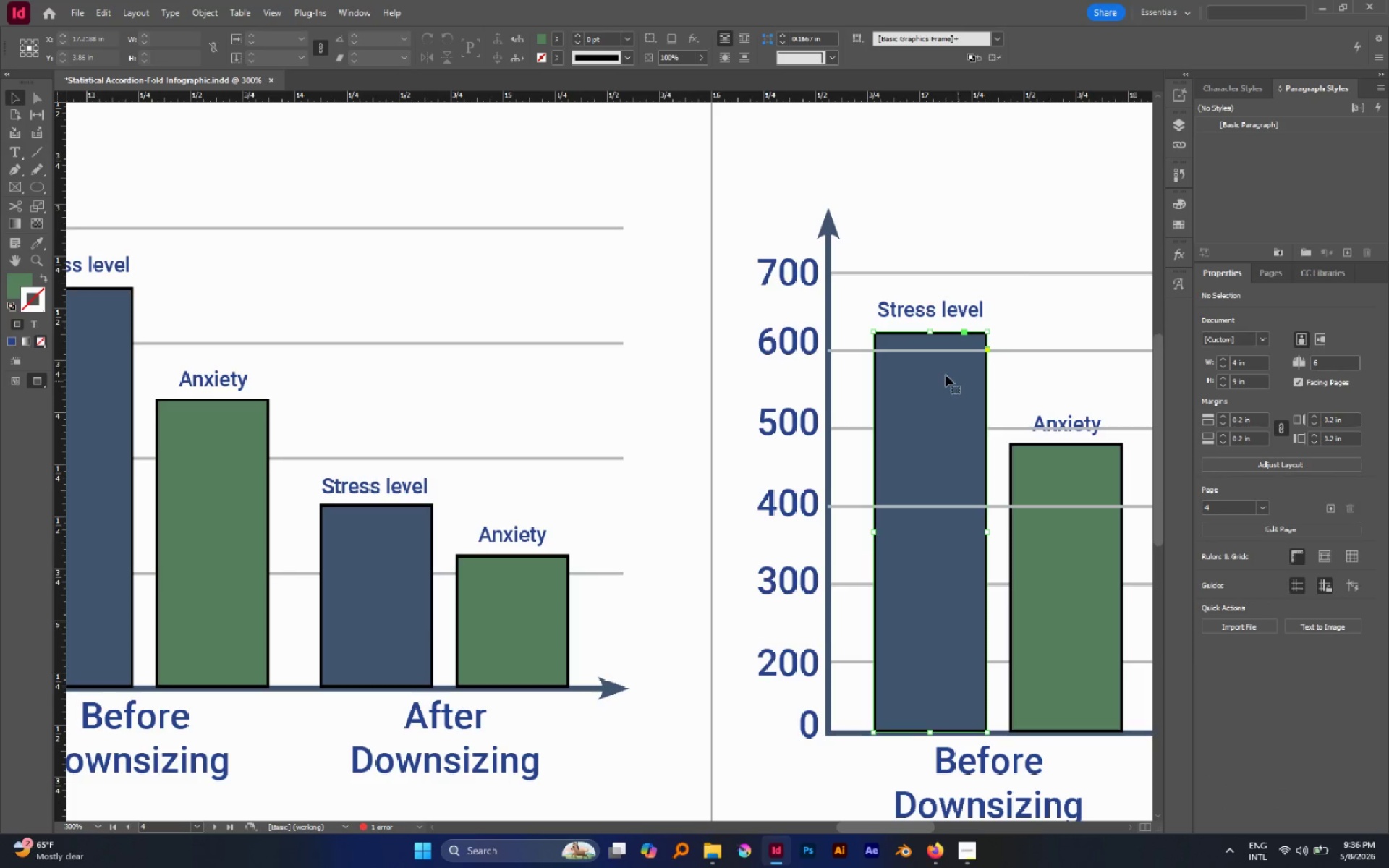 
hold_key(key=Space, duration=0.56)
 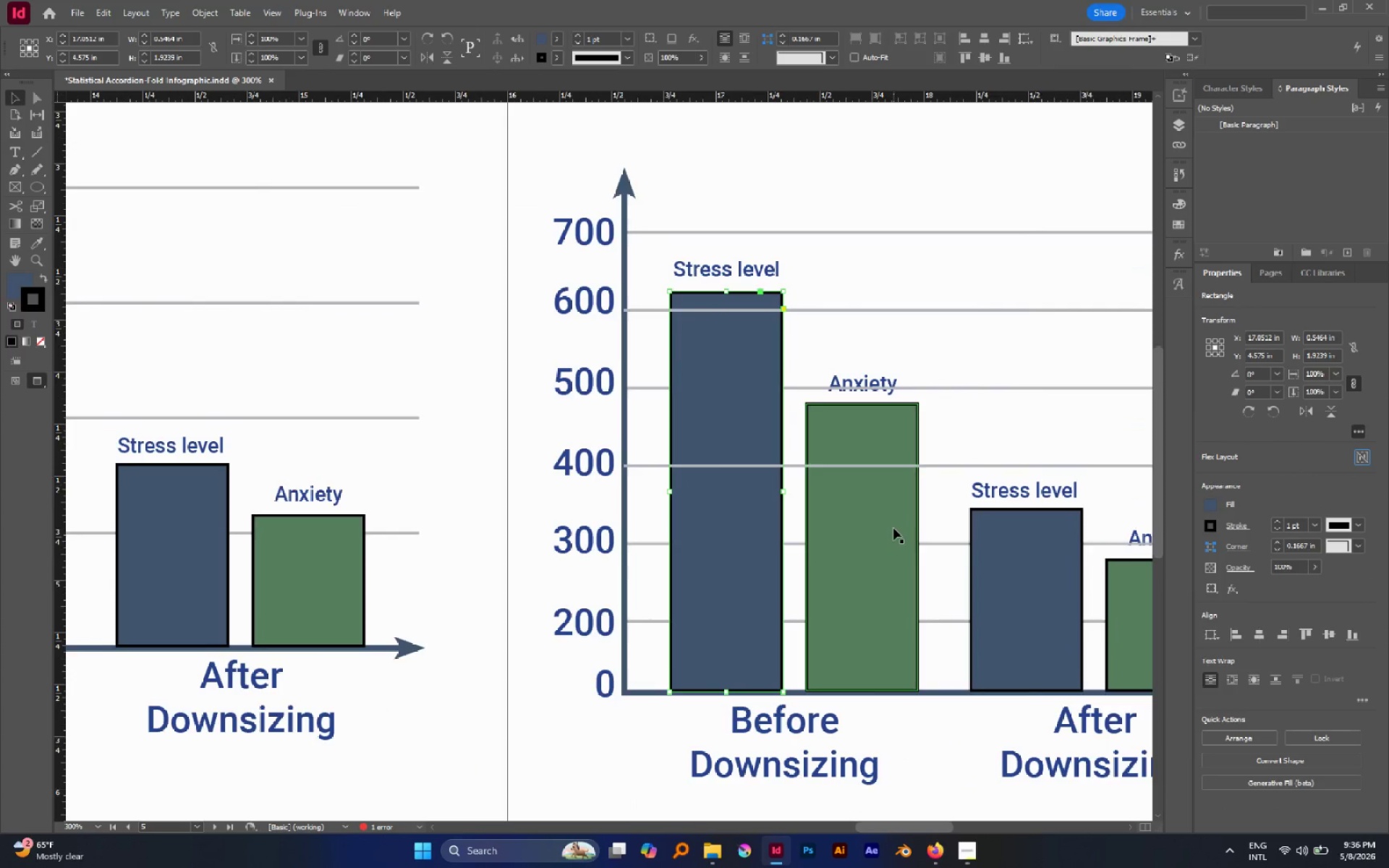 
left_click_drag(start_coordinate=[1029, 387], to_coordinate=[825, 347])
 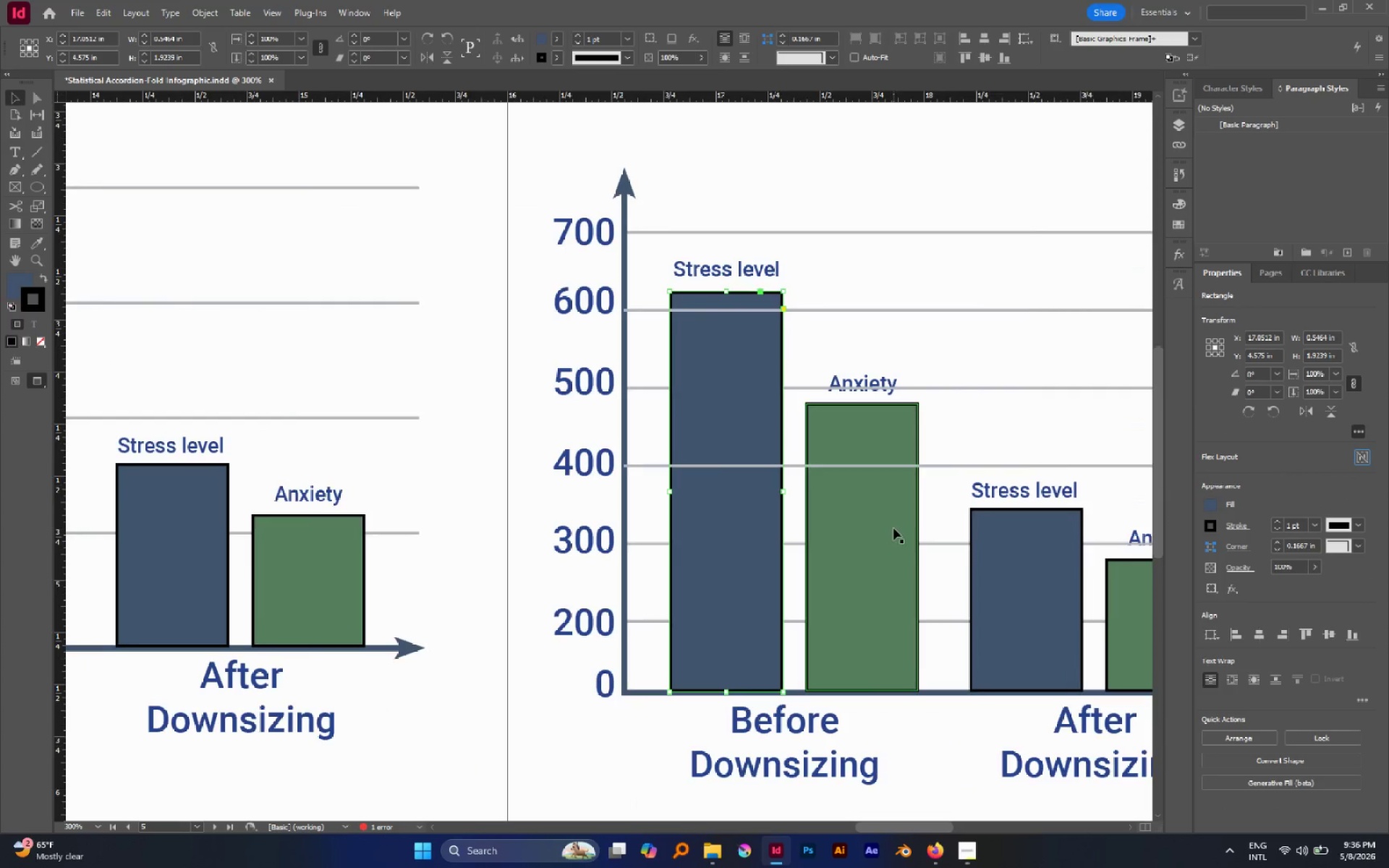 
hold_key(key=ShiftLeft, duration=0.52)
left_click([893, 528])
 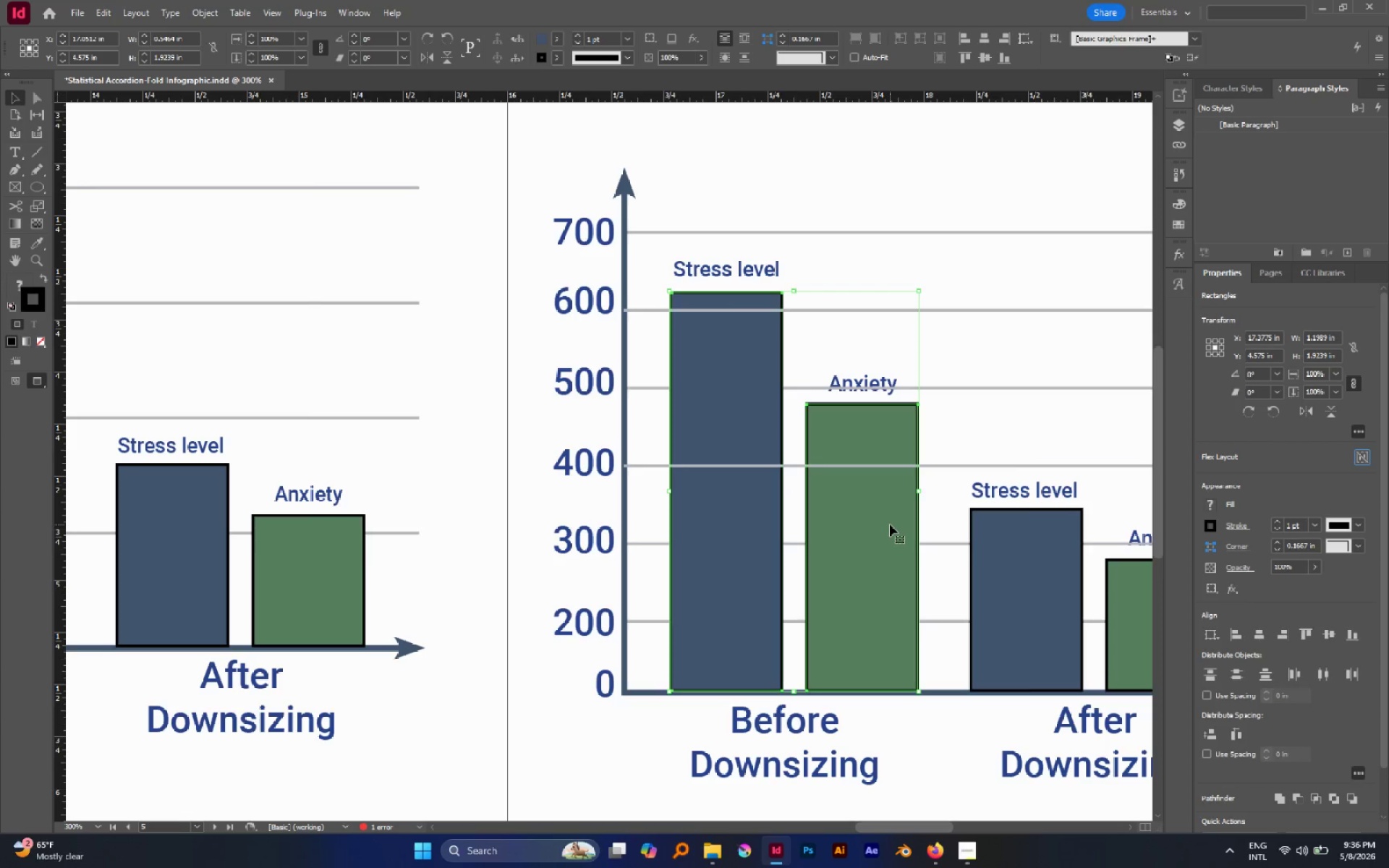 
key(Control+Shift+BracketRight)
 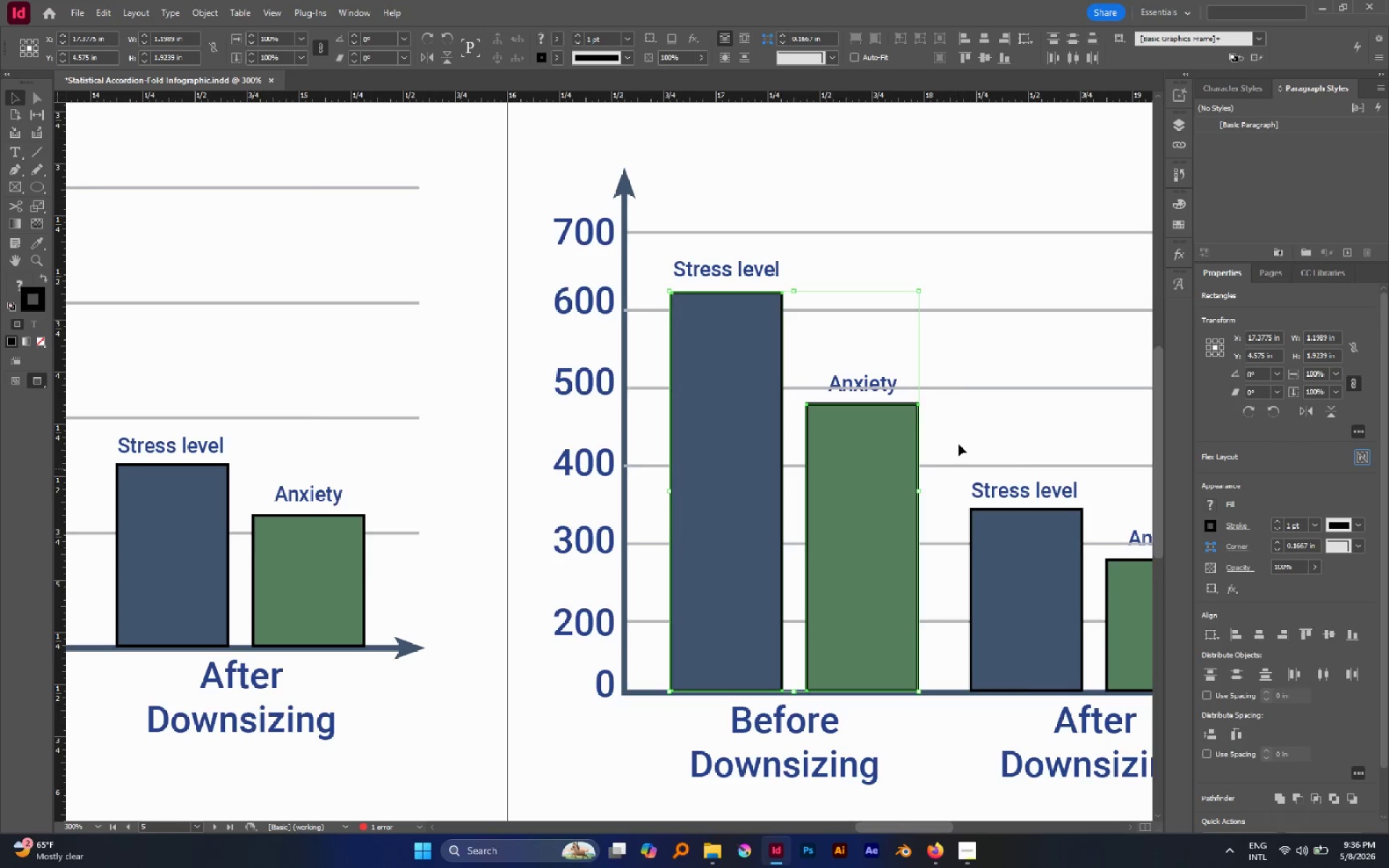 
hold_key(key=Space, duration=0.58)
 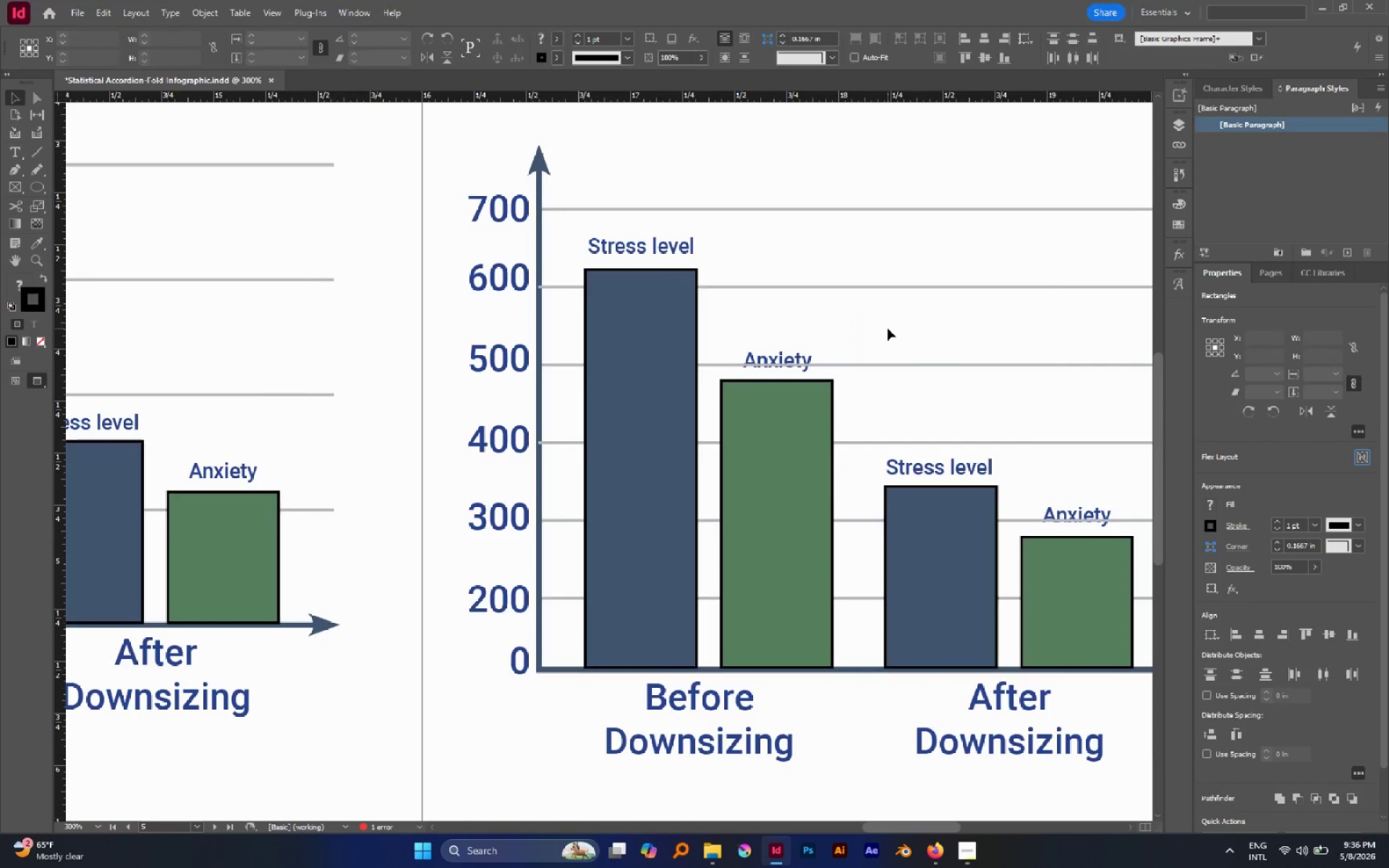 
left_click_drag(start_coordinate=[977, 369], to_coordinate=[891, 346])
 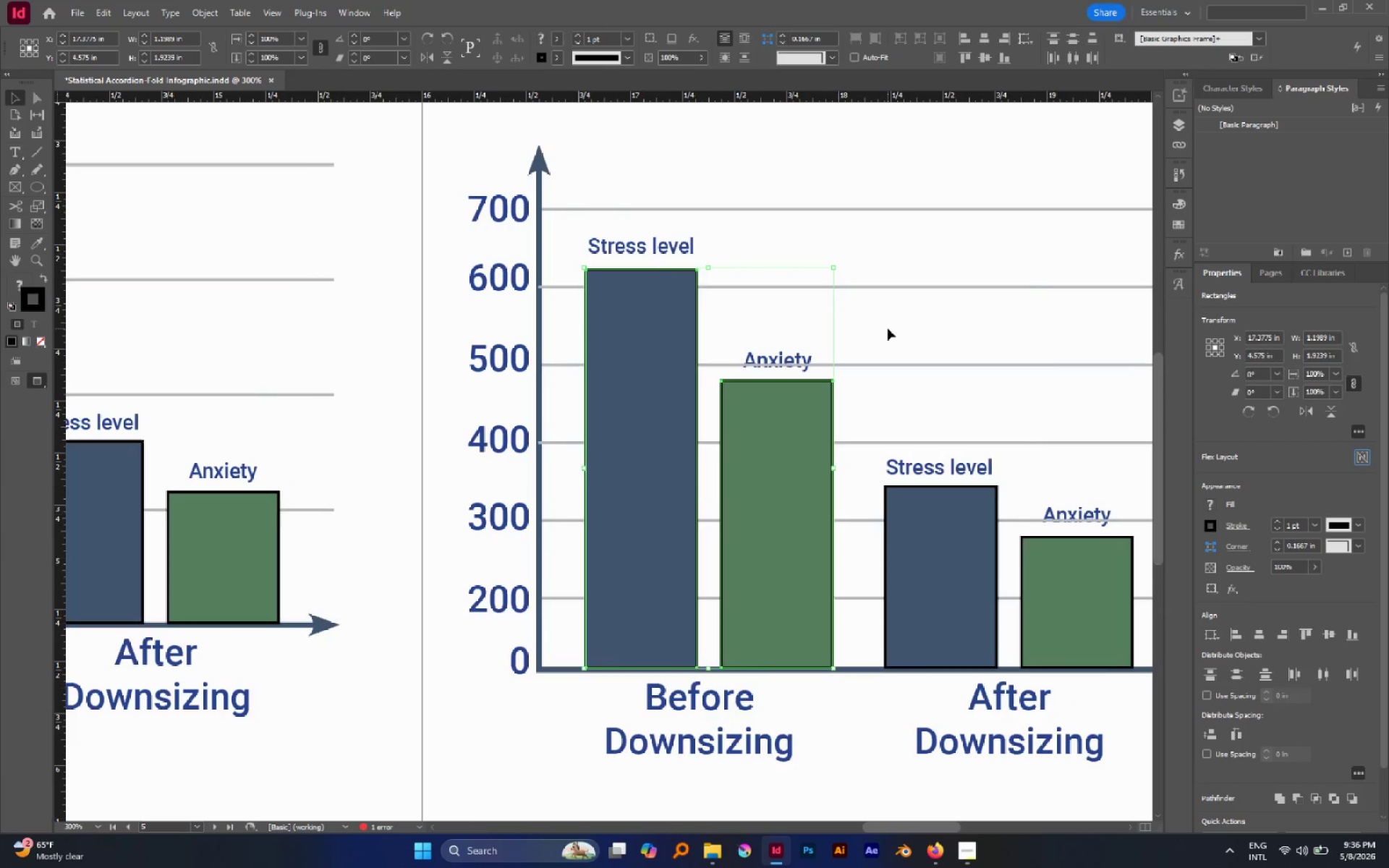 
left_click([888, 328])
 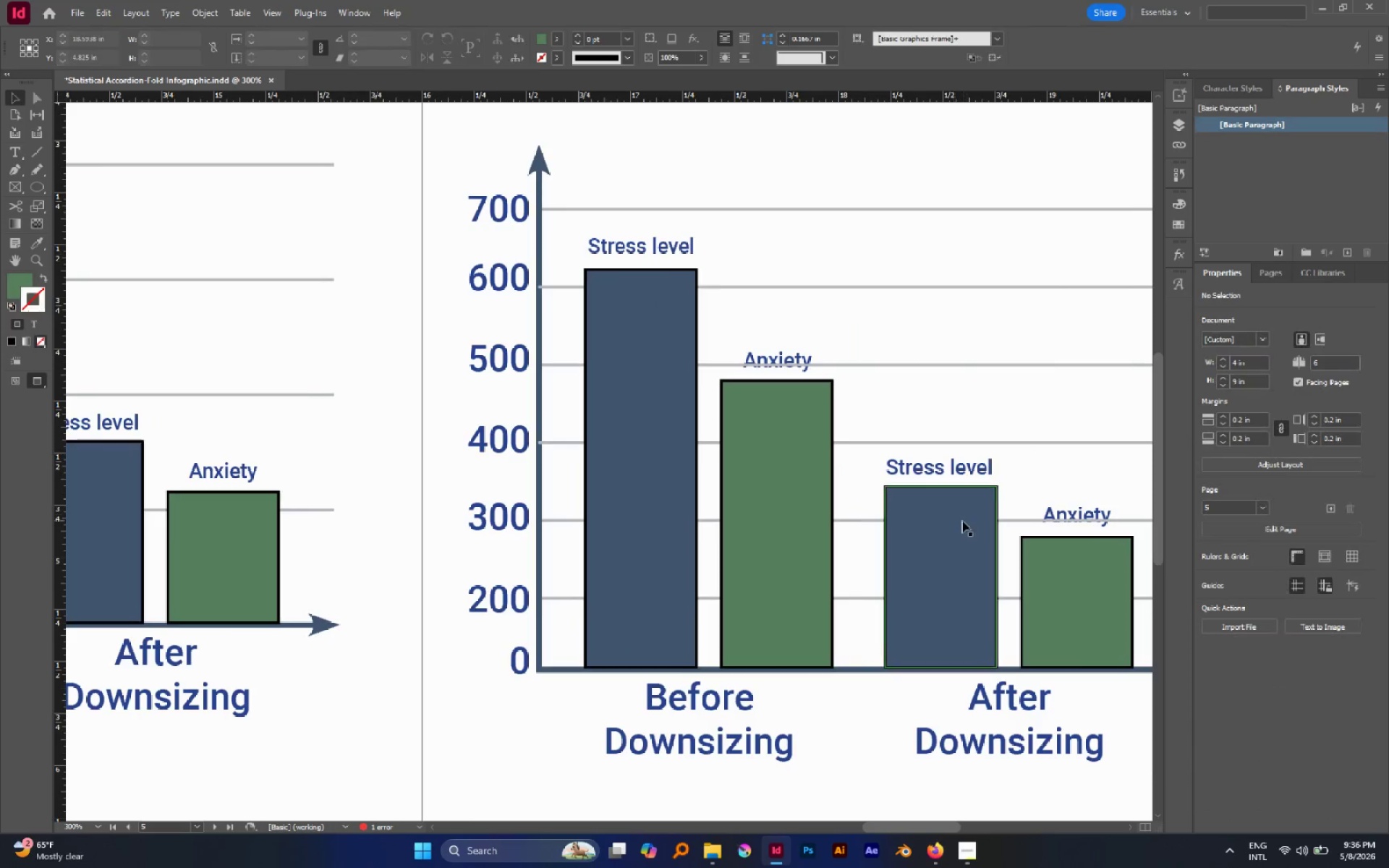 
left_click([963, 522])
 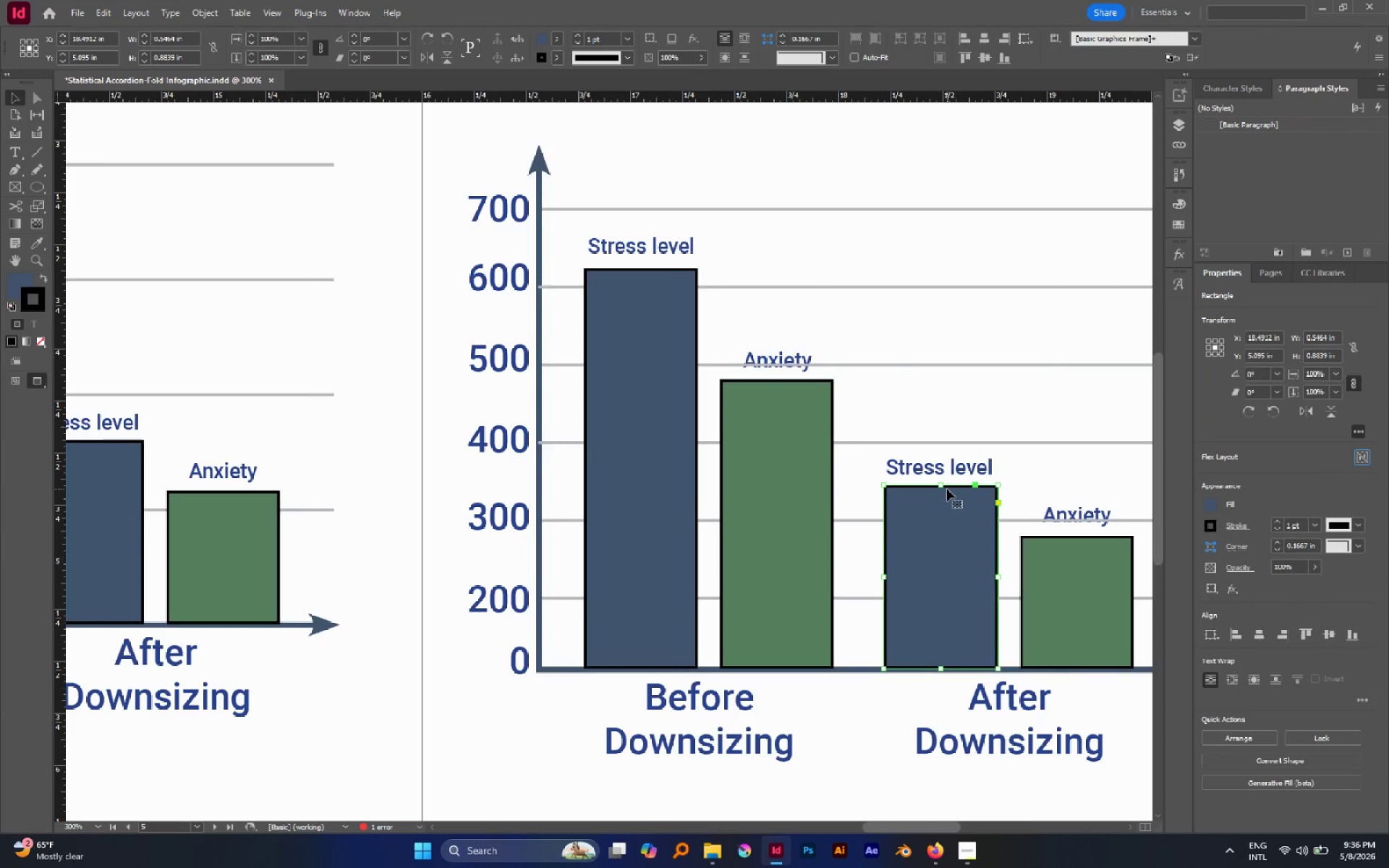 
left_click([860, 342])
 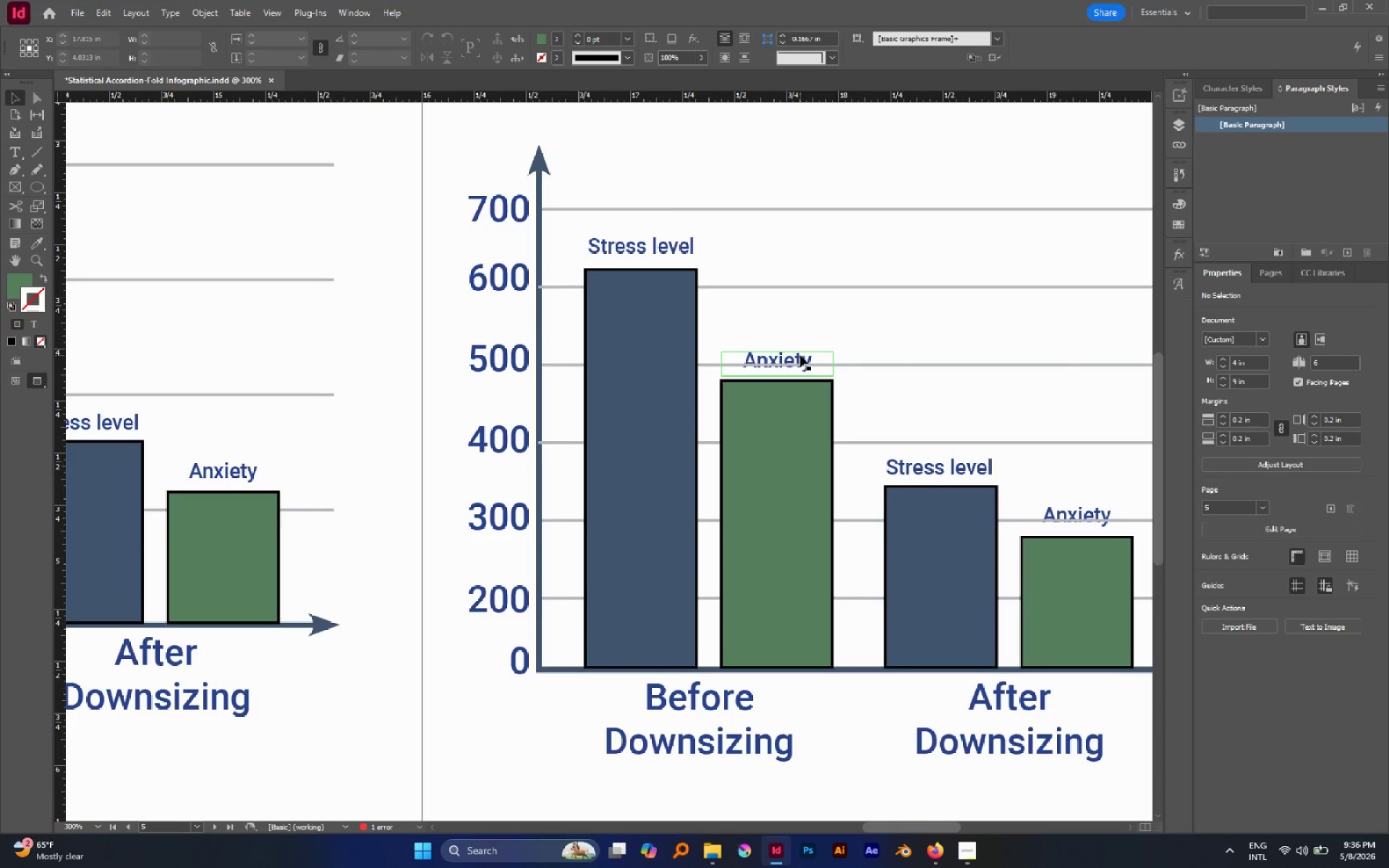 
left_click([800, 355])
 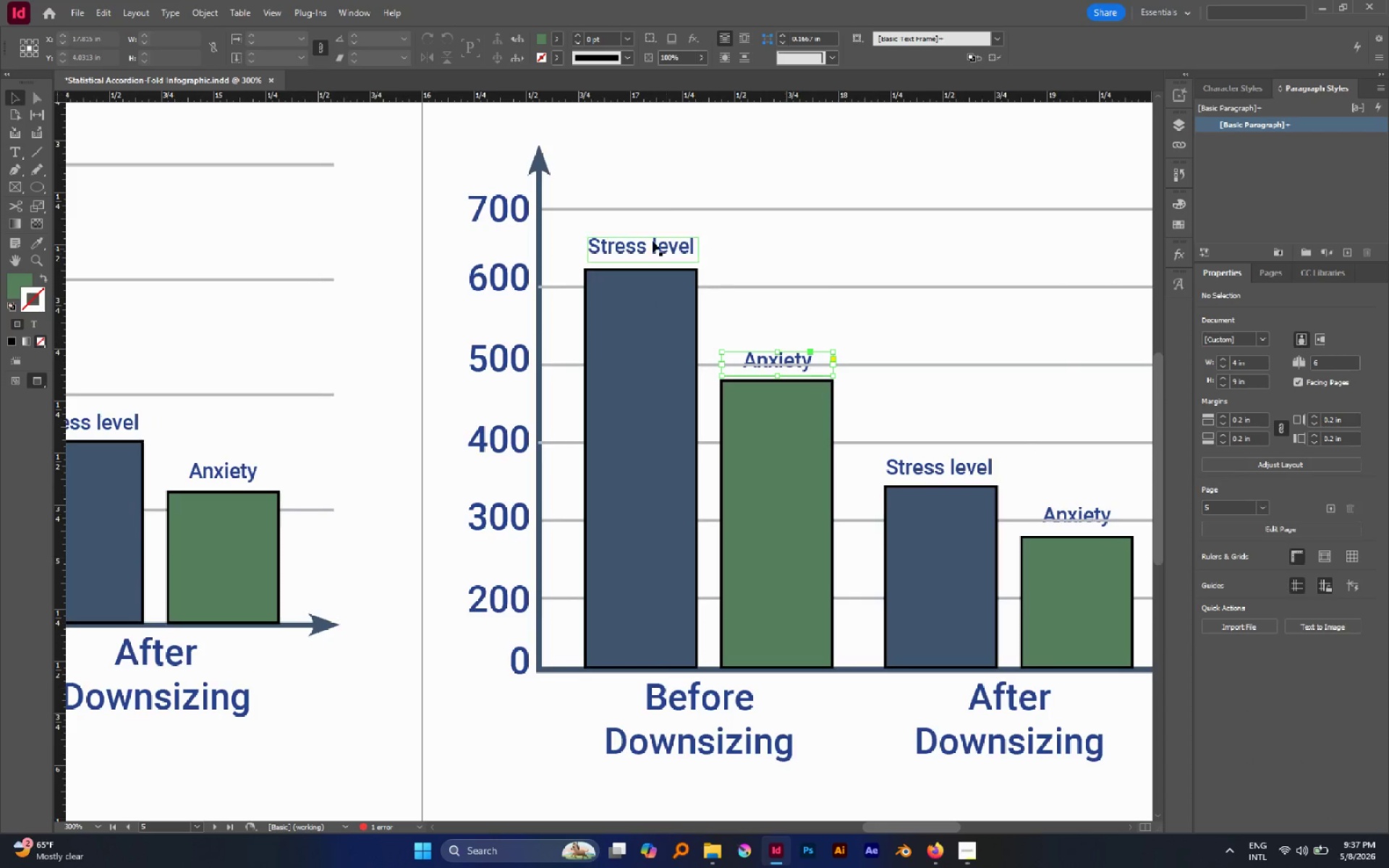 
hold_key(key=ShiftLeft, duration=0.77)
 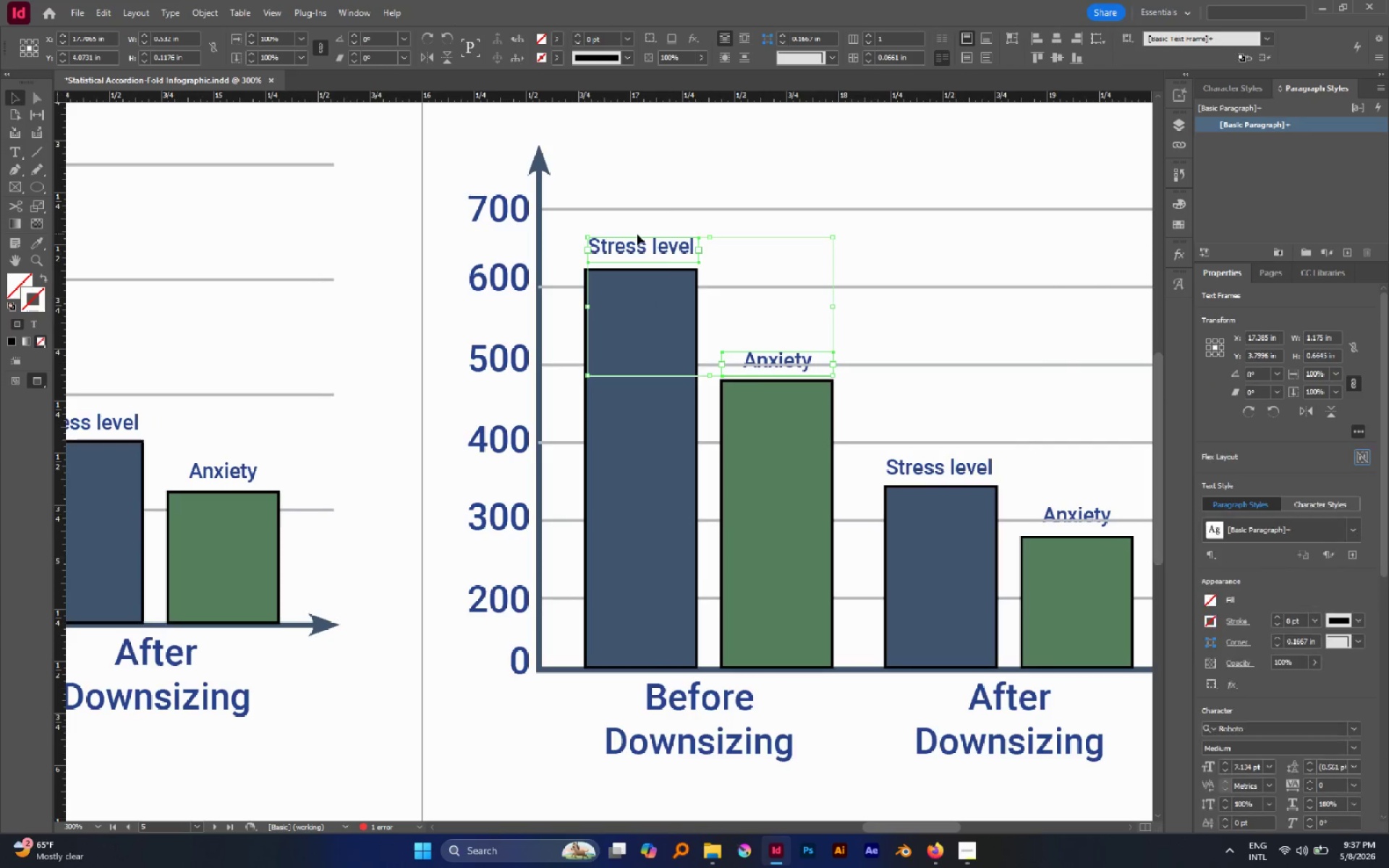 
key(Control+Shift+BracketRight)
 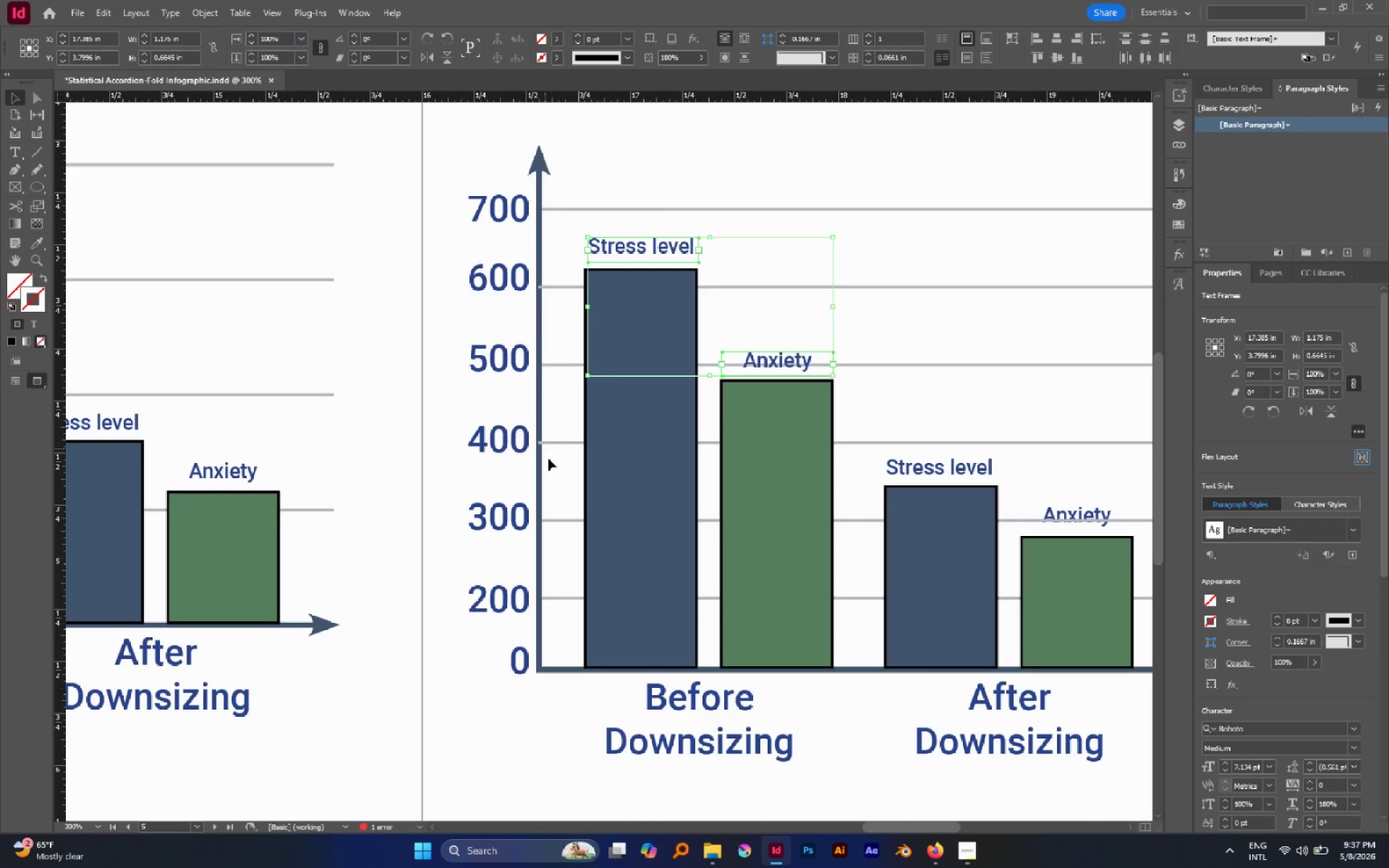 
double_click([670, 698])
 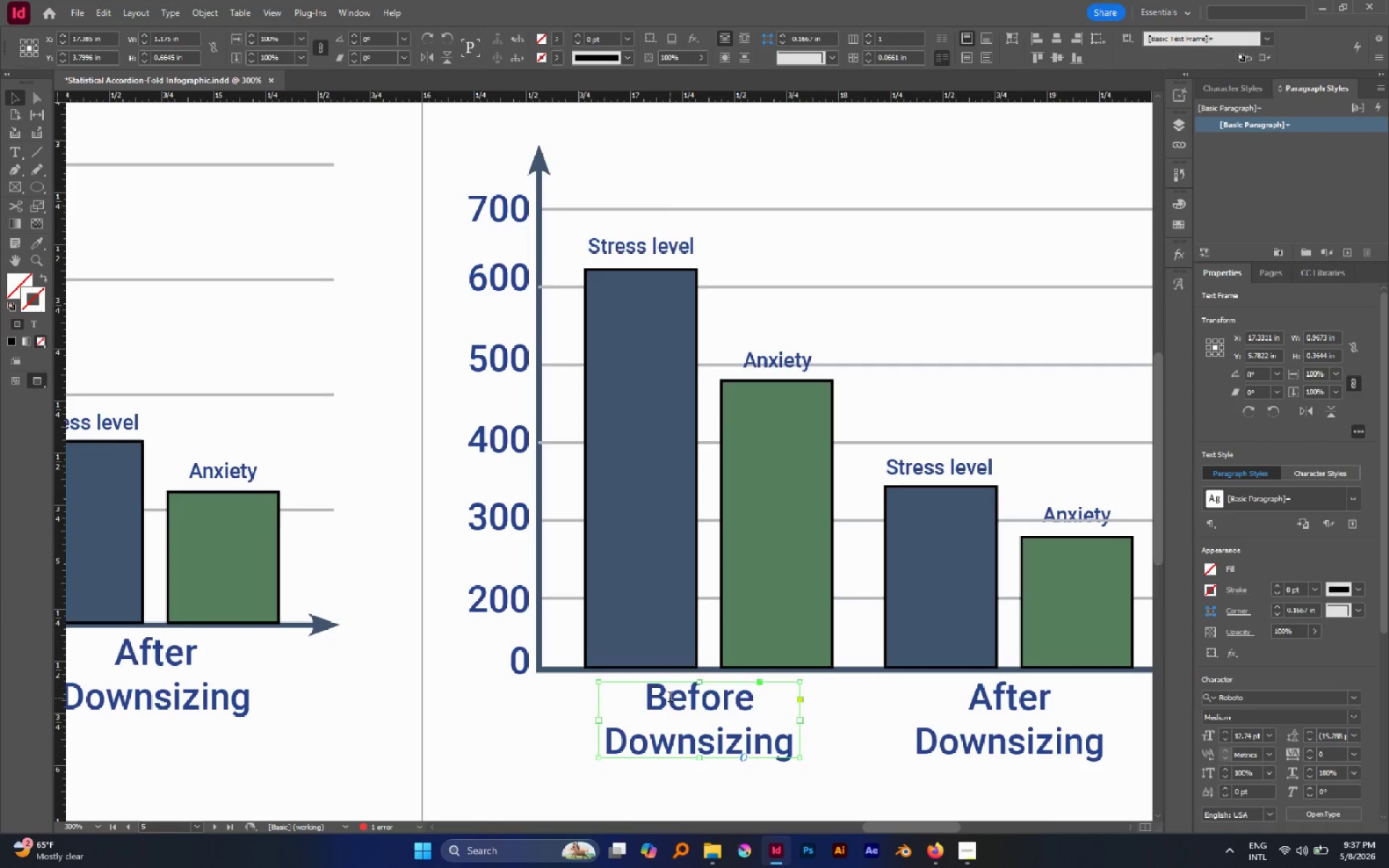 
triple_click([670, 698])
 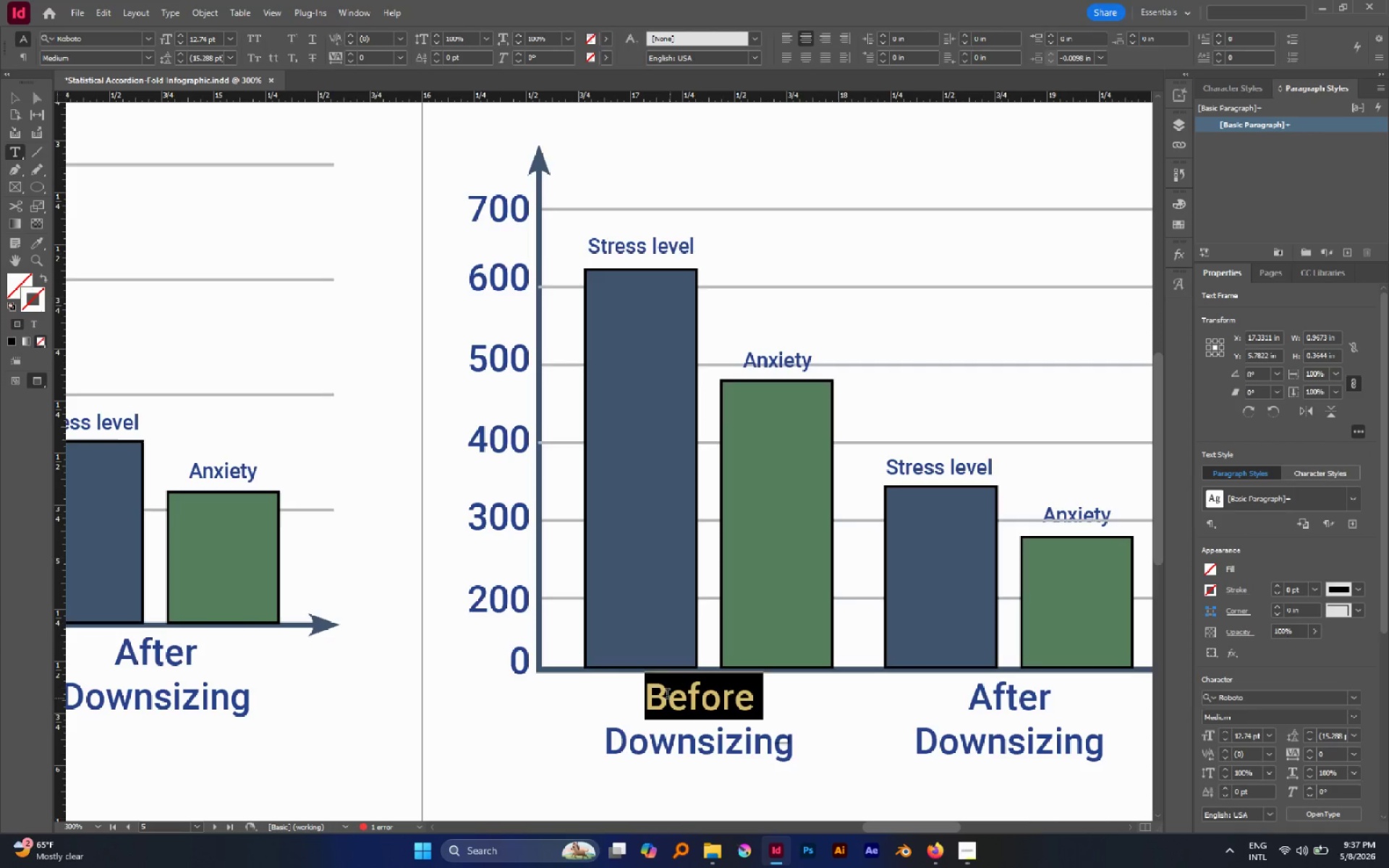 
triple_click([670, 698])
 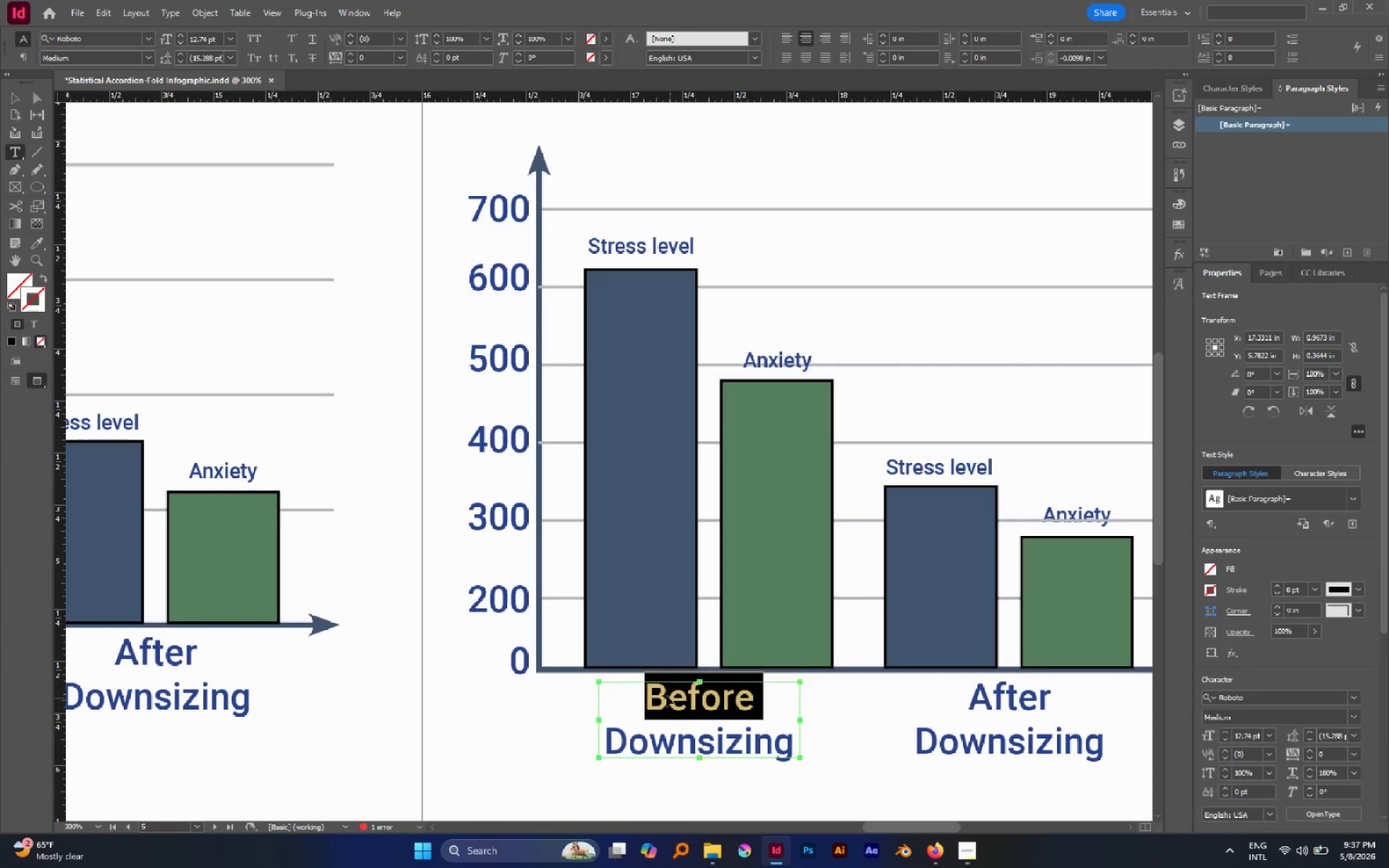 
key(Control+A)
 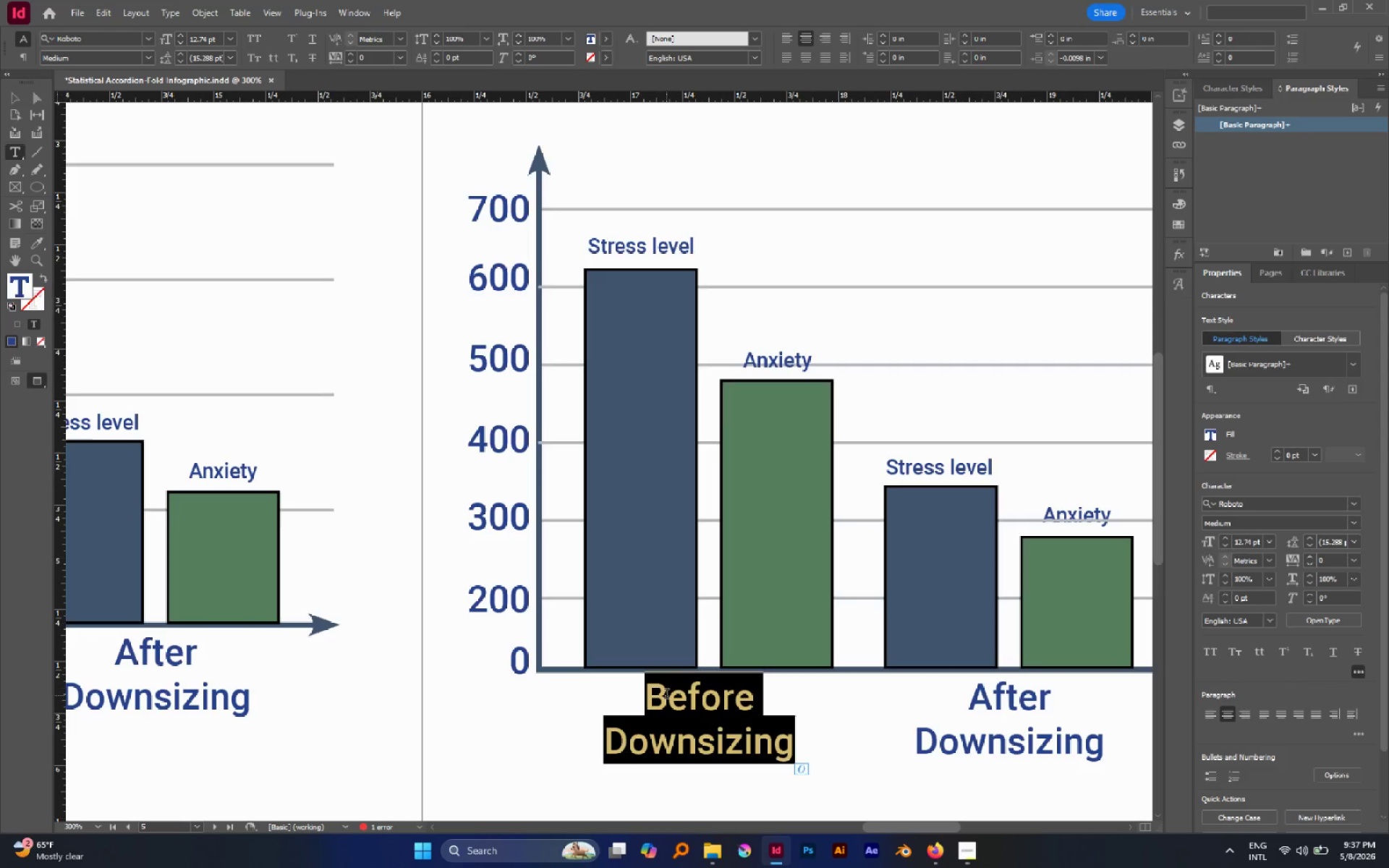 
type(Continuing Large House)
 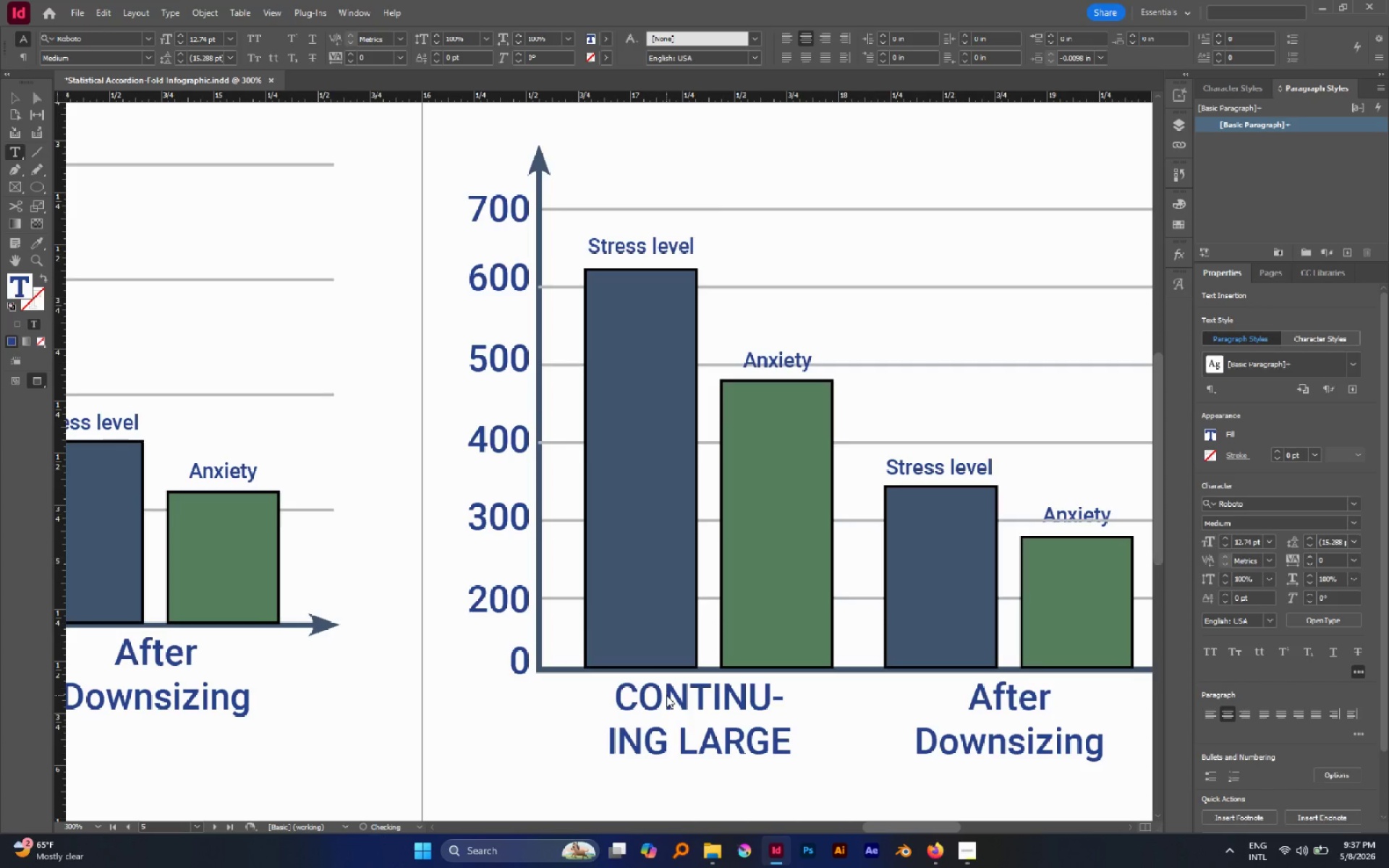 
key(Control+A)
 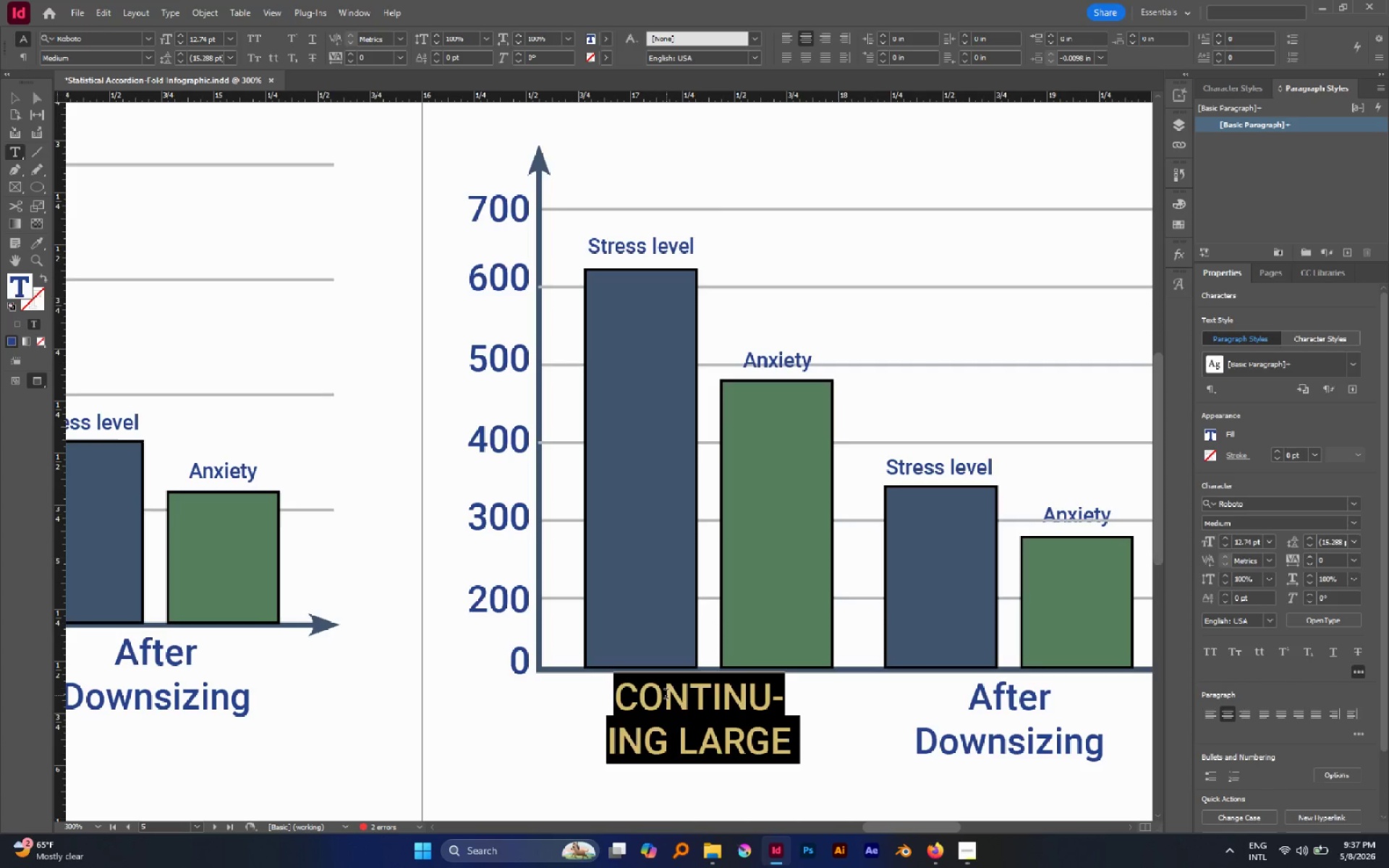 
type(CC)
key(Backspace)
type(ontu)
key(Backspace)
type(inuing )
key(Backspace)
 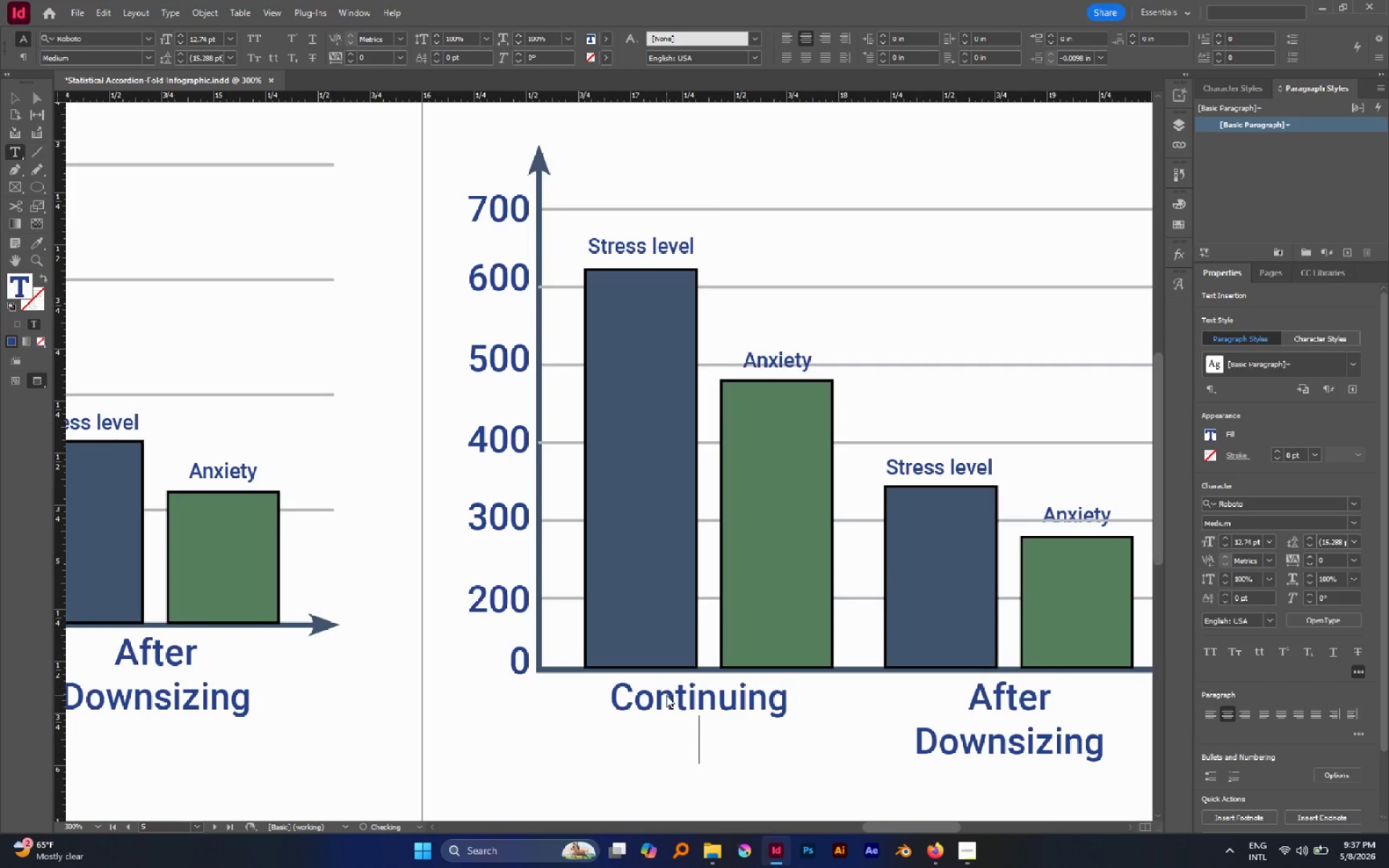 
 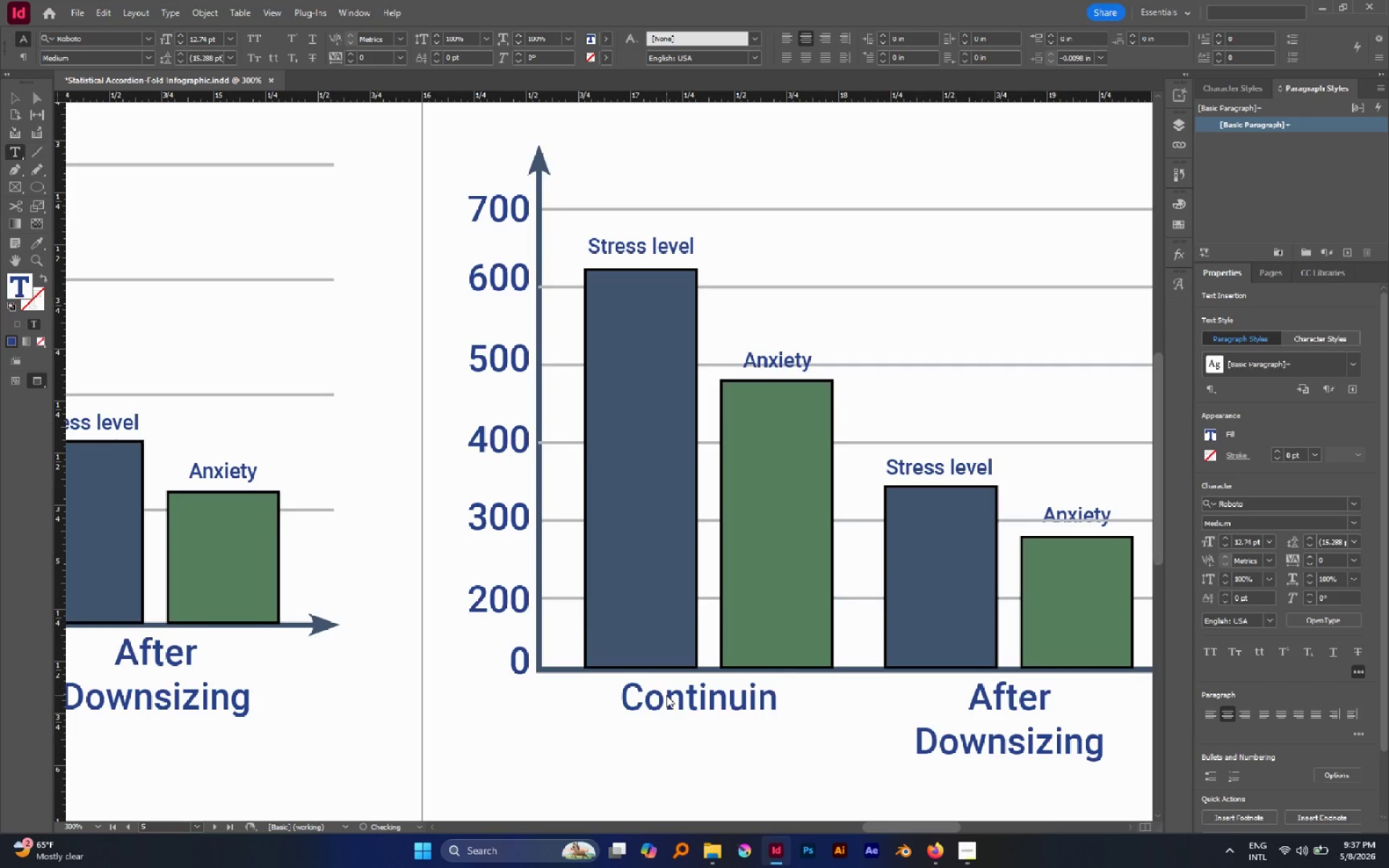 
key(Enter)
 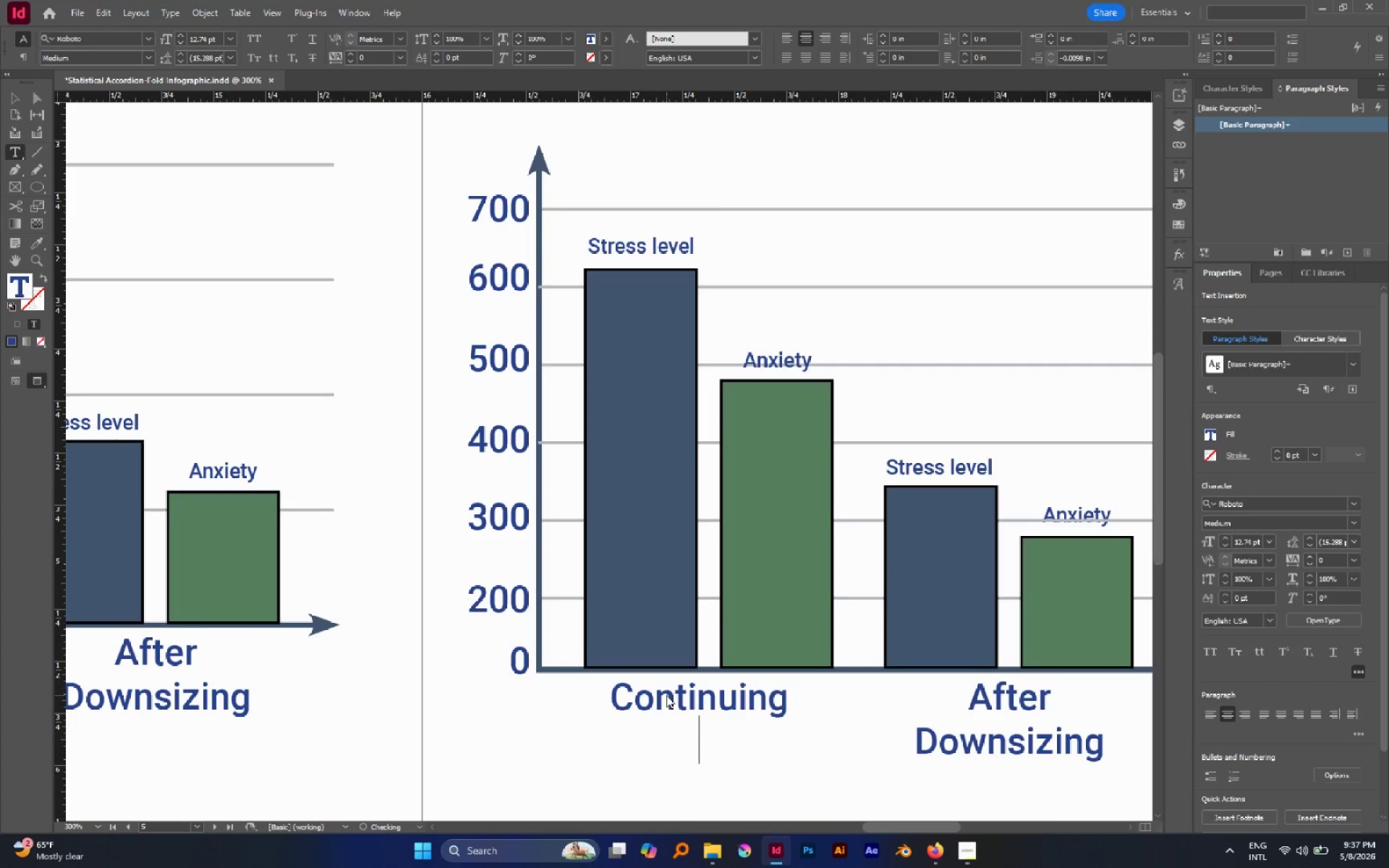 
type(Lare)
key(Backspace)
type(ge House)
key(Escape)
 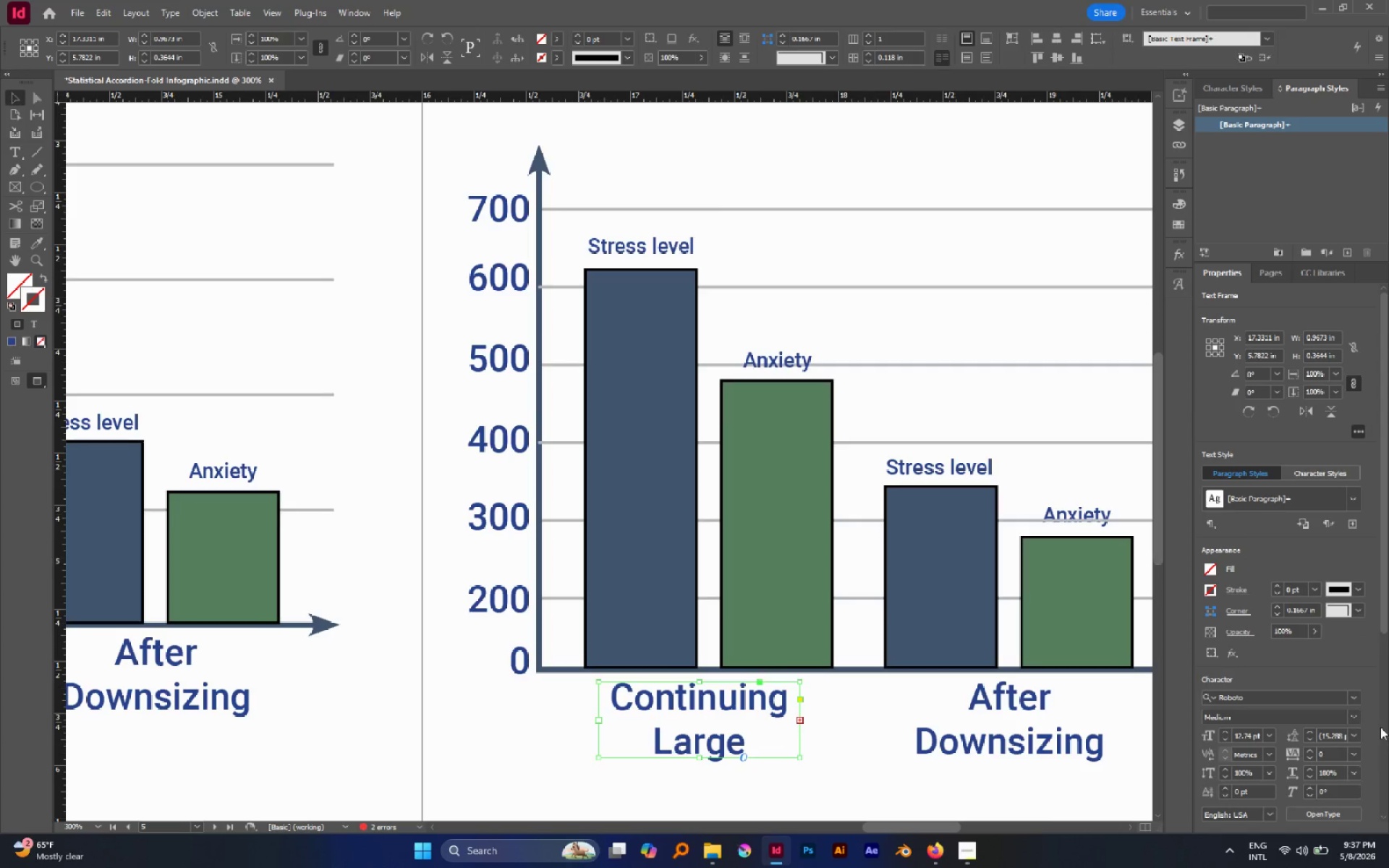 
scroll: coordinate [1372, 712], scroll_direction: down, amount: 3.0
 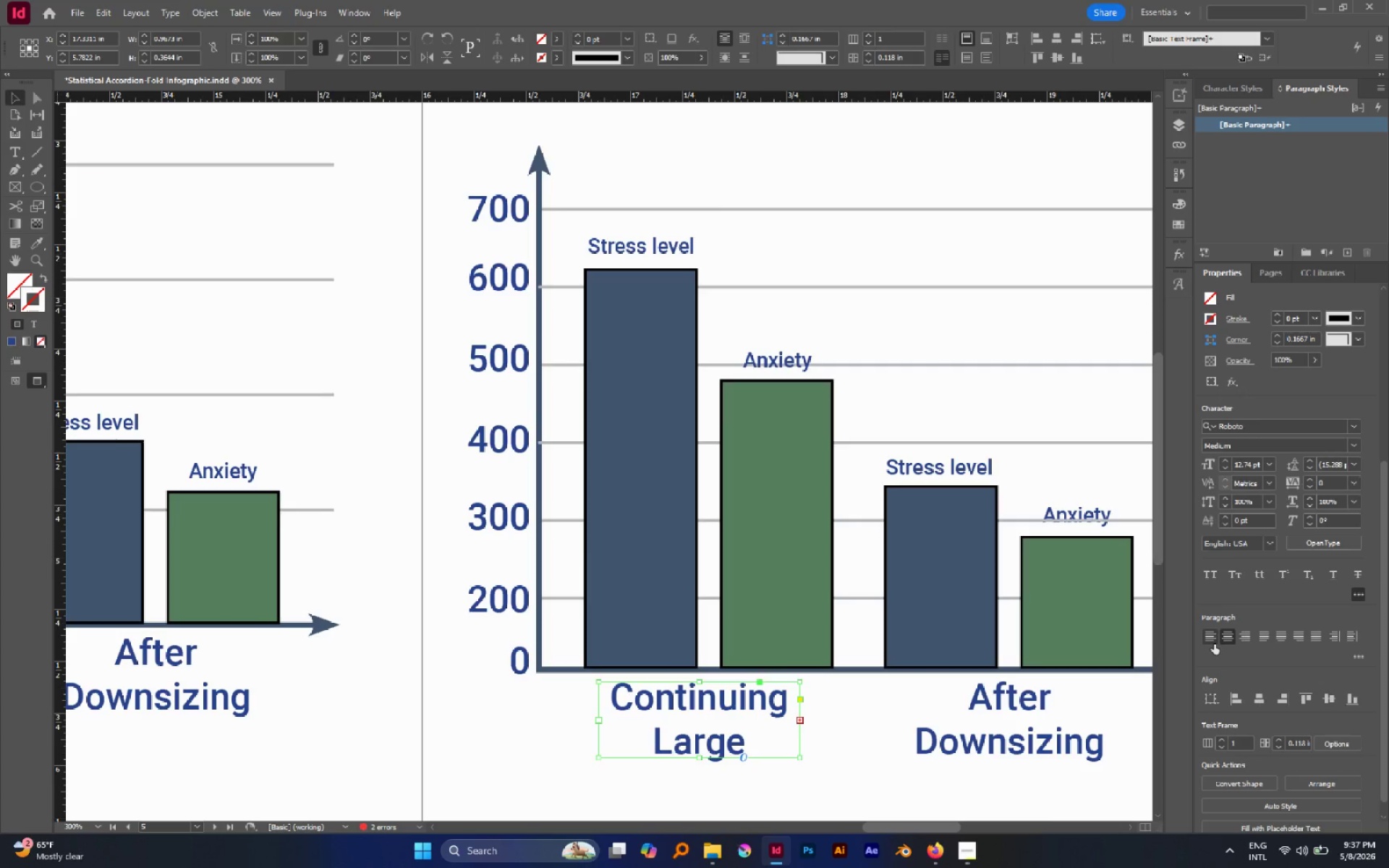 
left_click([1213, 643])
 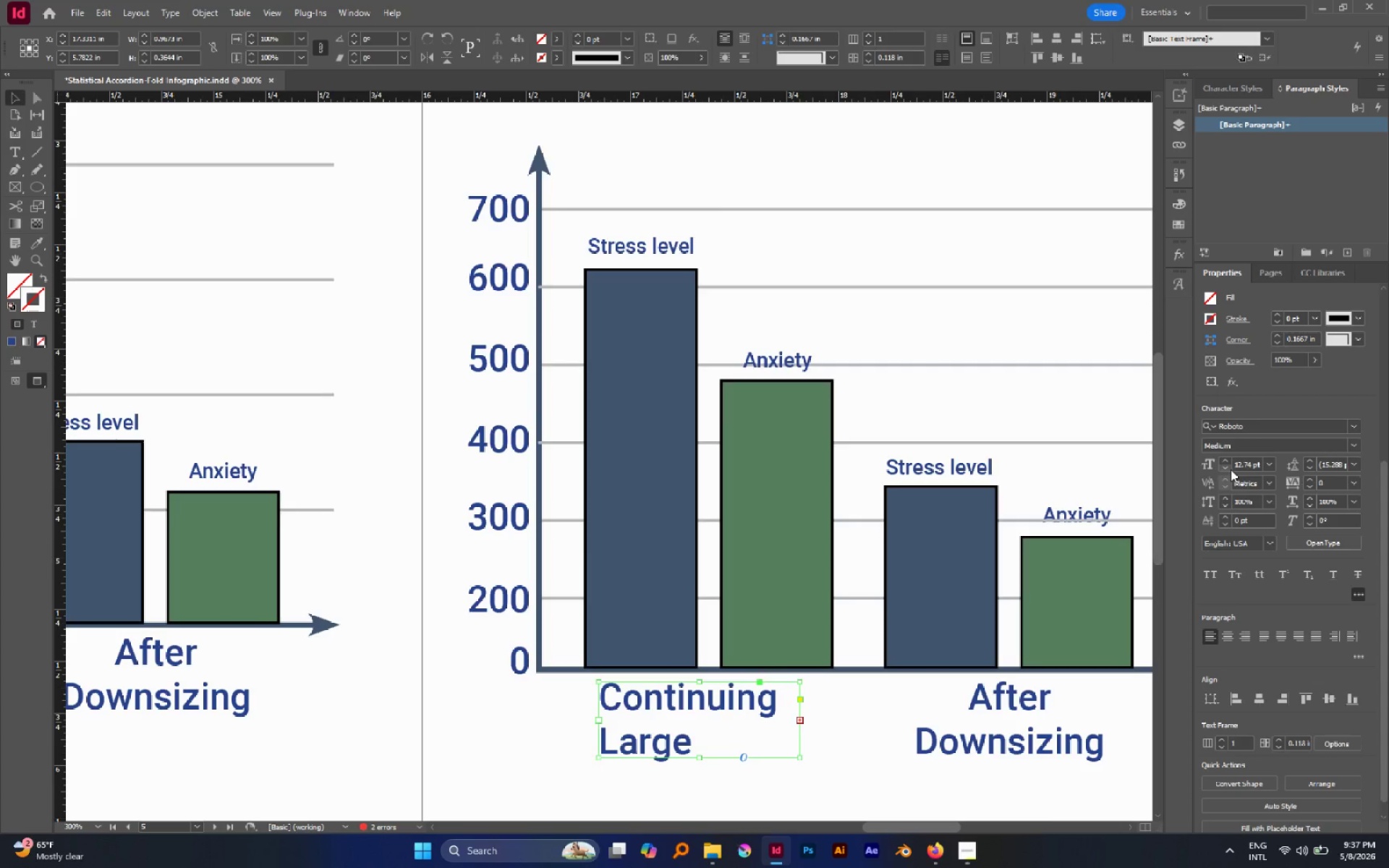 
double_click([1231, 469])
 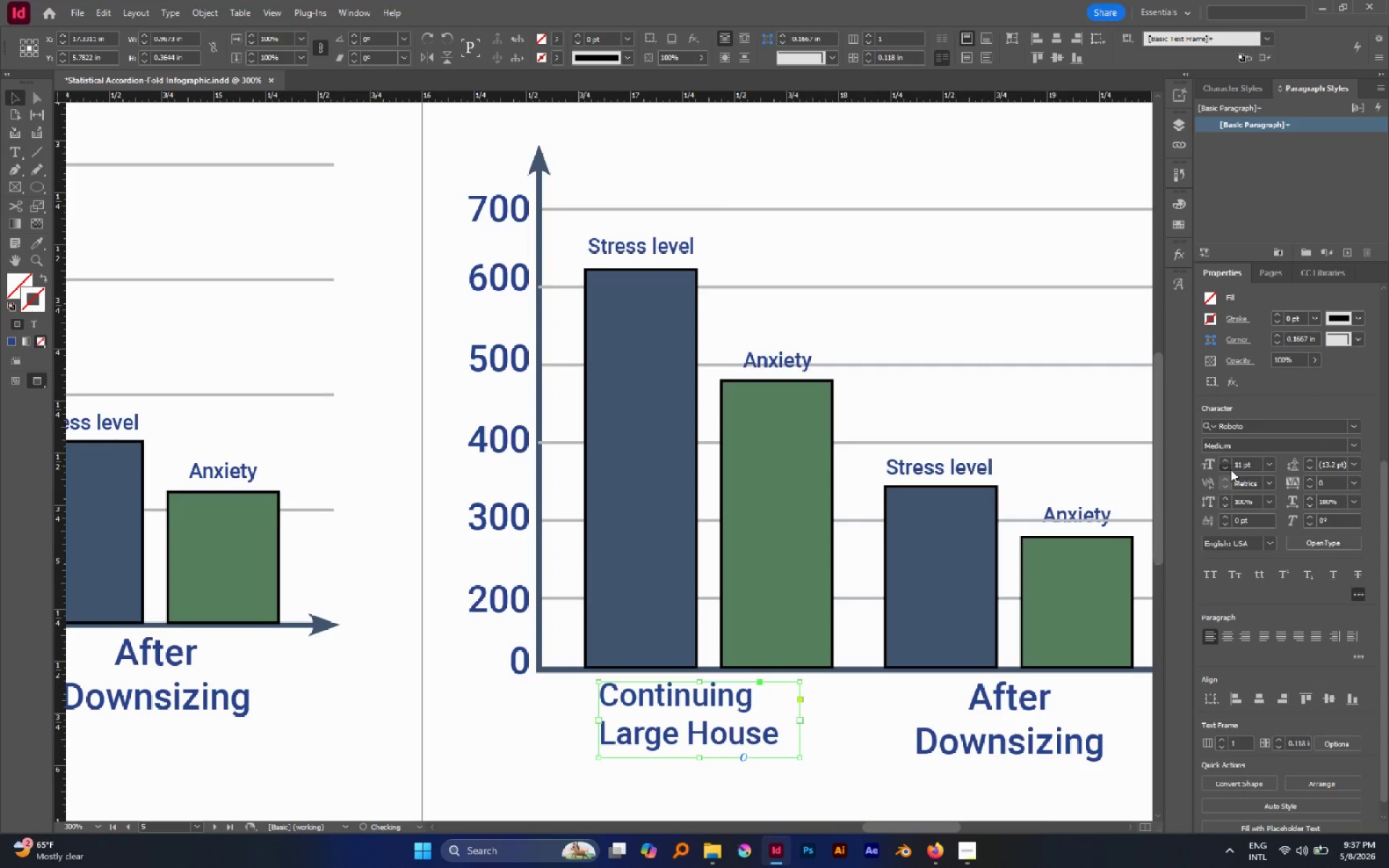 
triple_click([1231, 469])
 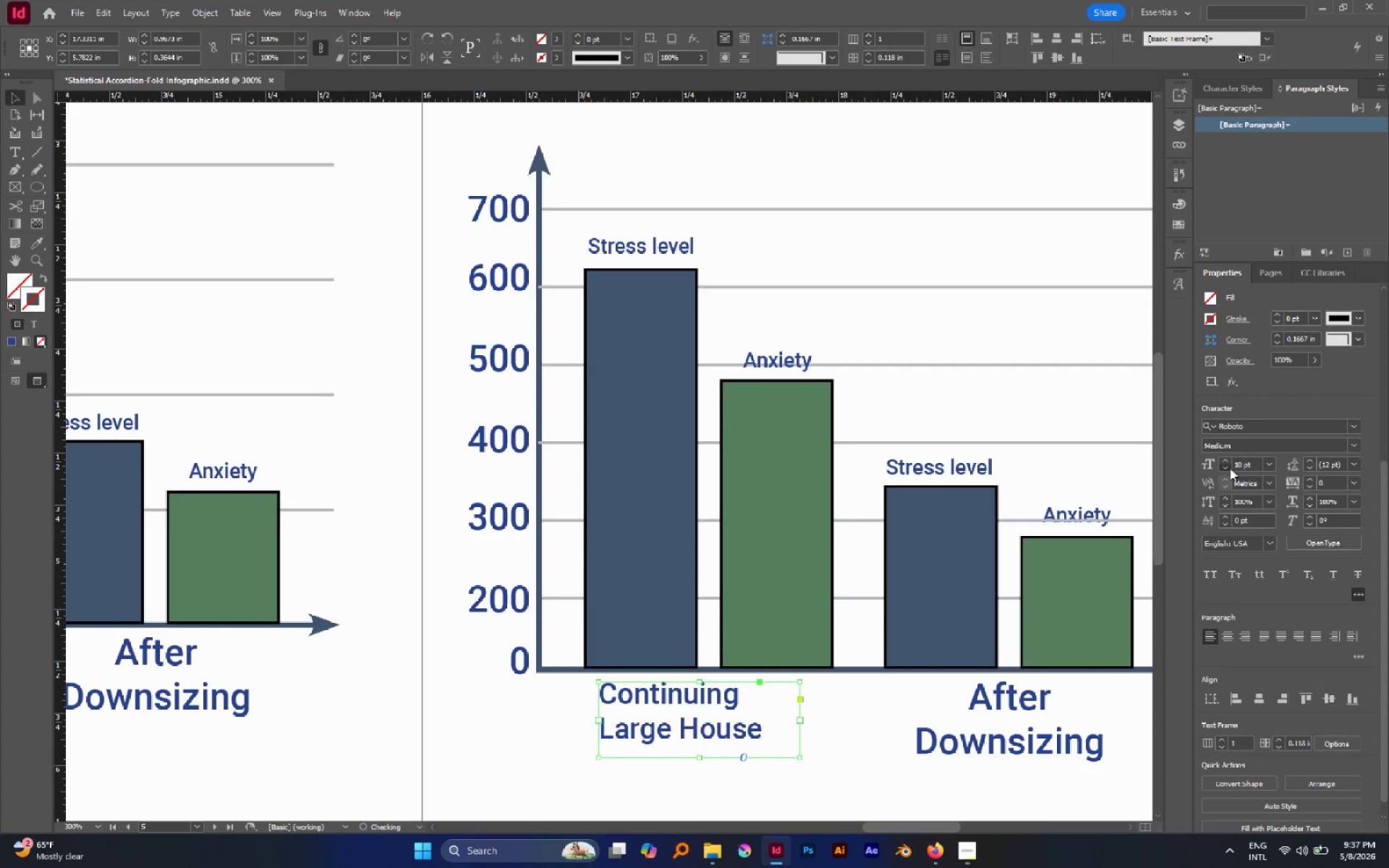 
triple_click([1230, 468])
 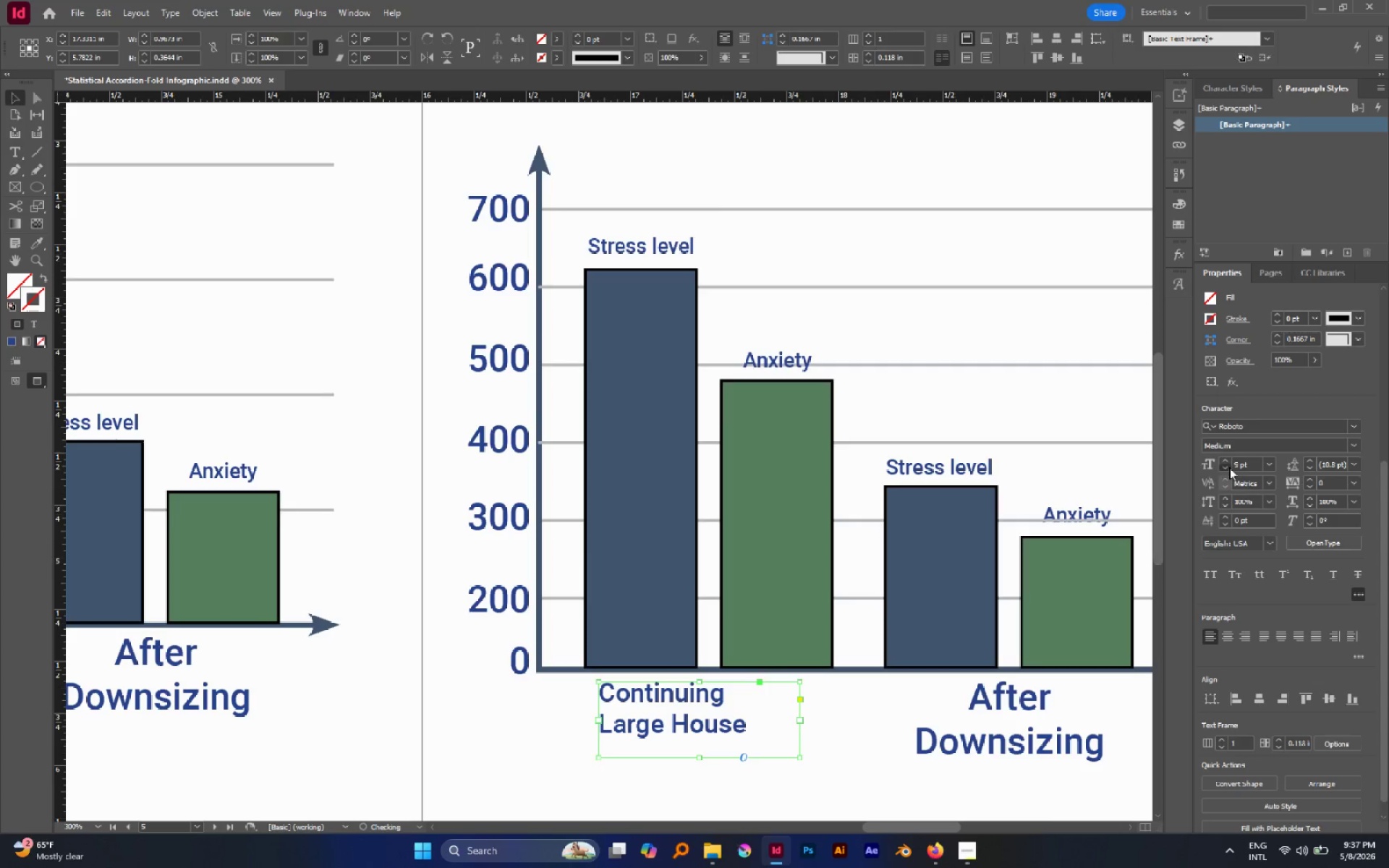 
triple_click([1229, 467])
 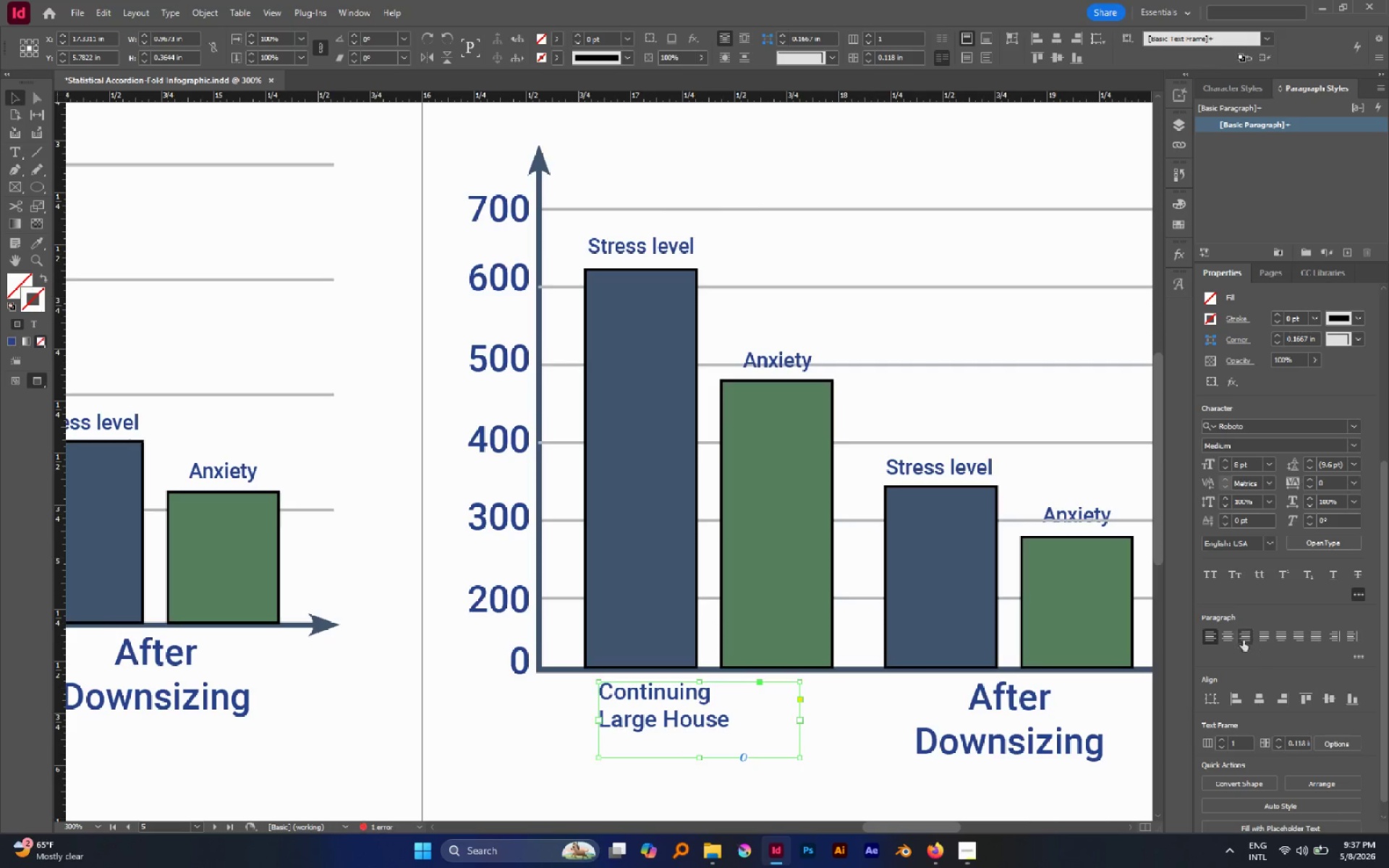 
left_click([1234, 638])
 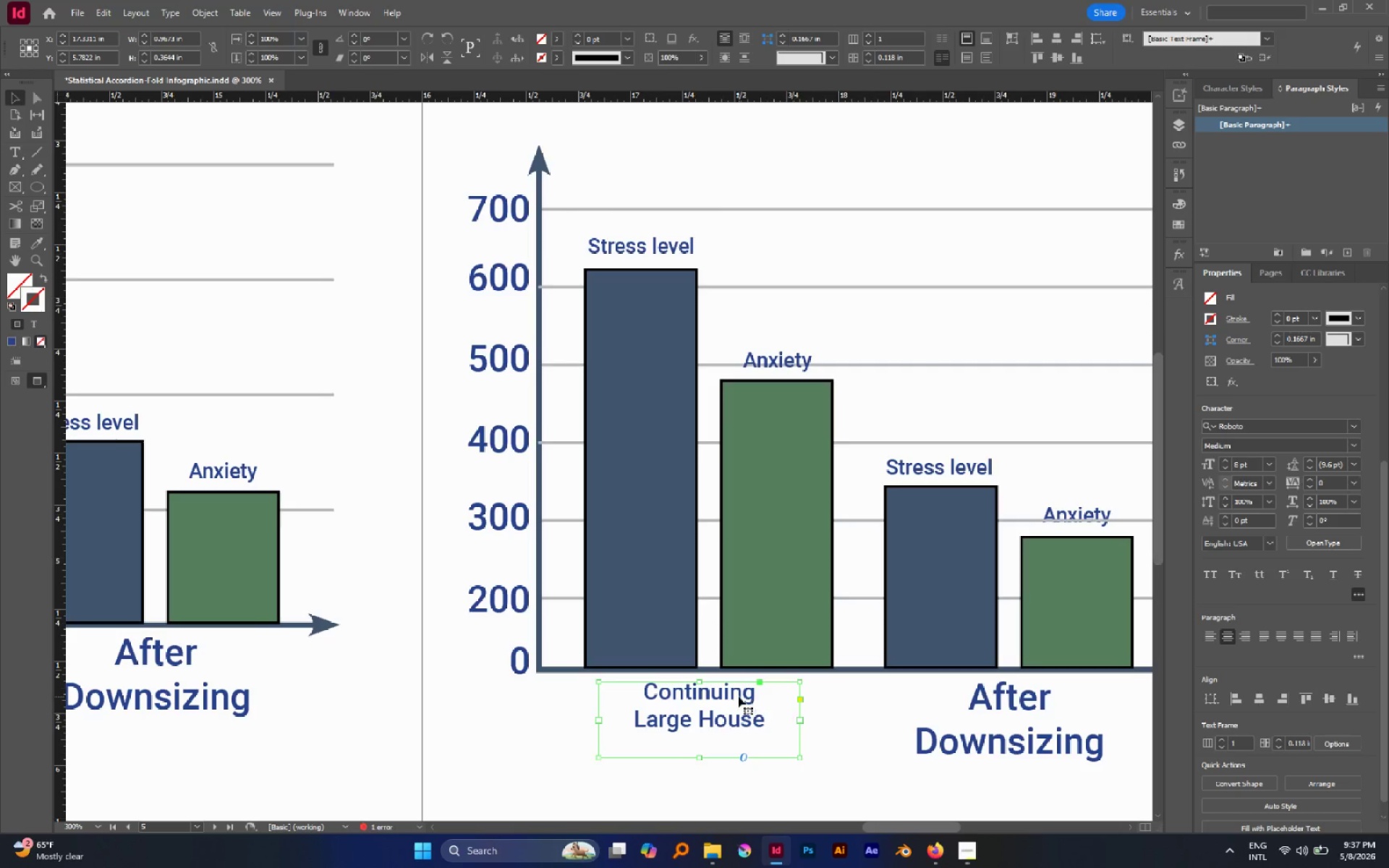 
left_click_drag(start_coordinate=[736, 696], to_coordinate=[664, 679])
 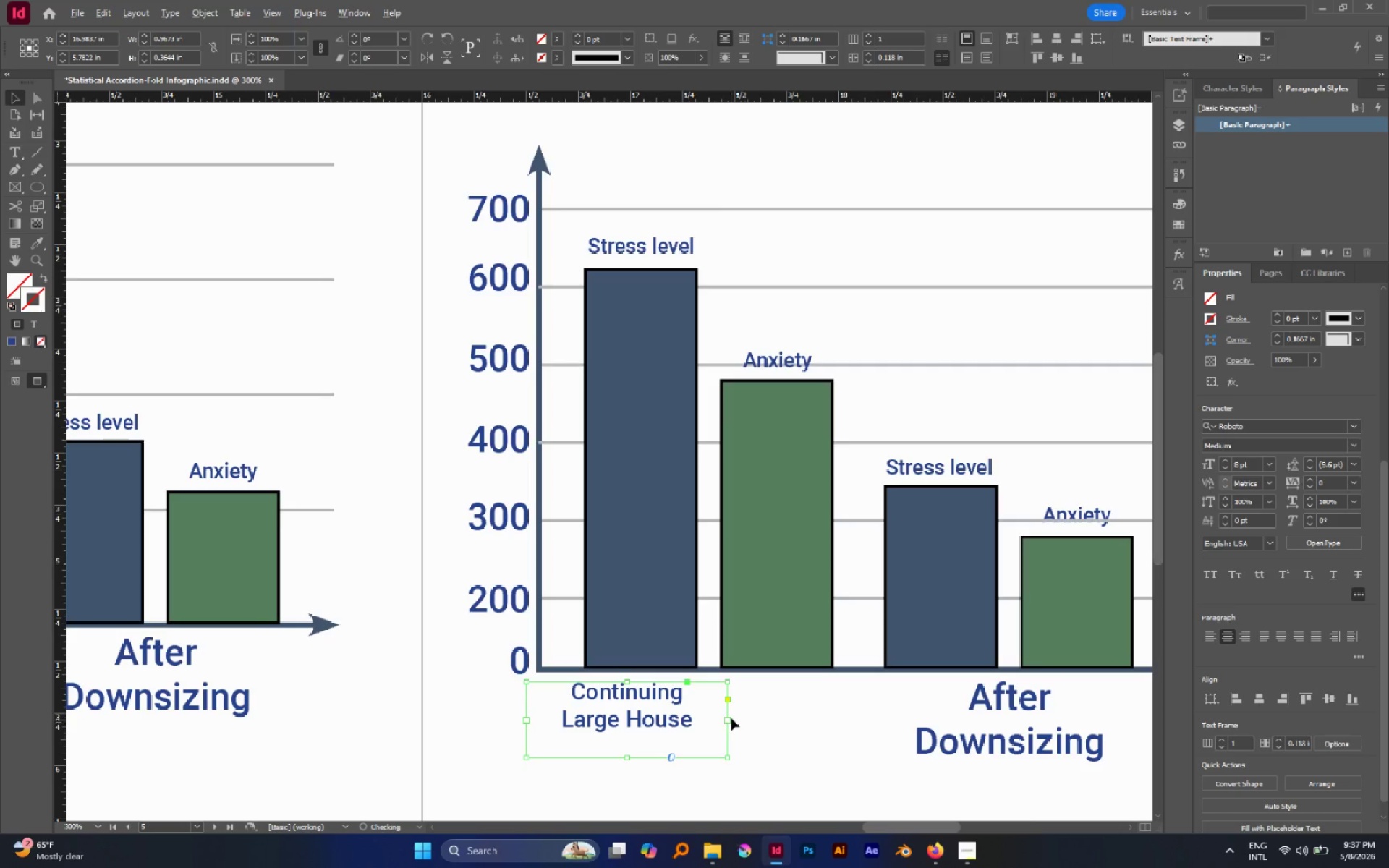 
hold_key(key=ShiftLeft, duration=0.8)
 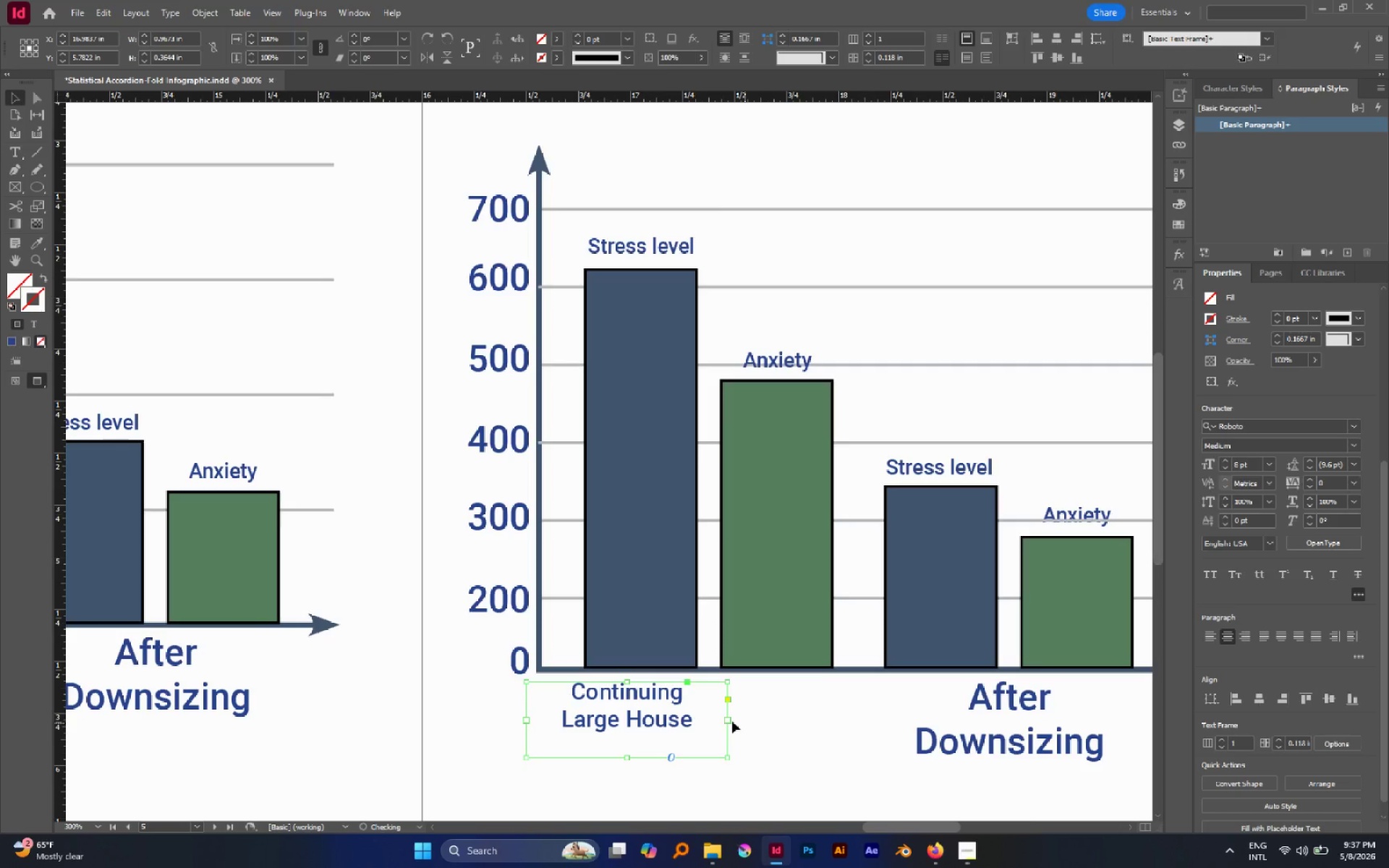 
hold_key(key=AltLeft, duration=2.2)
left_click_drag(start_coordinate=[726, 723], to_coordinate=[702, 722])
 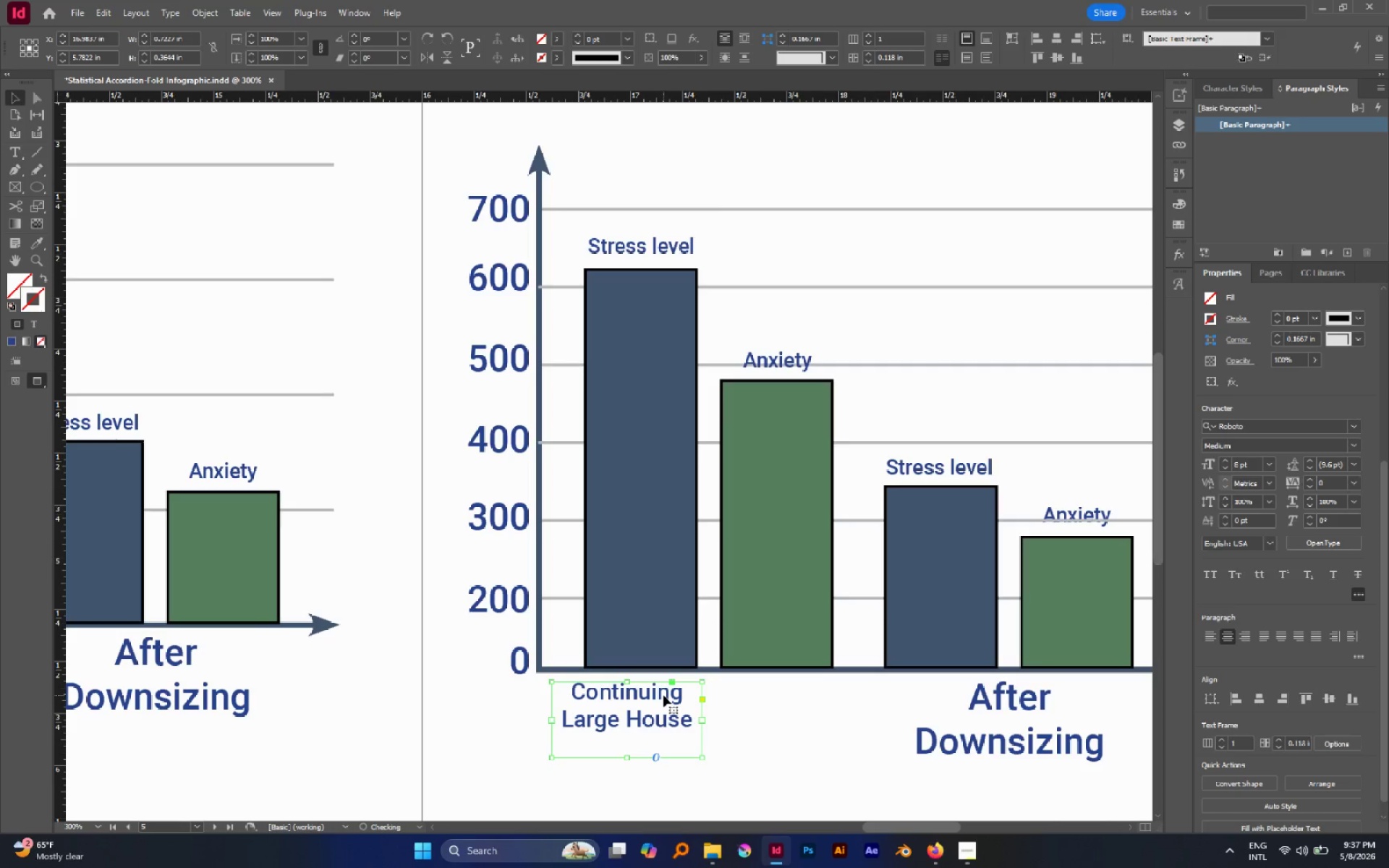 
left_click_drag(start_coordinate=[663, 695], to_coordinate=[674, 686])
 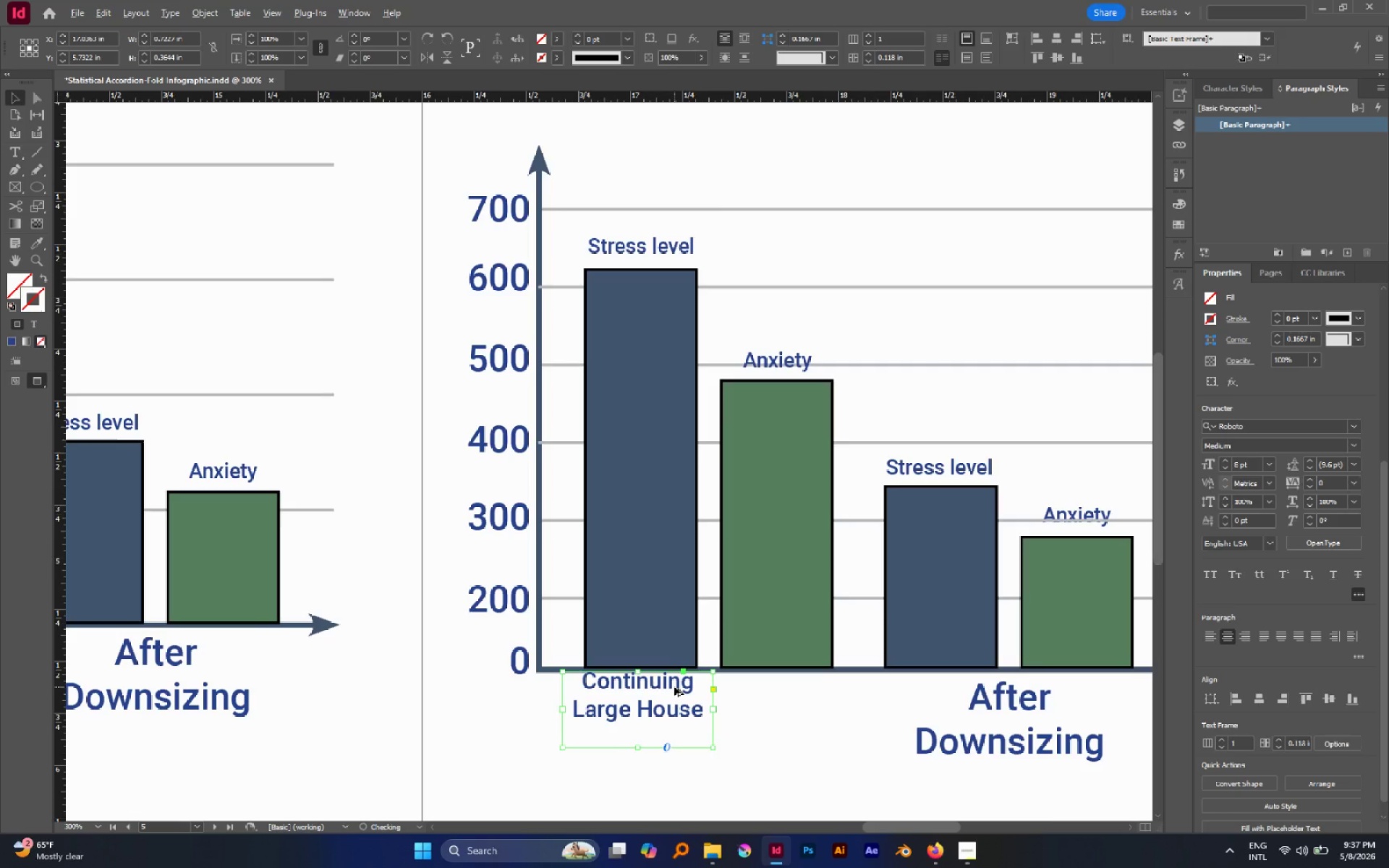 
key(Alt+AltLeft)
 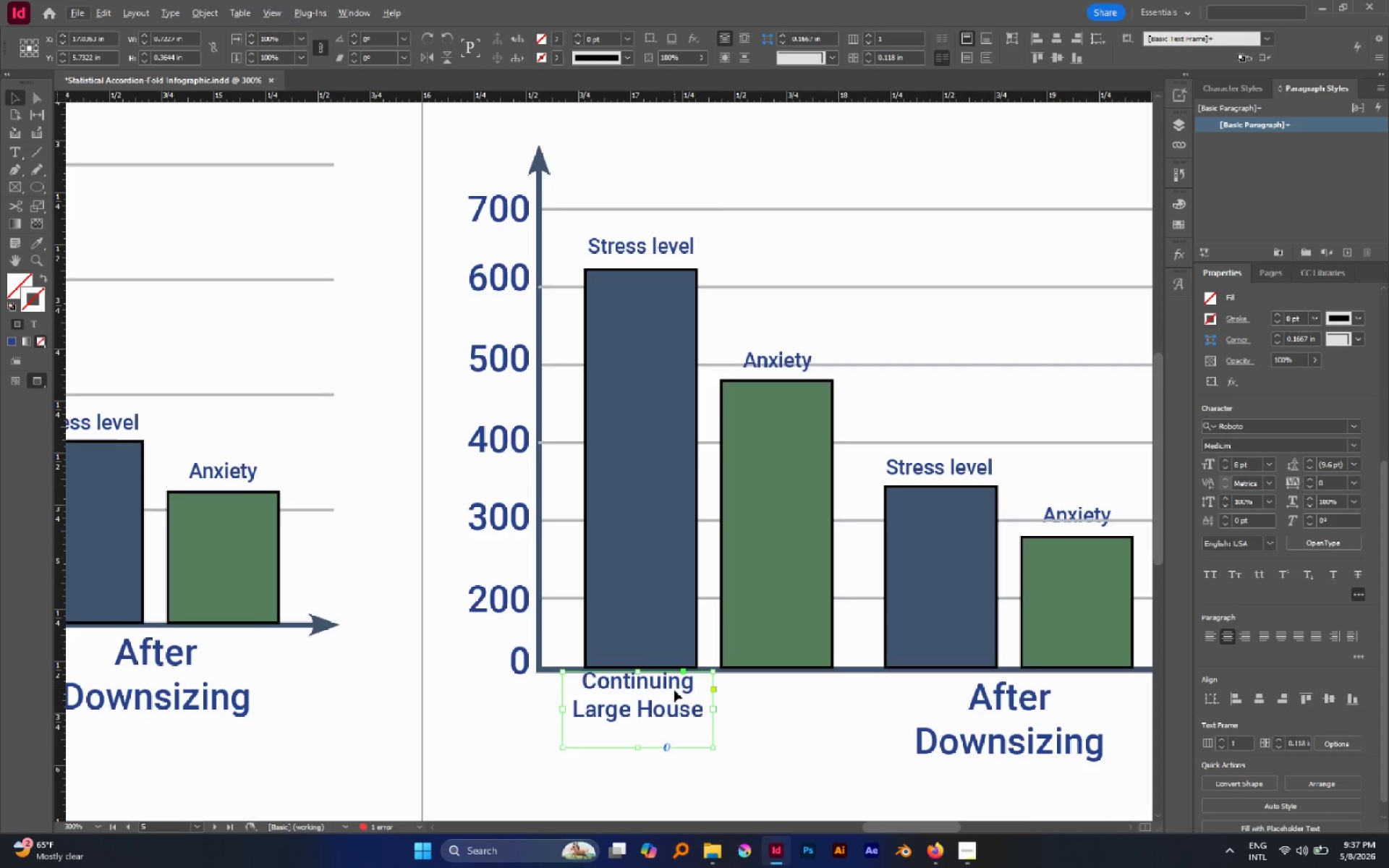 
left_click_drag(start_coordinate=[674, 688], to_coordinate=[676, 696])
 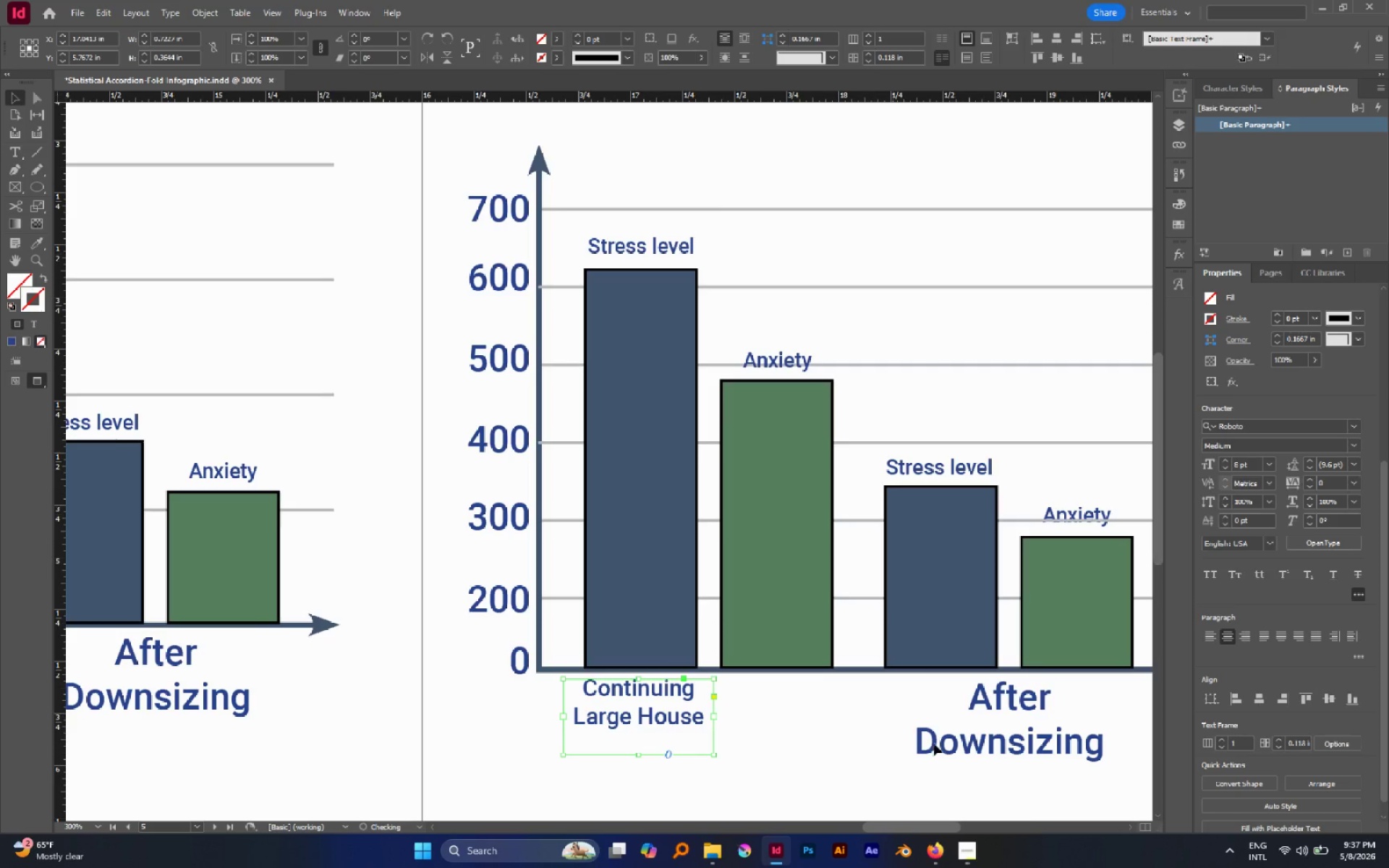 
left_click_drag(start_coordinate=[897, 718], to_coordinate=[993, 770])
 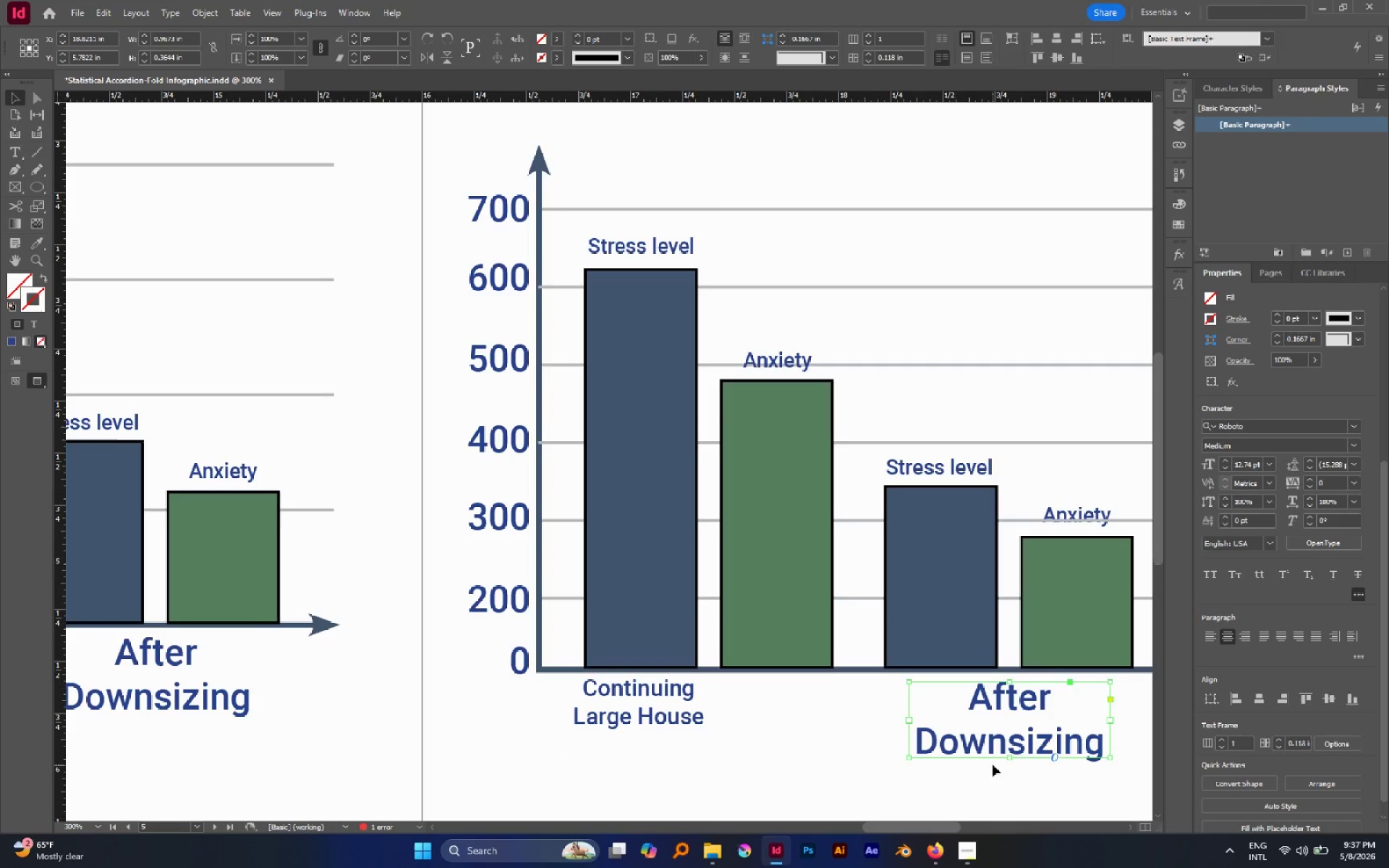 
key(Delete)
 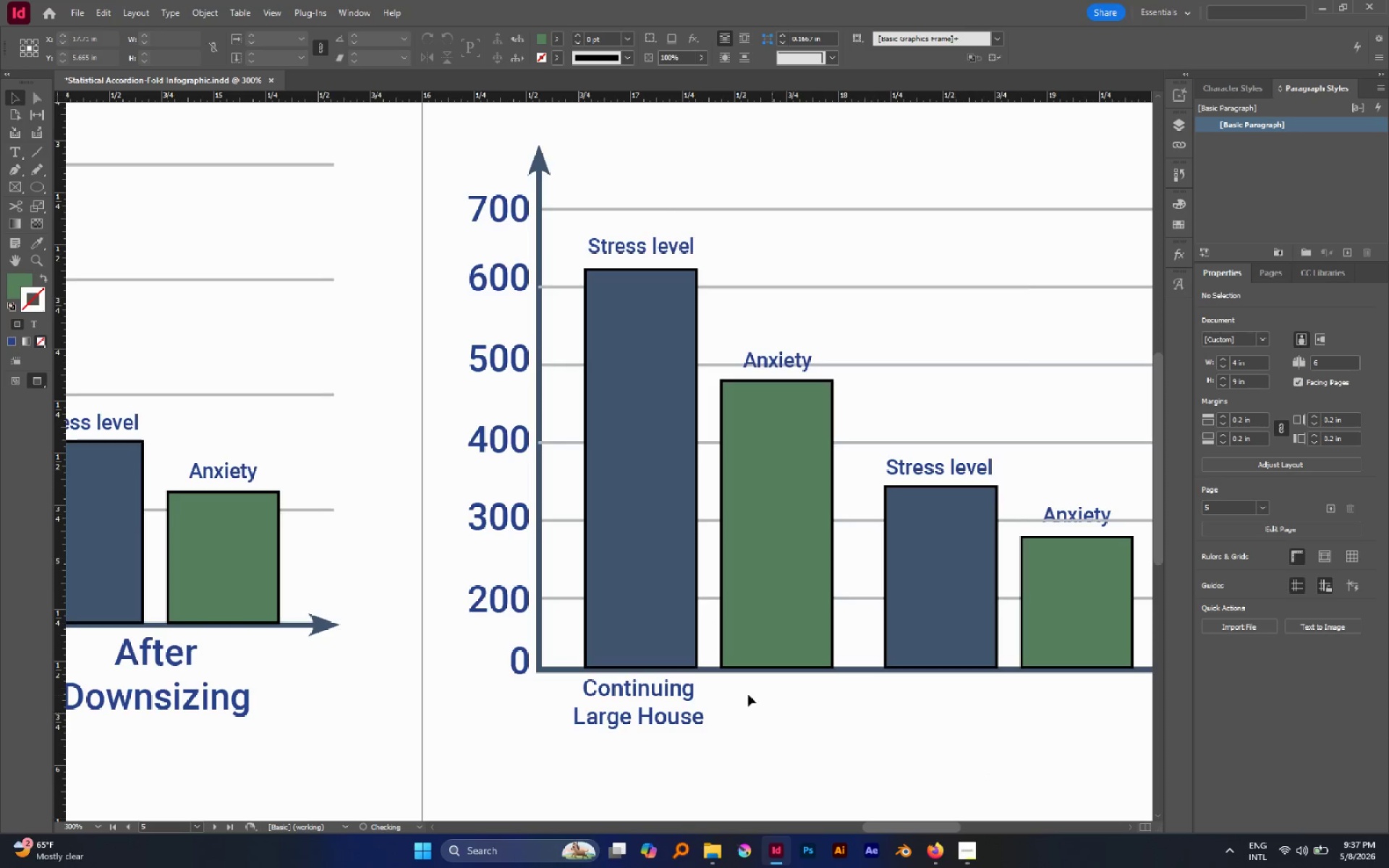 
hold_key(key=AltLeft, duration=2.28)
left_click_drag(start_coordinate=[660, 692], to_coordinate=[793, 699])
 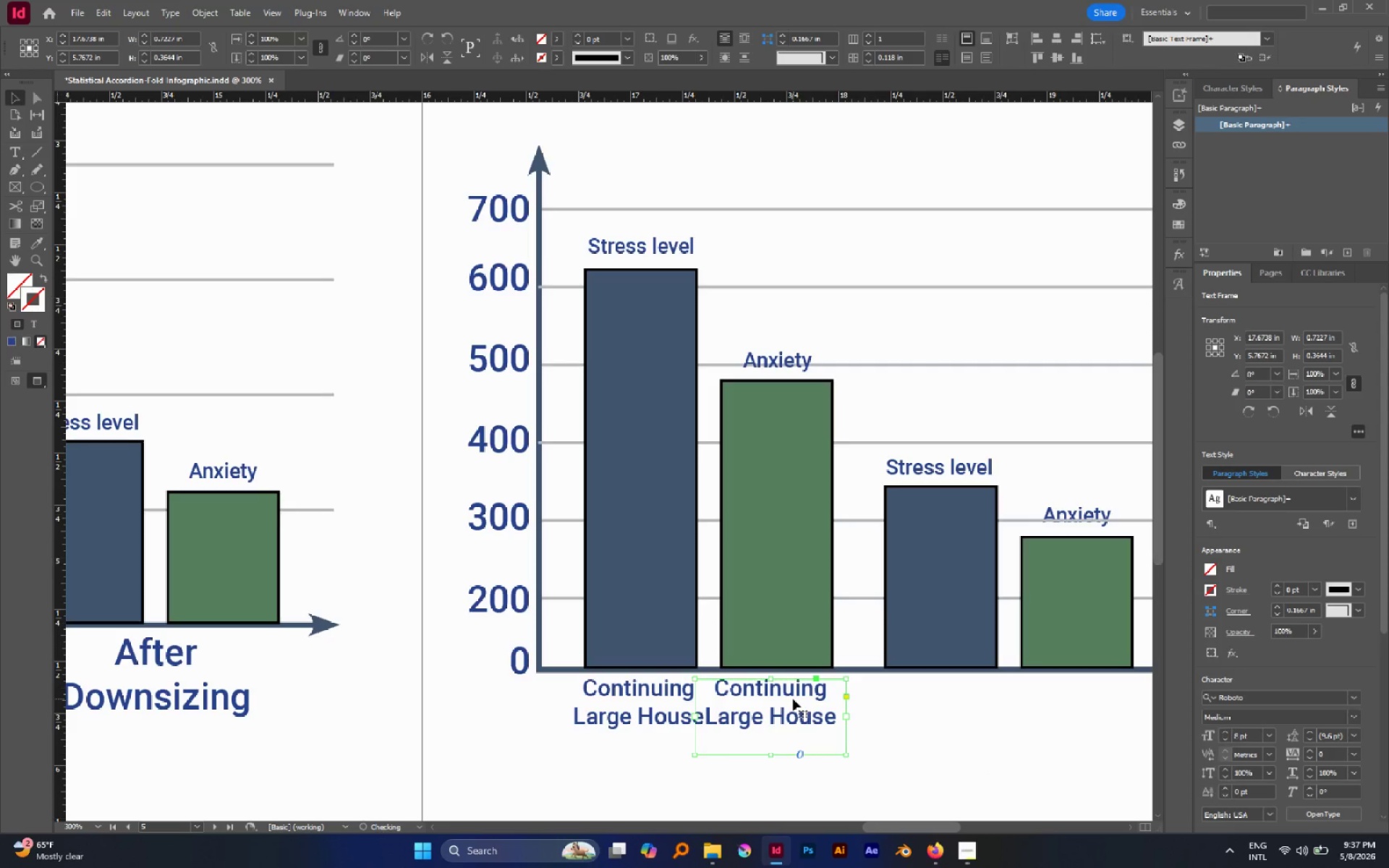 
hold_key(key=ShiftLeft, duration=1.86)
 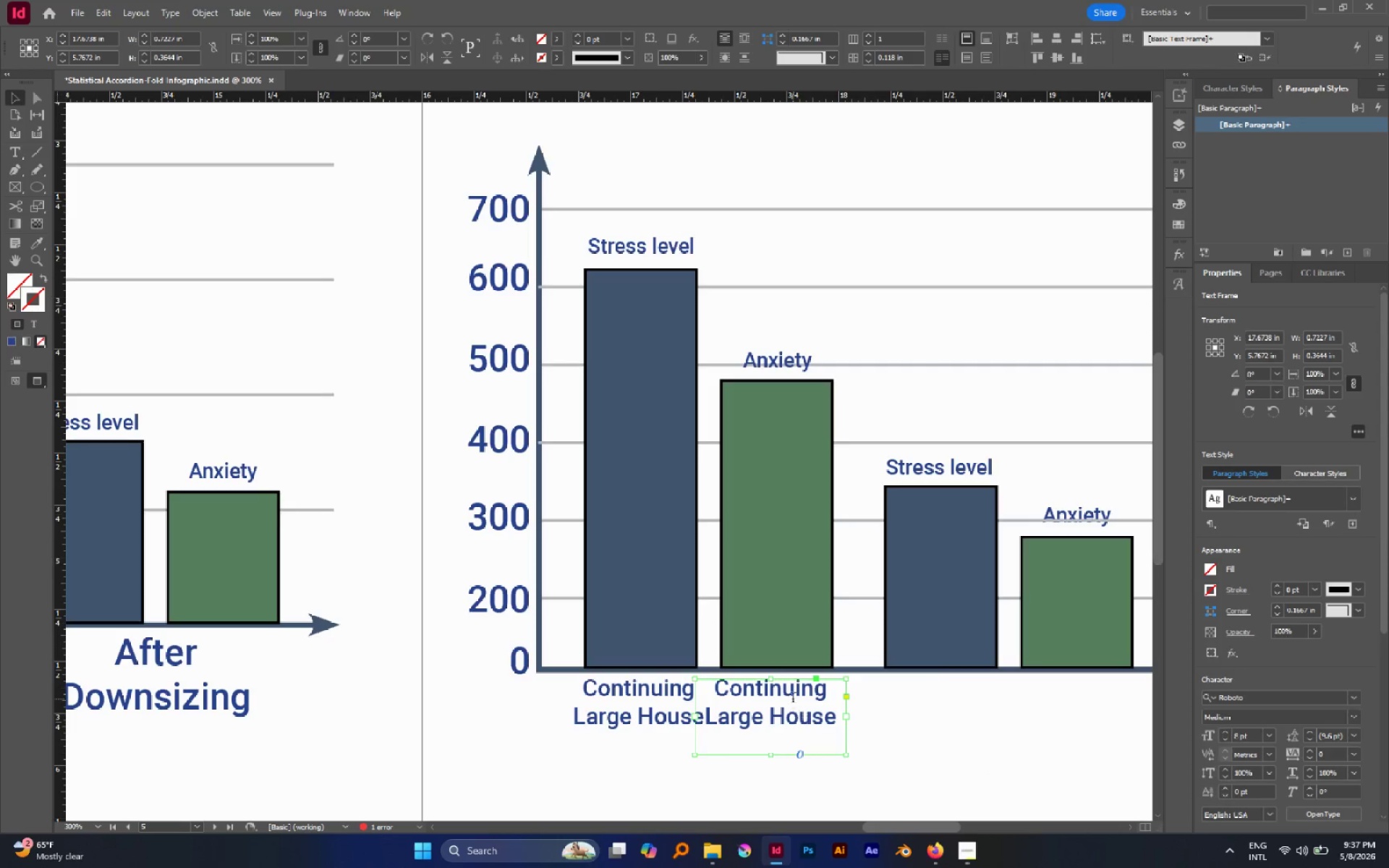 
double_click([793, 699])
 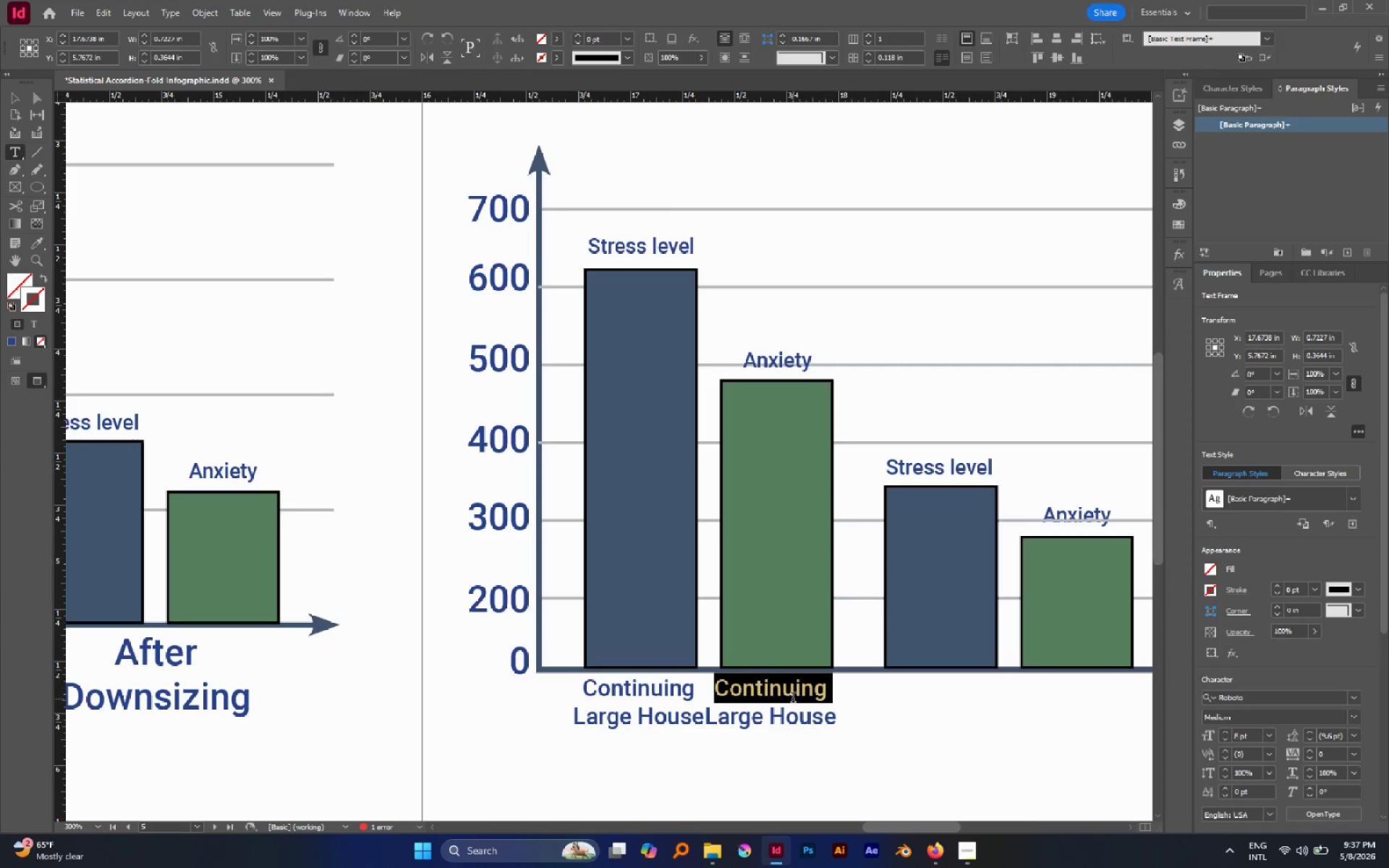 
triple_click([793, 699])
 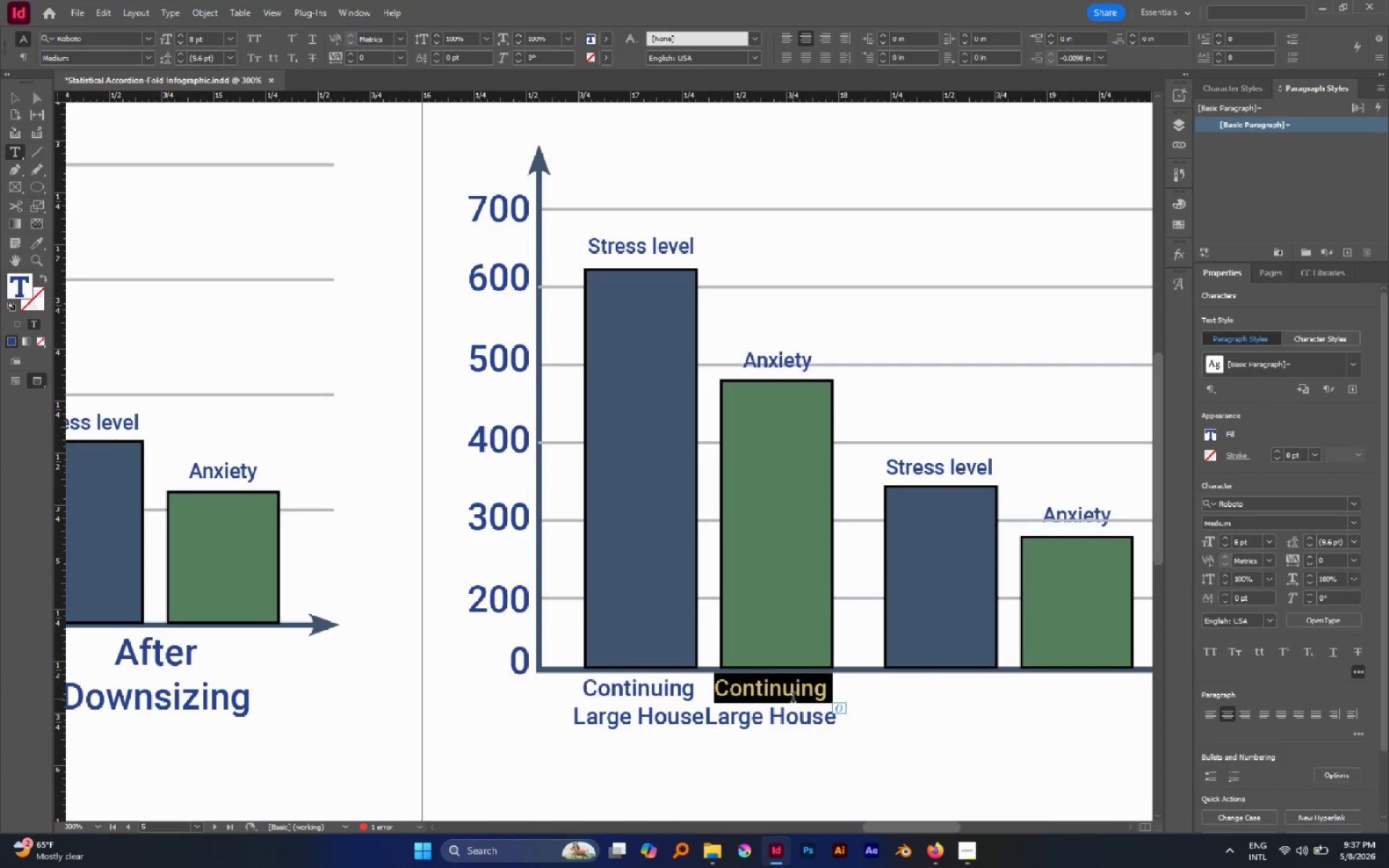 
key(Control+A)
 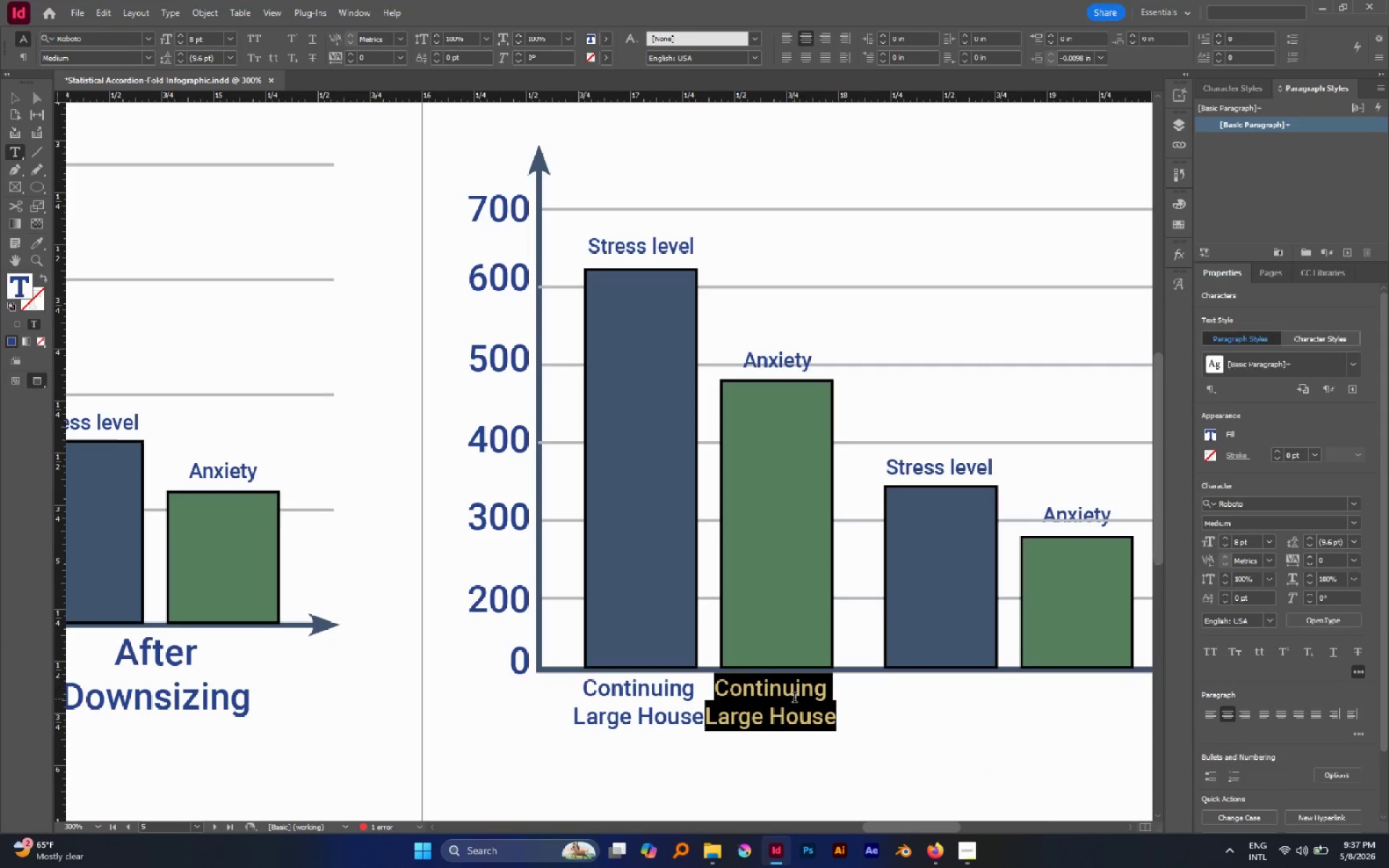 
type(Utilities)
key(Escape)
 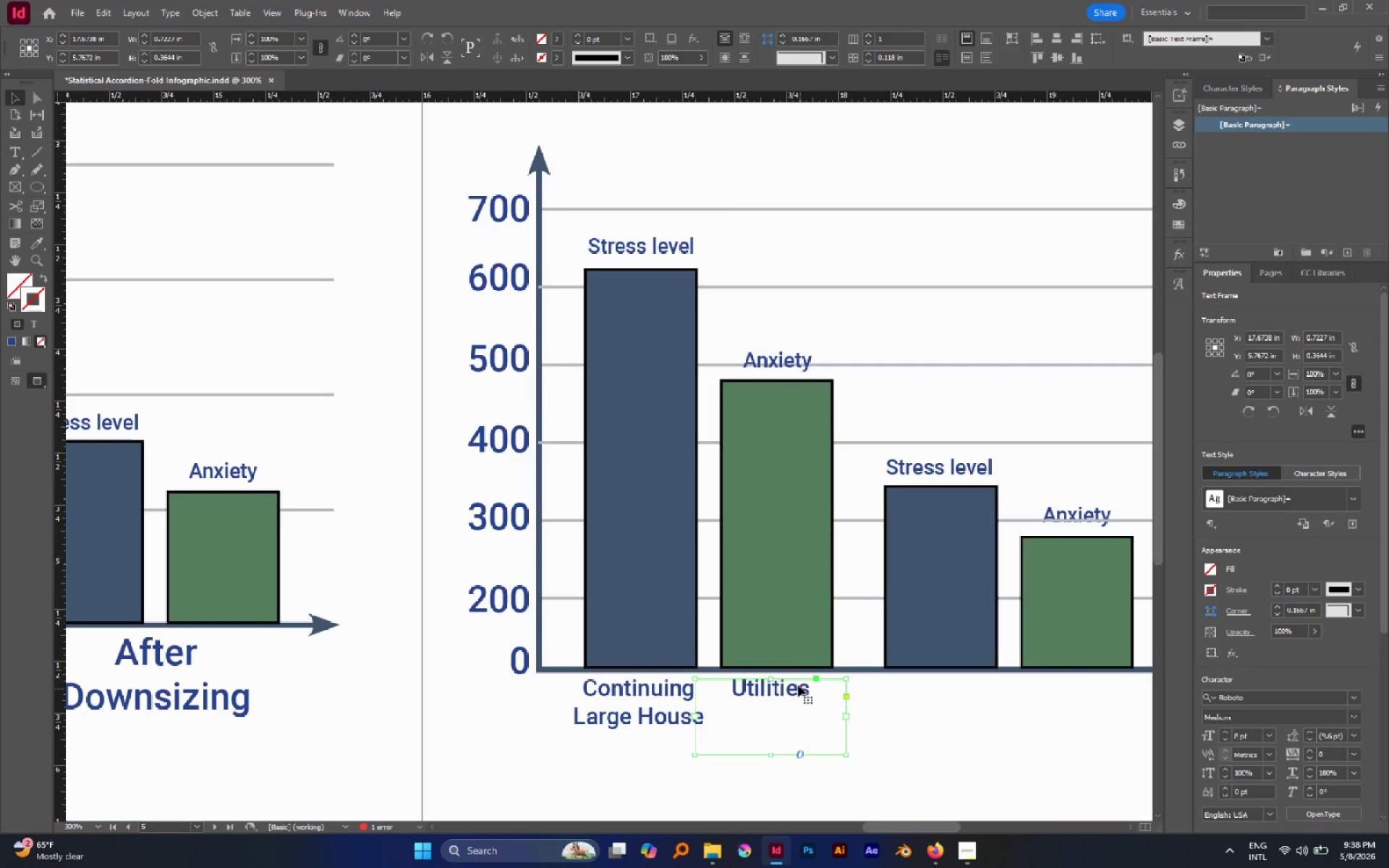 
hold_key(key=ShiftLeft, duration=0.55)
left_click([785, 643])
 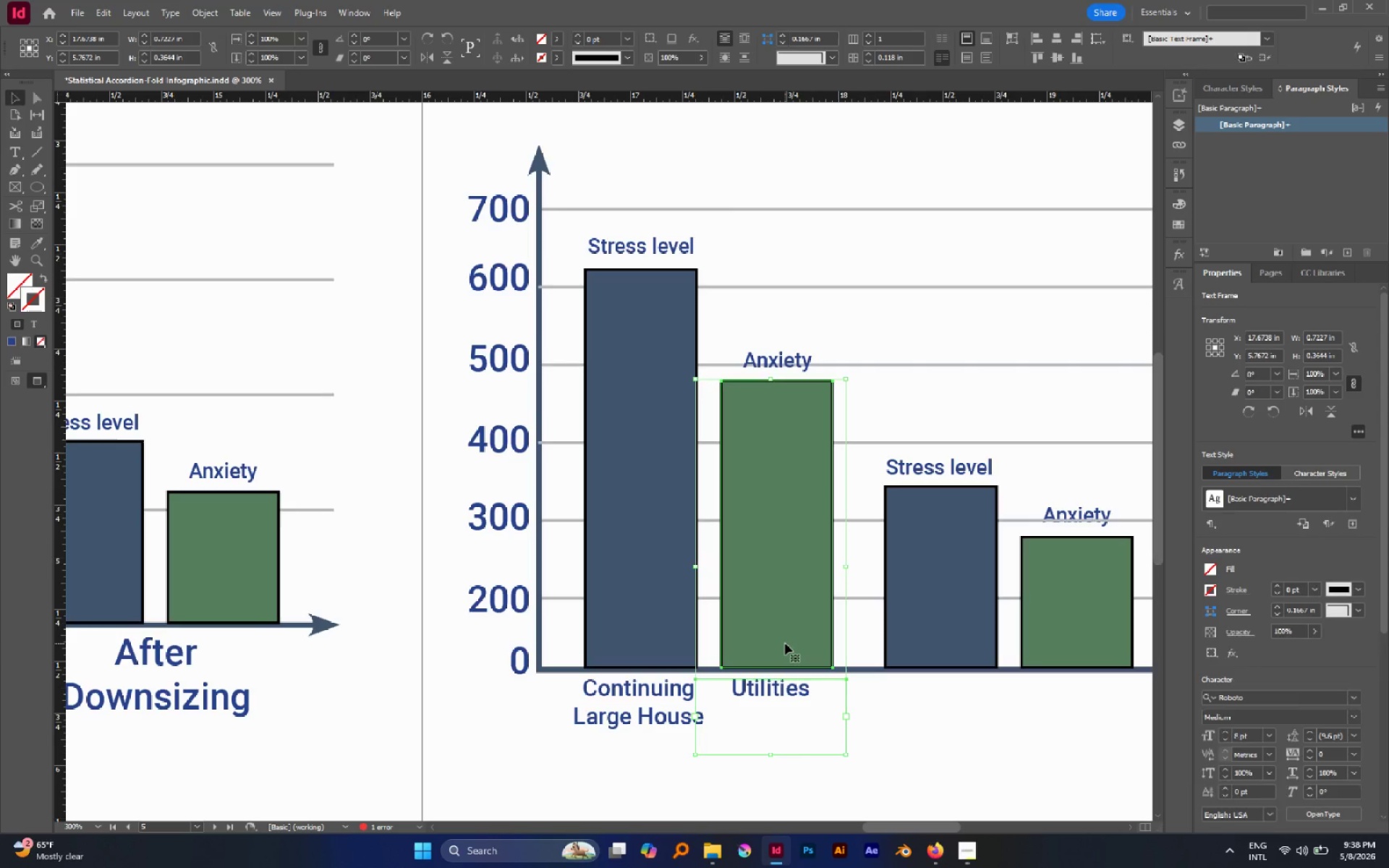 
double_click([785, 643])
 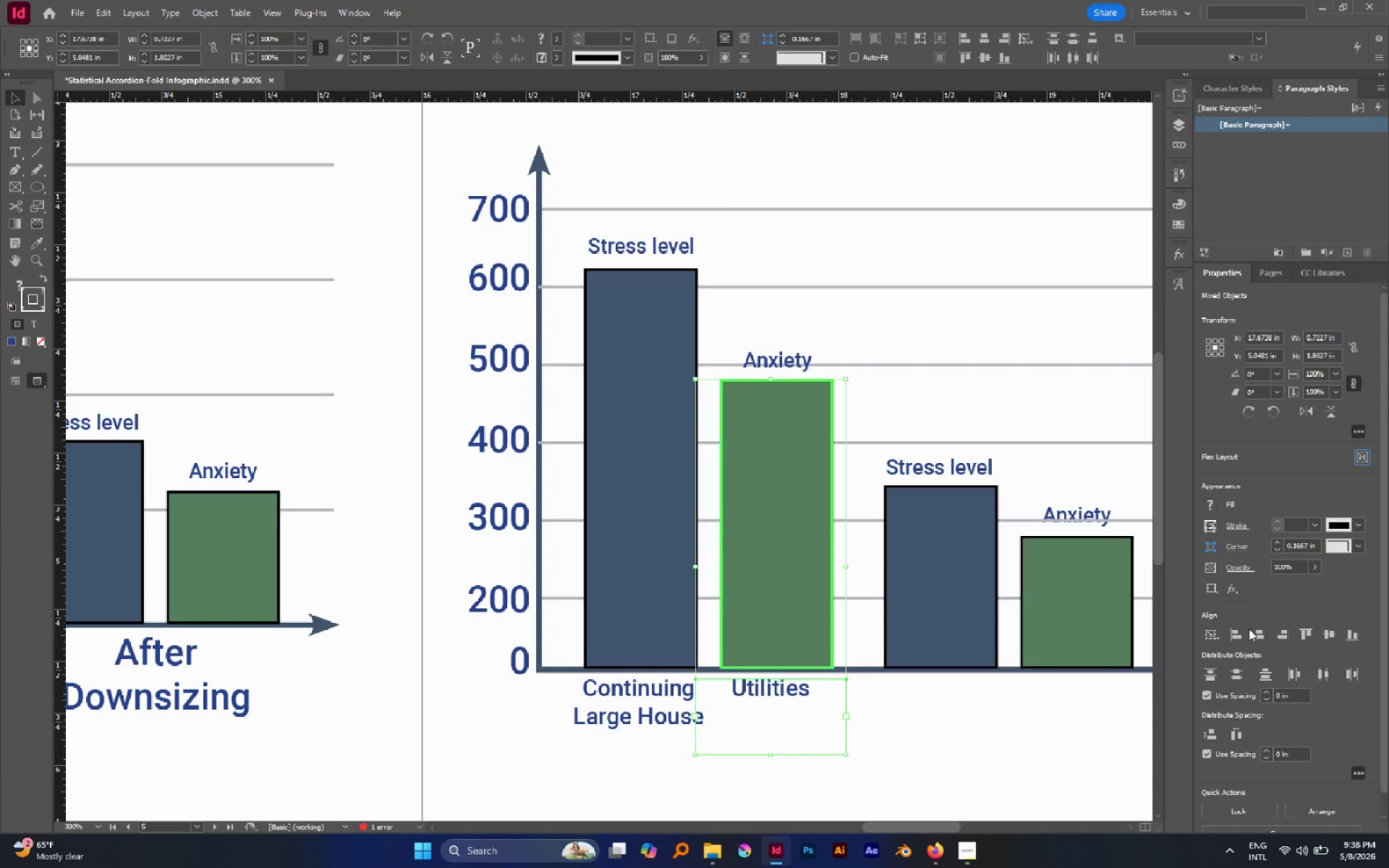 
left_click([1257, 634])
 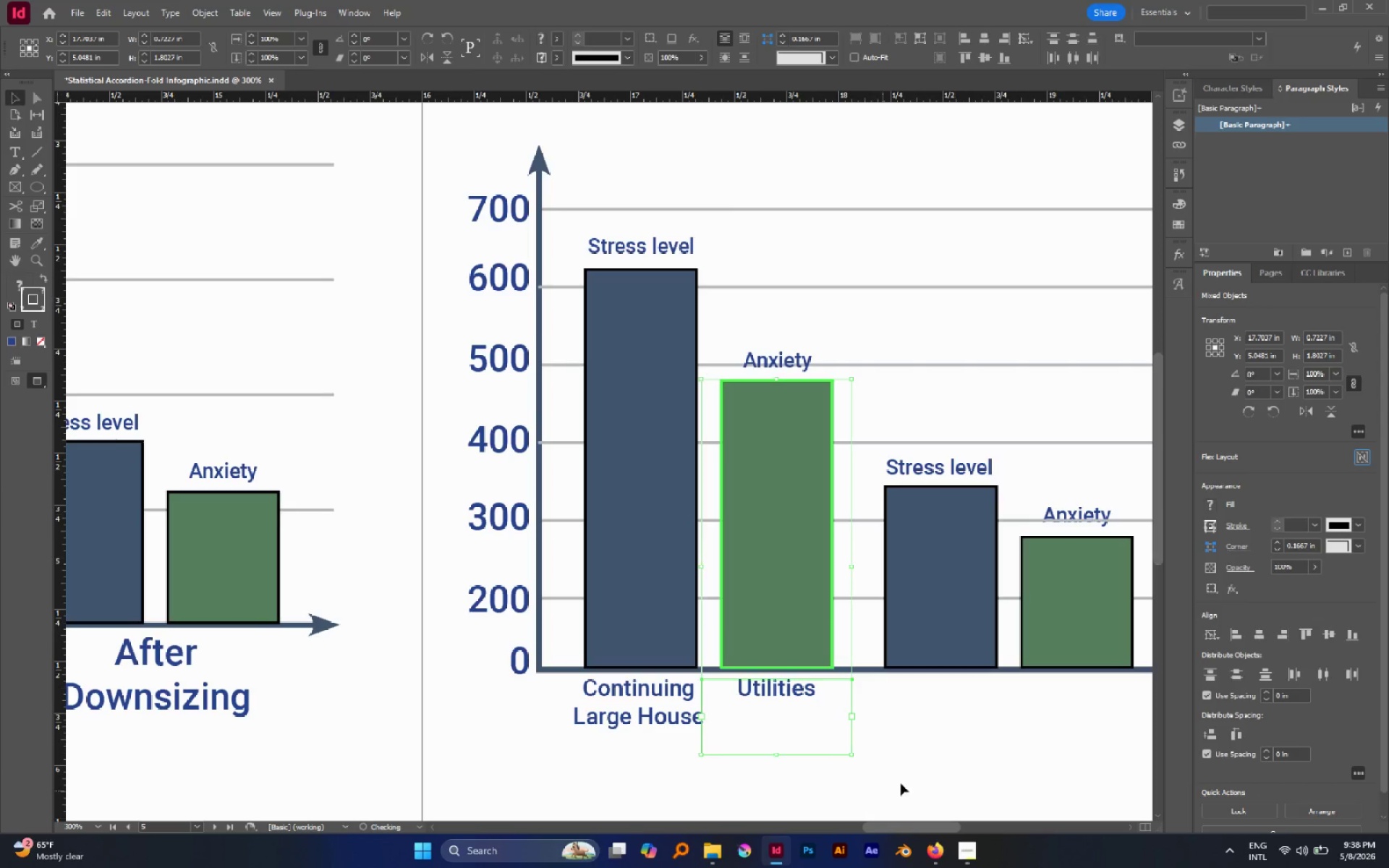 
left_click([906, 781])
 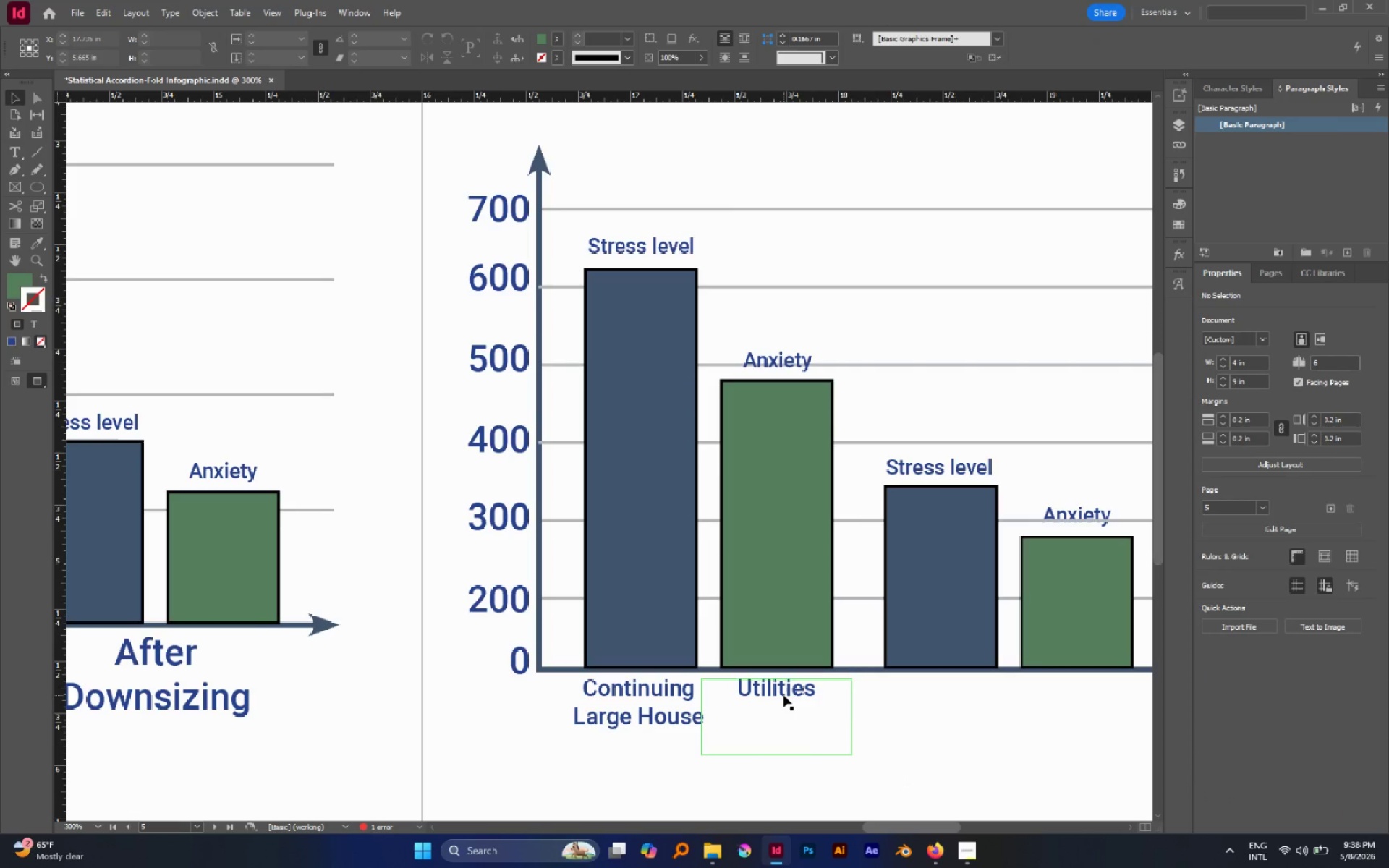 
left_click([783, 695])
 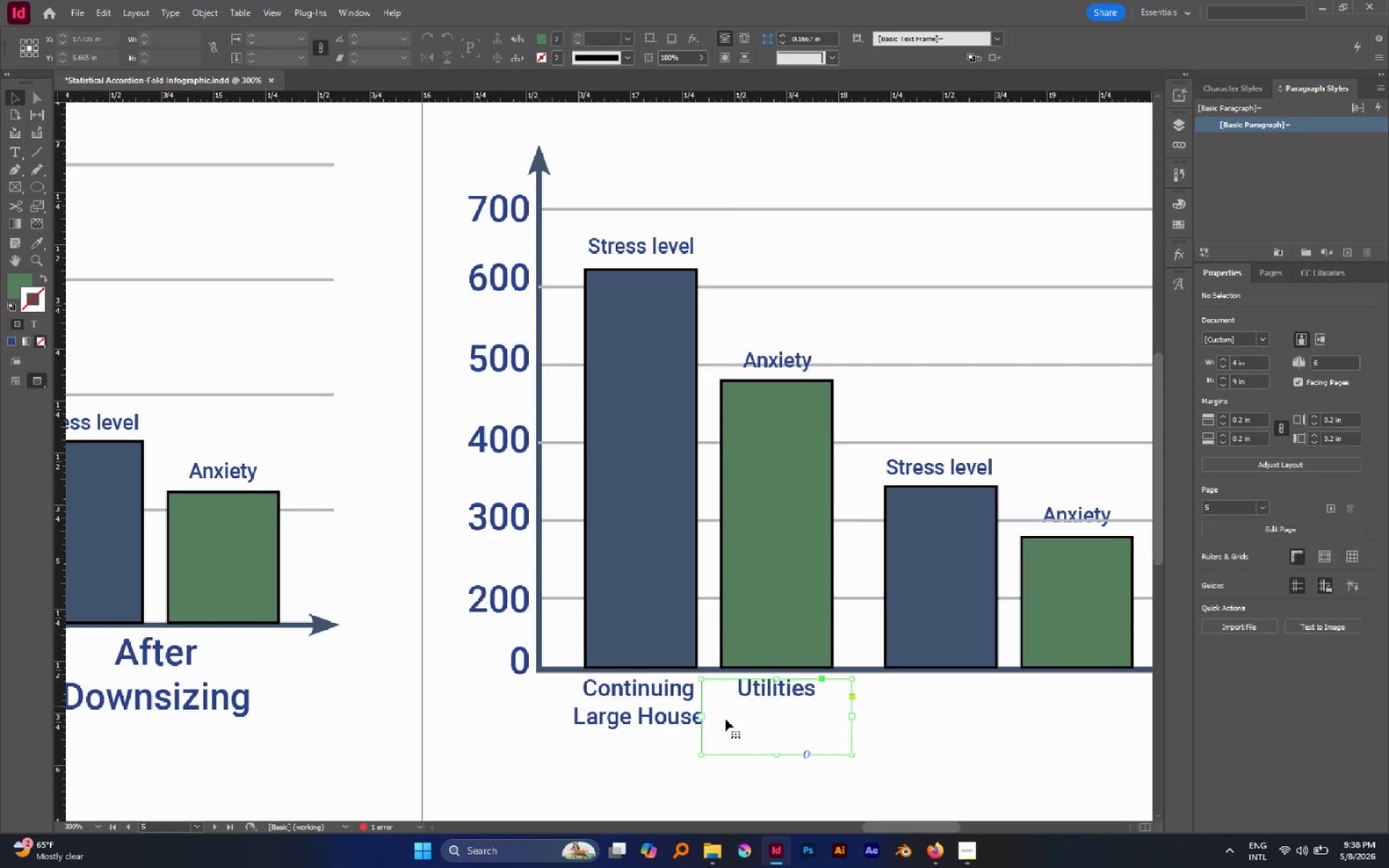 
hold_key(key=AltLeft, duration=2.42)
left_click_drag(start_coordinate=[702, 717], to_coordinate=[728, 719])
 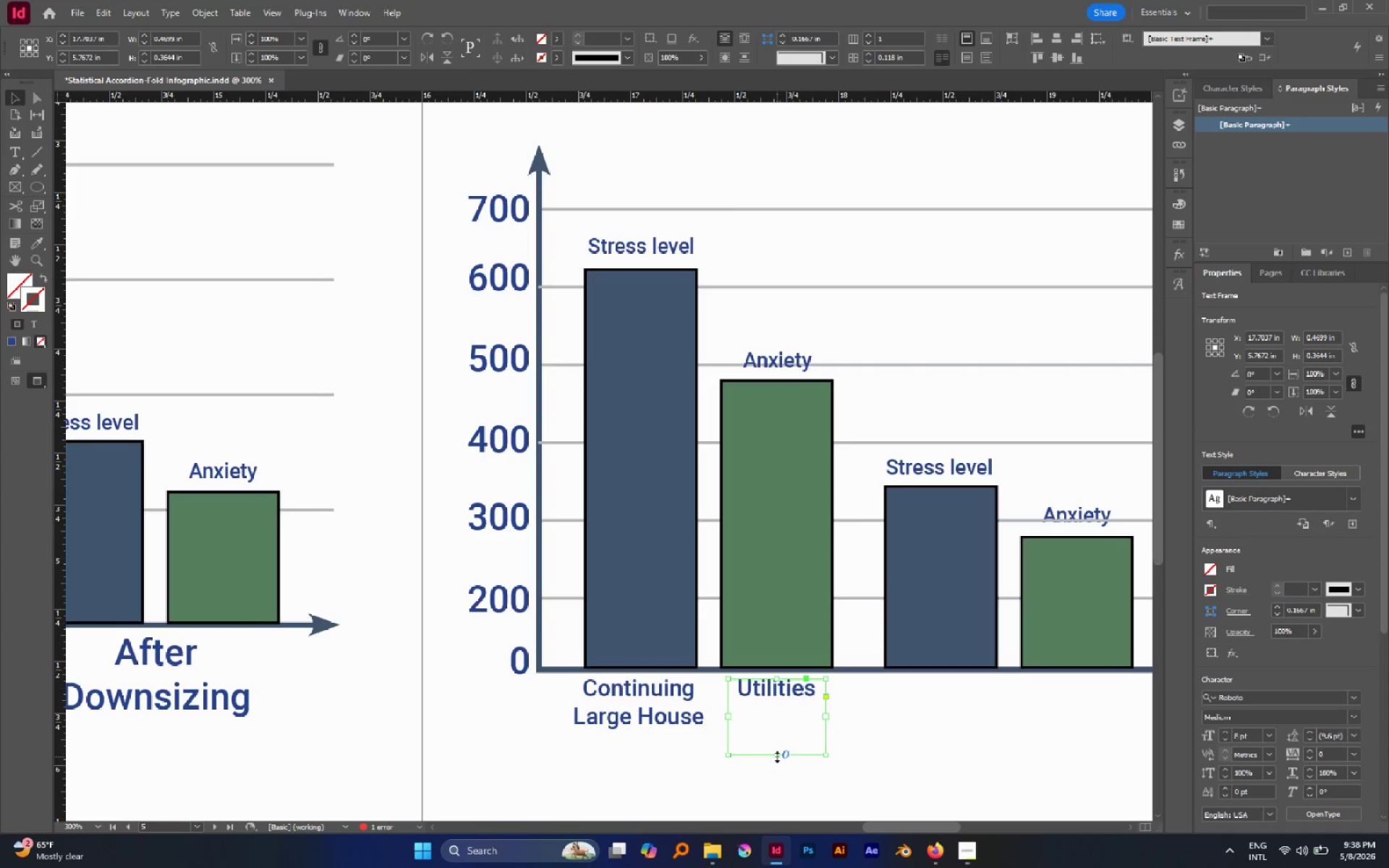 
left_click_drag(start_coordinate=[777, 757], to_coordinate=[785, 702])
 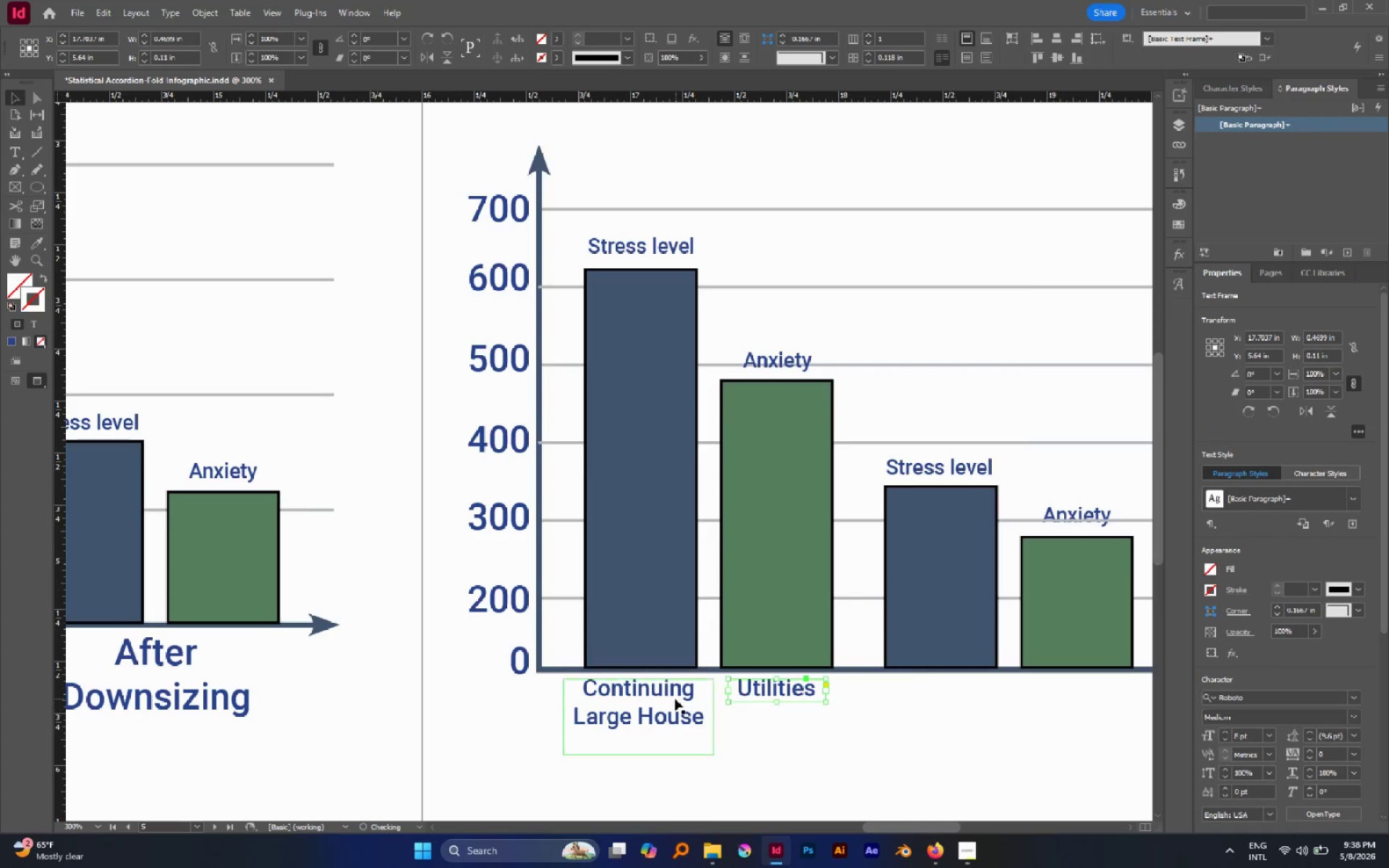 
left_click([675, 699])
 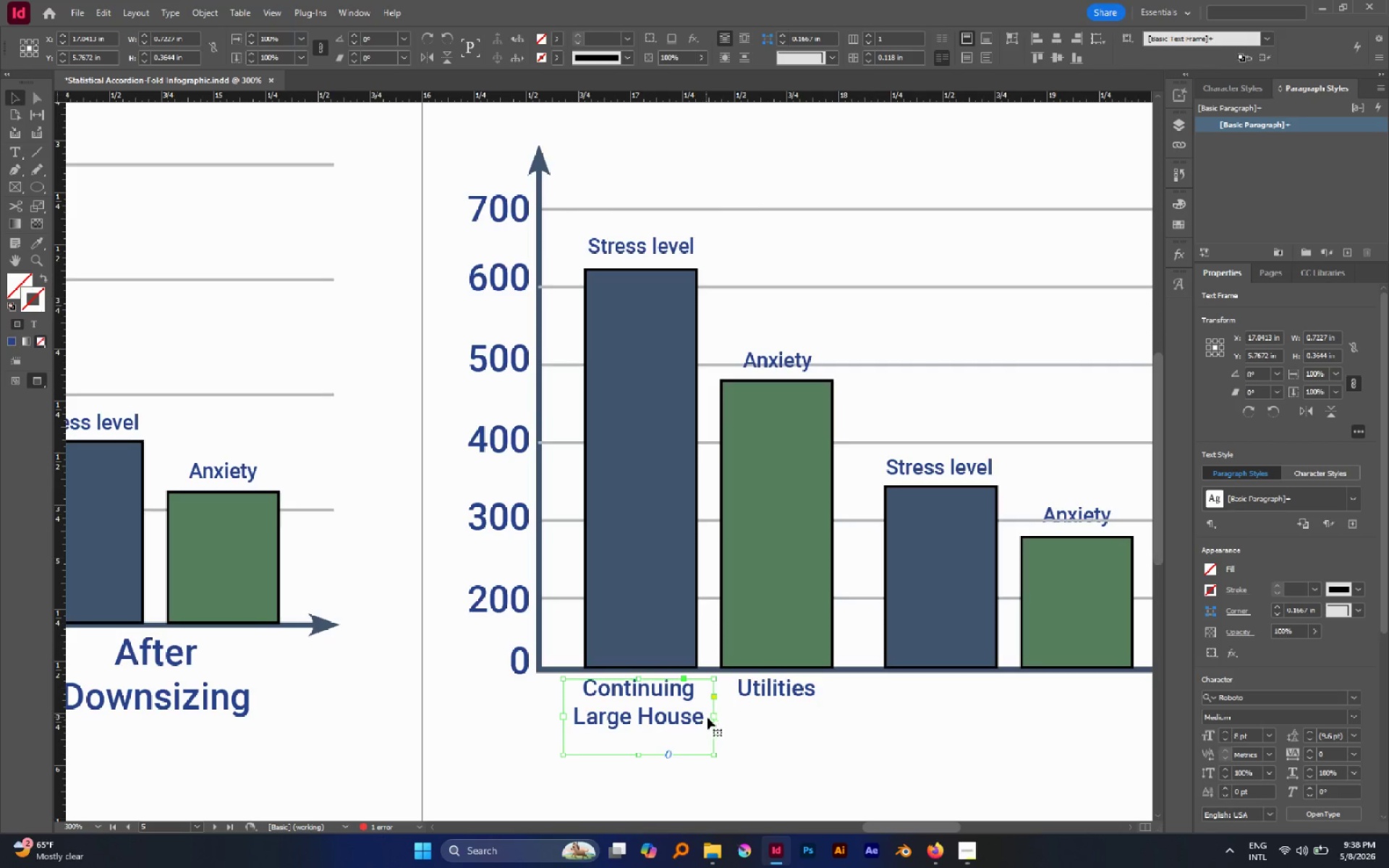 
hold_key(key=AltLeft, duration=1.67)
left_click_drag(start_coordinate=[710, 718], to_coordinate=[706, 718])
 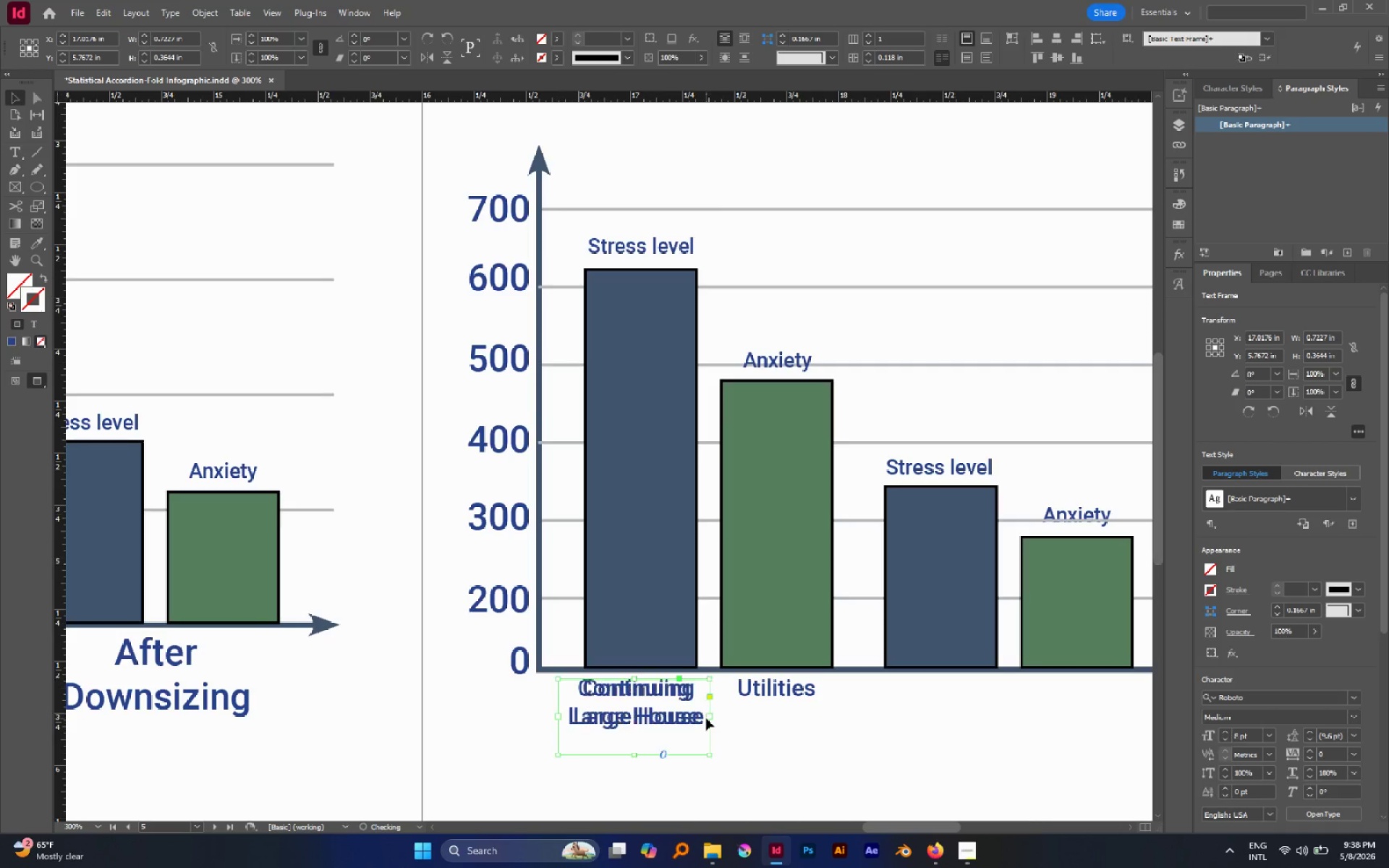 
key(Control+Z)
 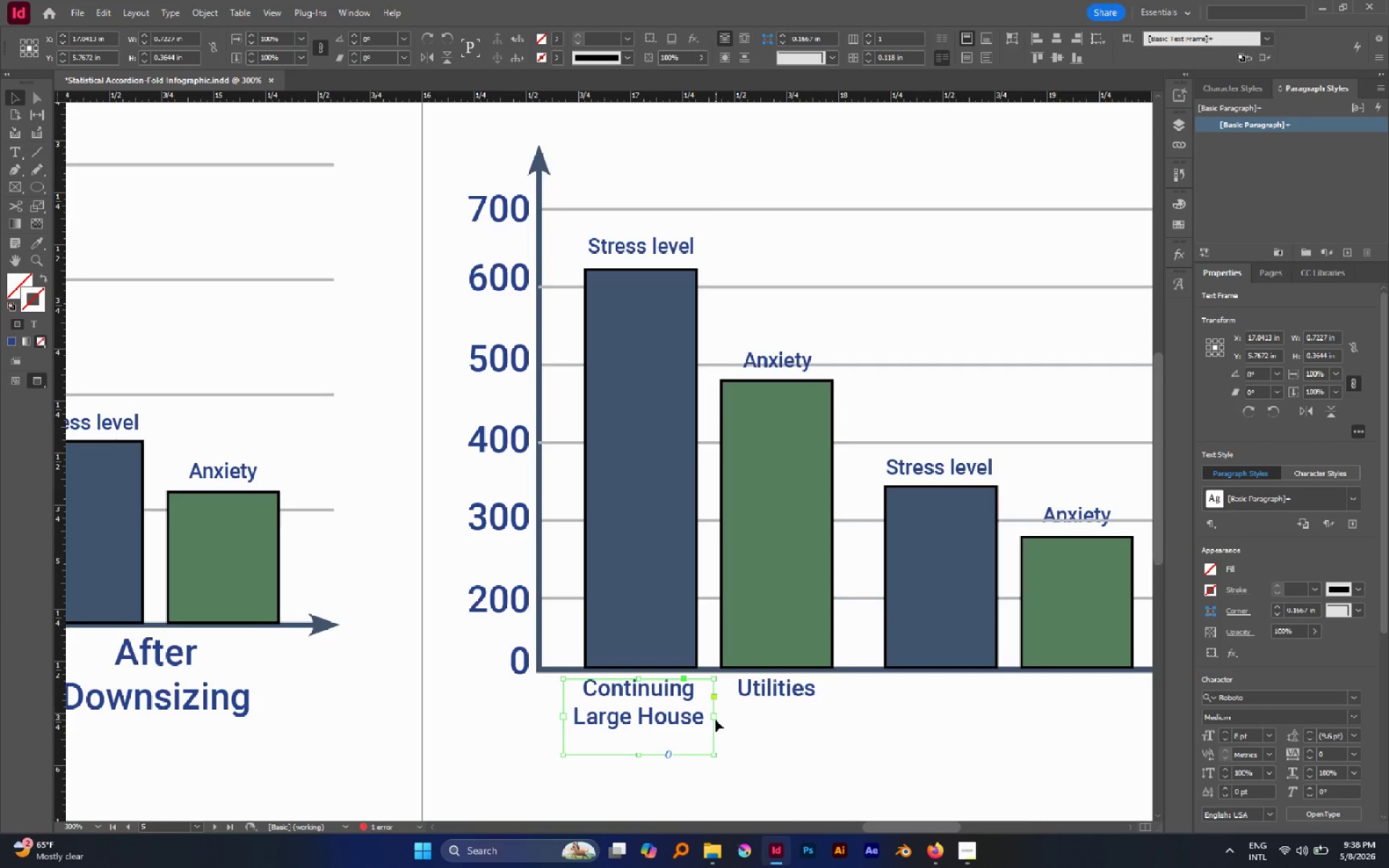 
hold_key(key=AltLeft, duration=1.17)
left_click_drag(start_coordinate=[713, 718], to_coordinate=[709, 718])
 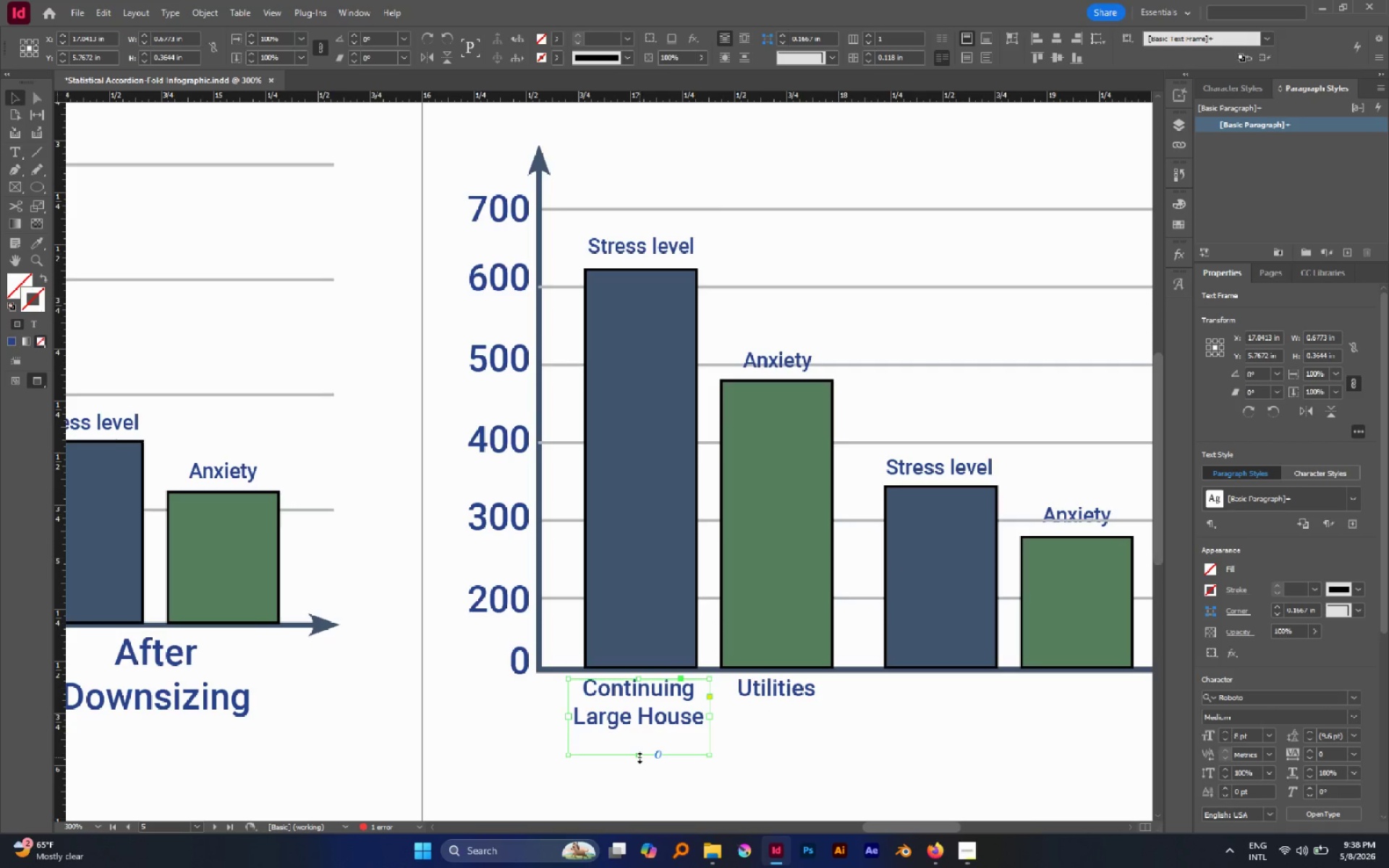 
double_click([640, 757])
 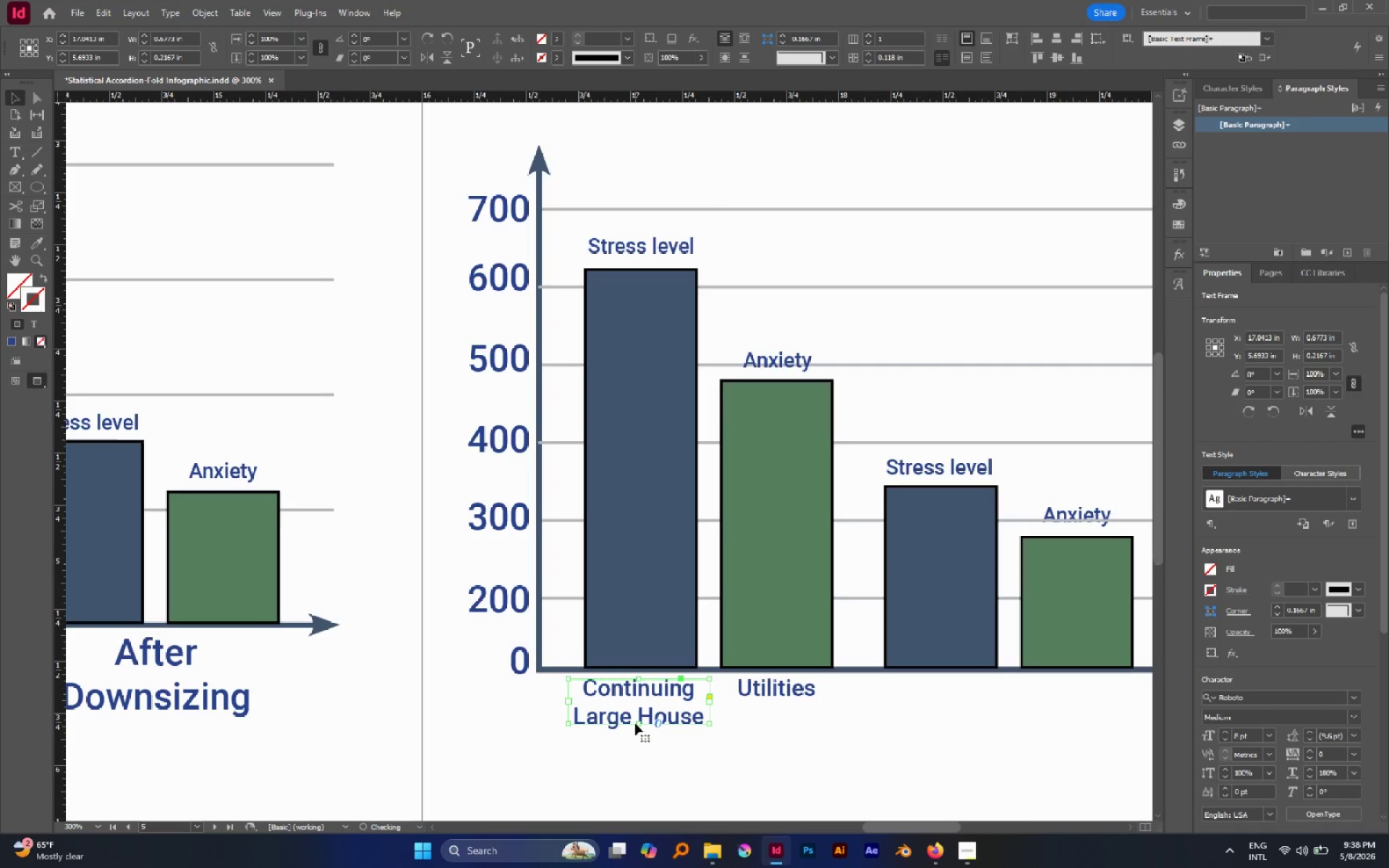 
hold_key(key=AltLeft, duration=1.28)
 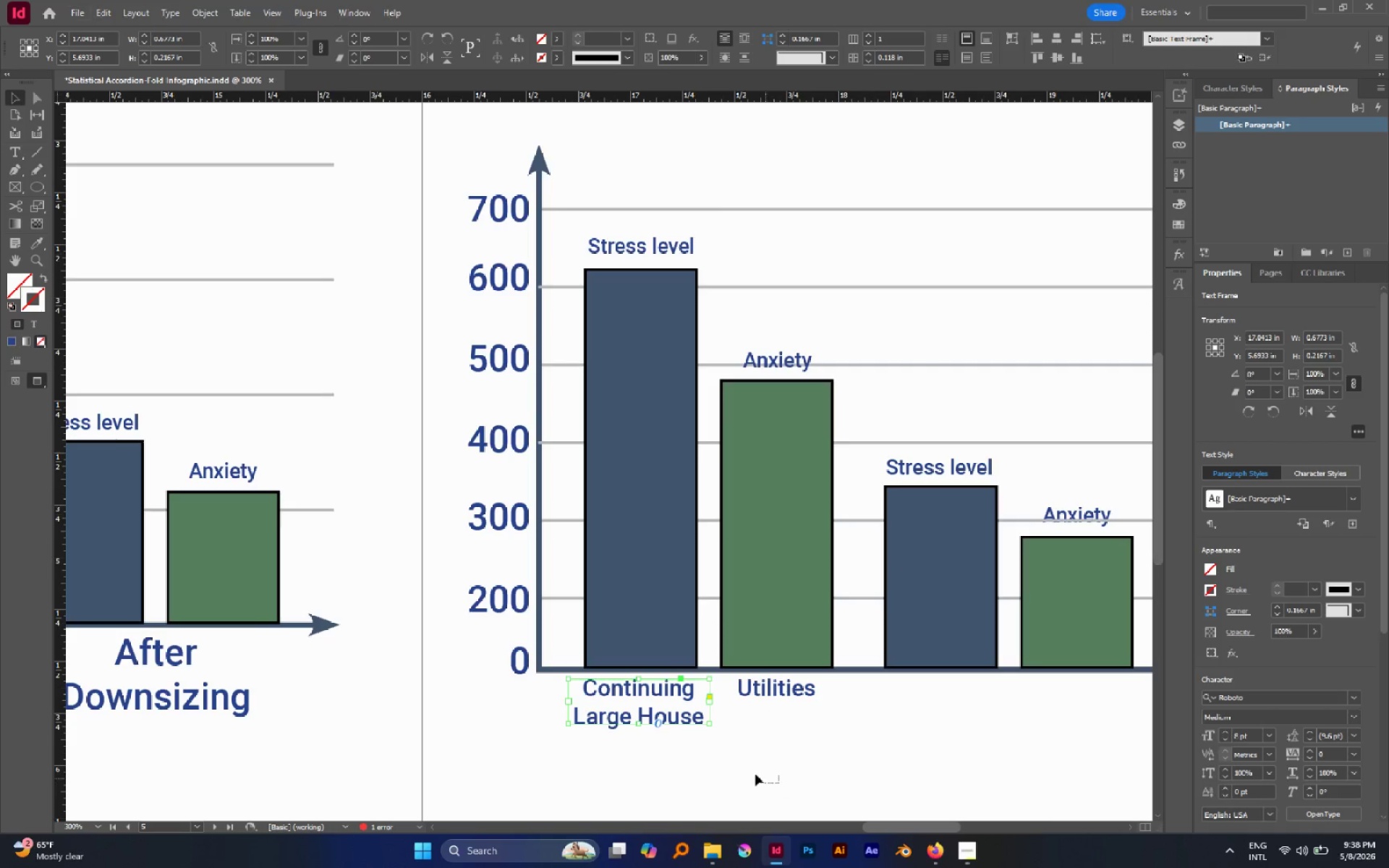 
left_click_drag(start_coordinate=[779, 783], to_coordinate=[660, 692])
 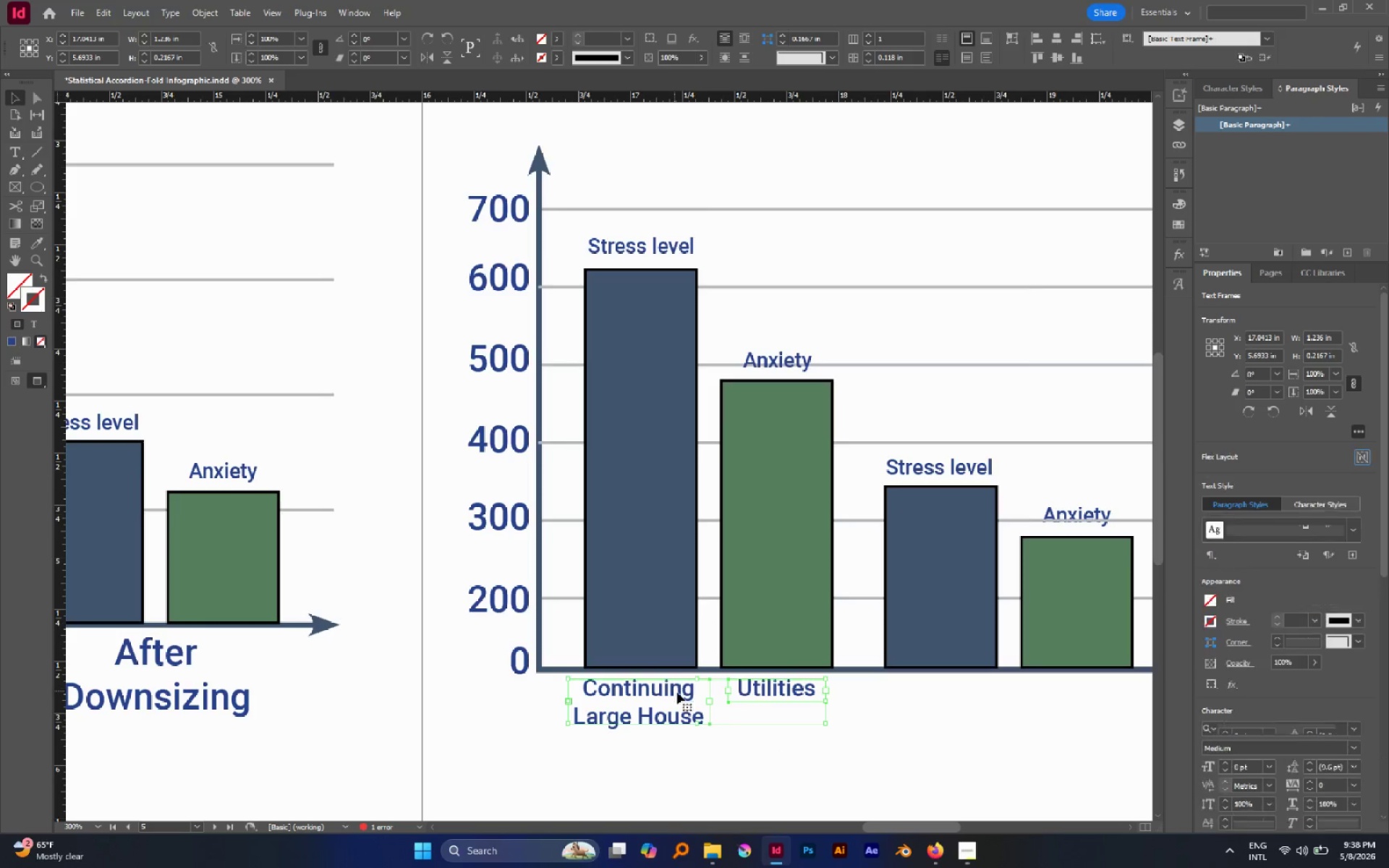 
hold_key(key=AltLeft, duration=3.11)
left_click_drag(start_coordinate=[679, 692], to_coordinate=[984, 695])
 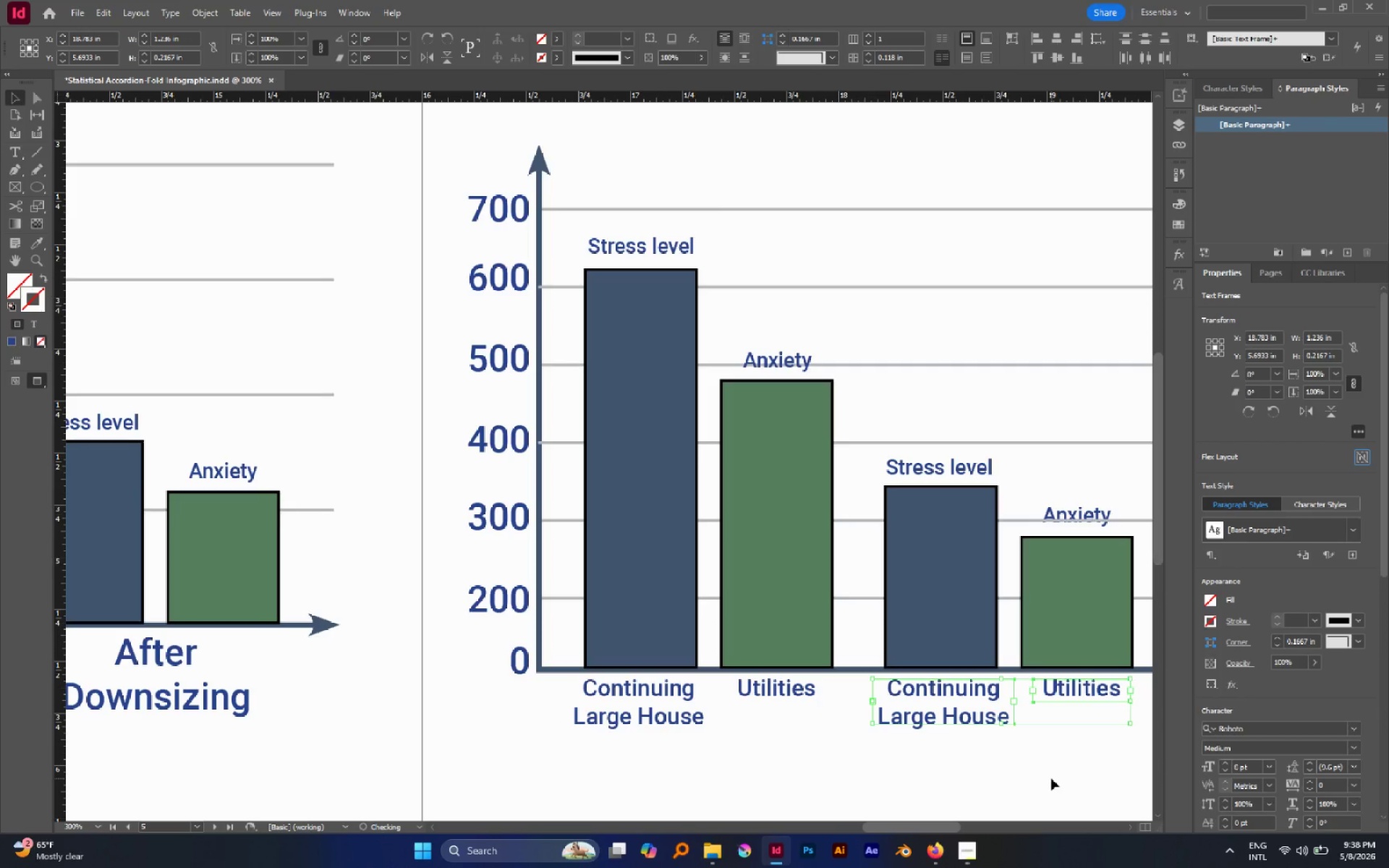 
hold_key(key=ShiftLeft, duration=2.17)
 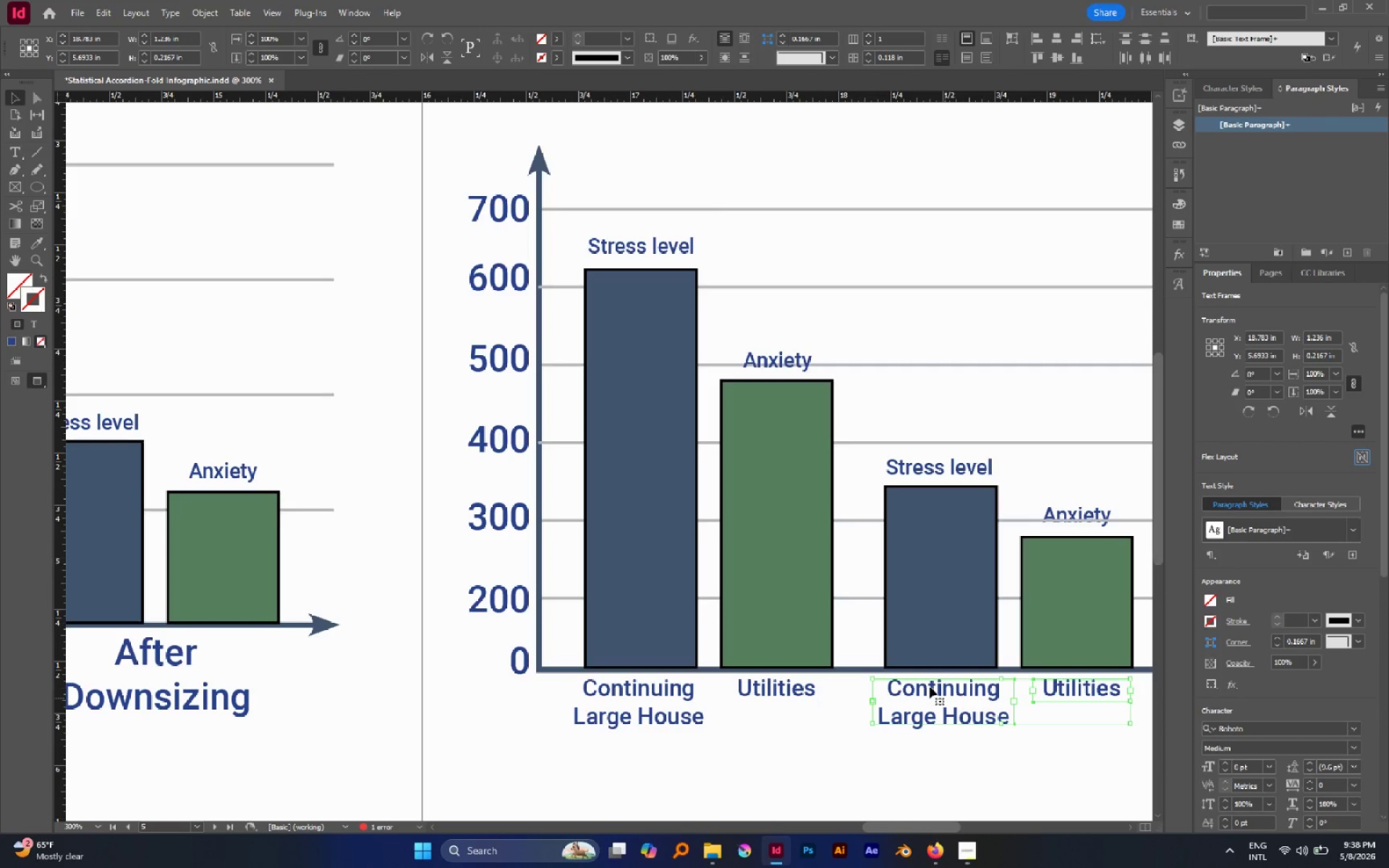 
double_click([930, 686])
 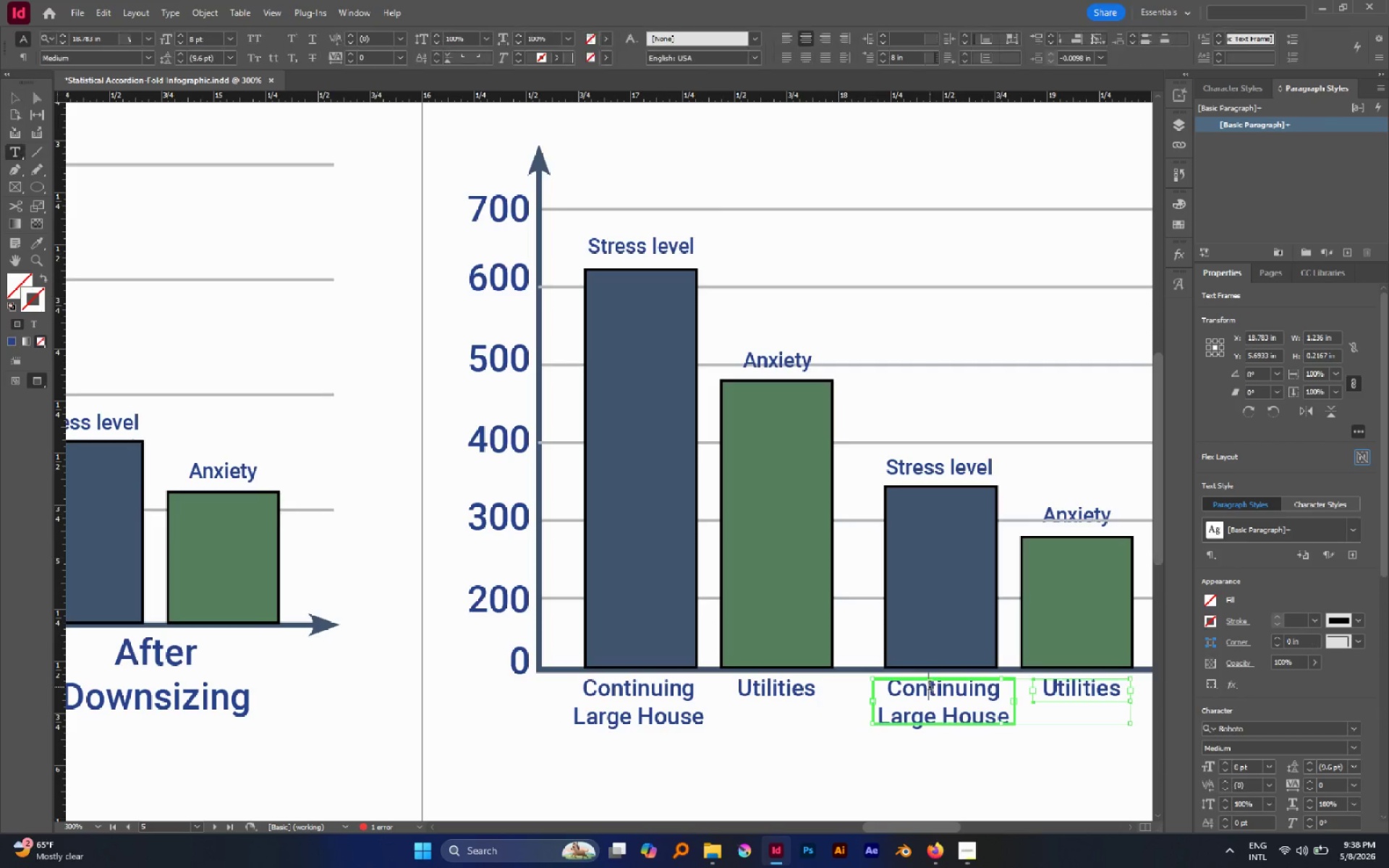 
triple_click([930, 686])
 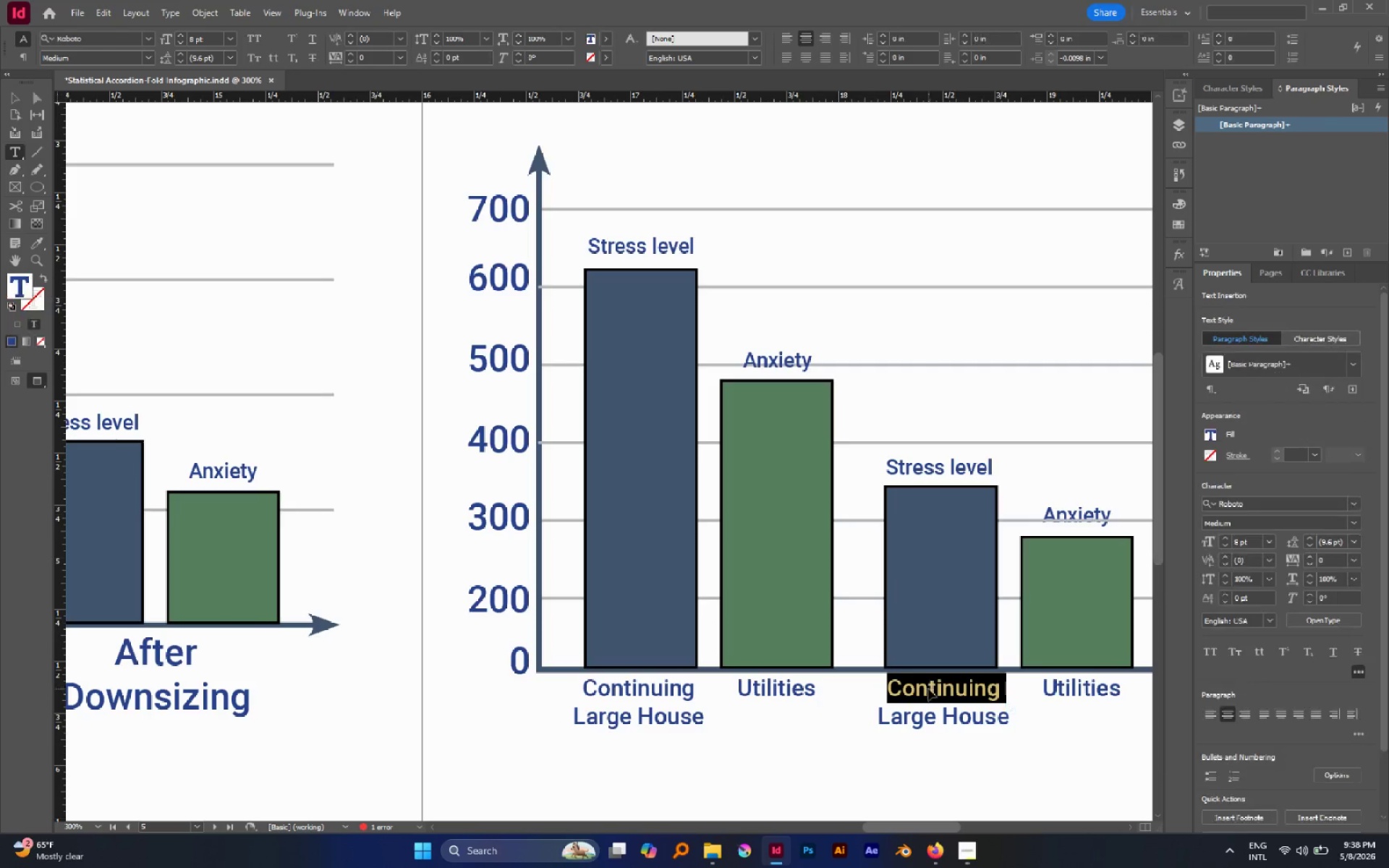 
key(Control+A)
 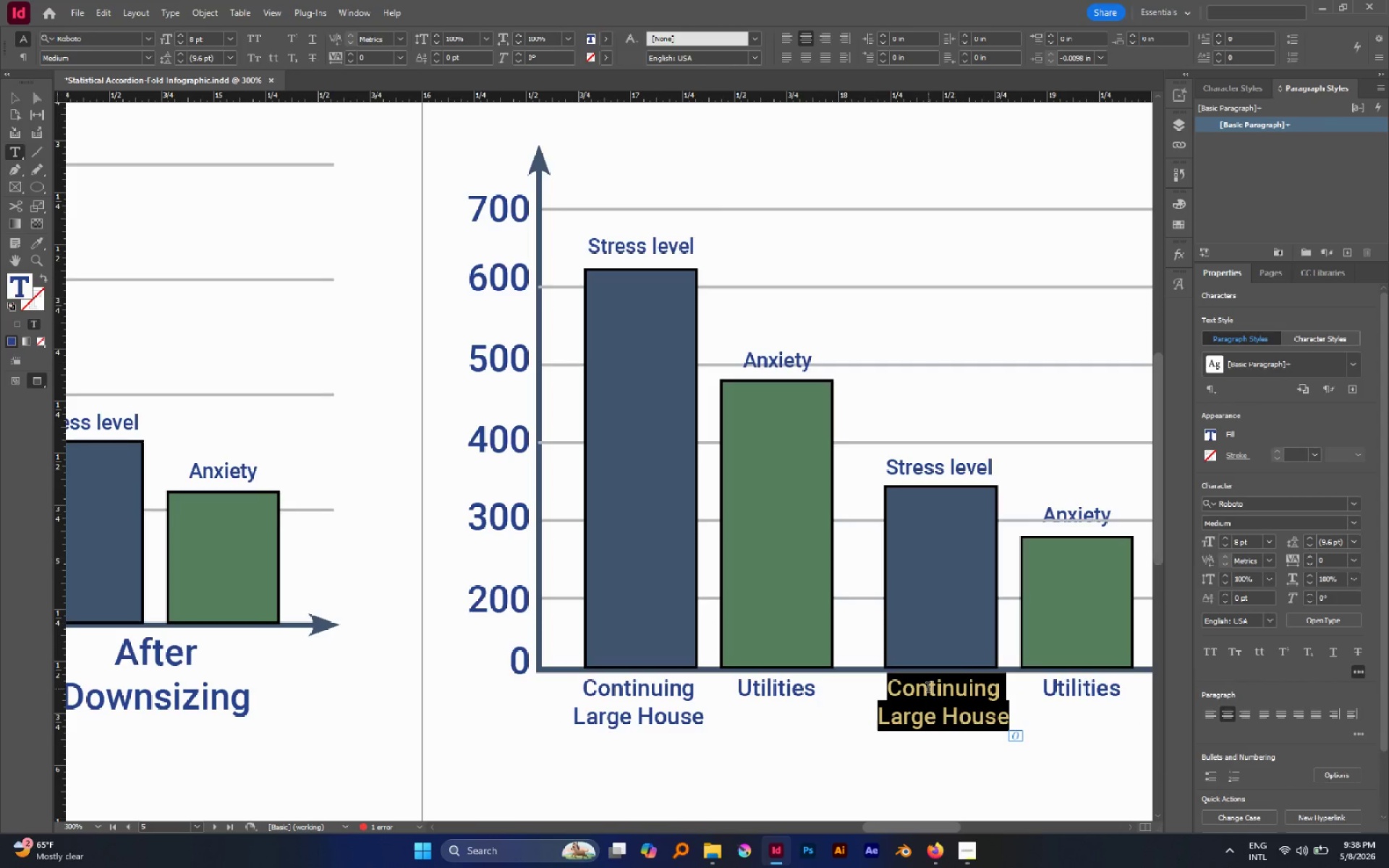 
type(Luxury Assisted Living)
 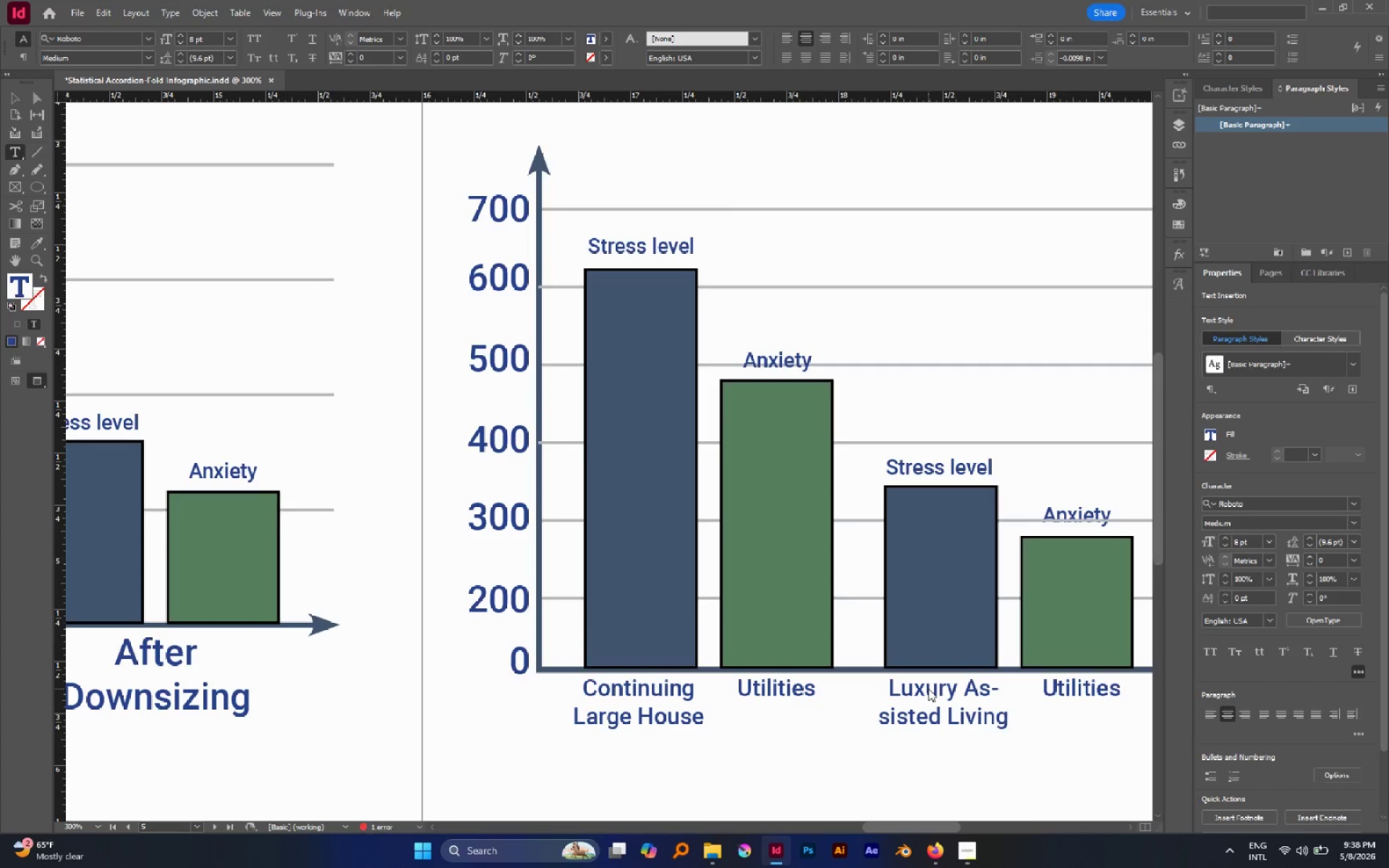 
key(Backspace)
 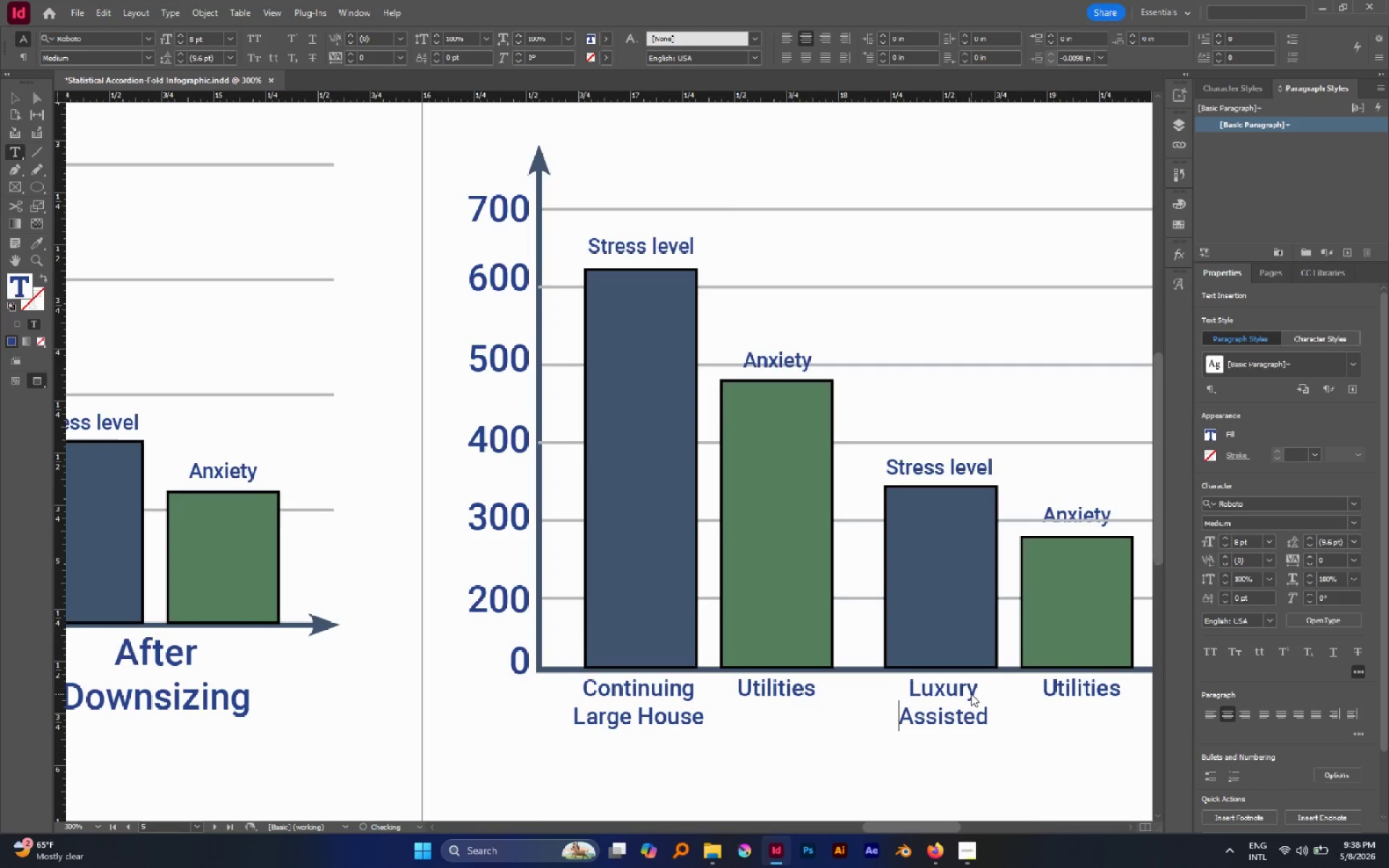 
key(Enter)
 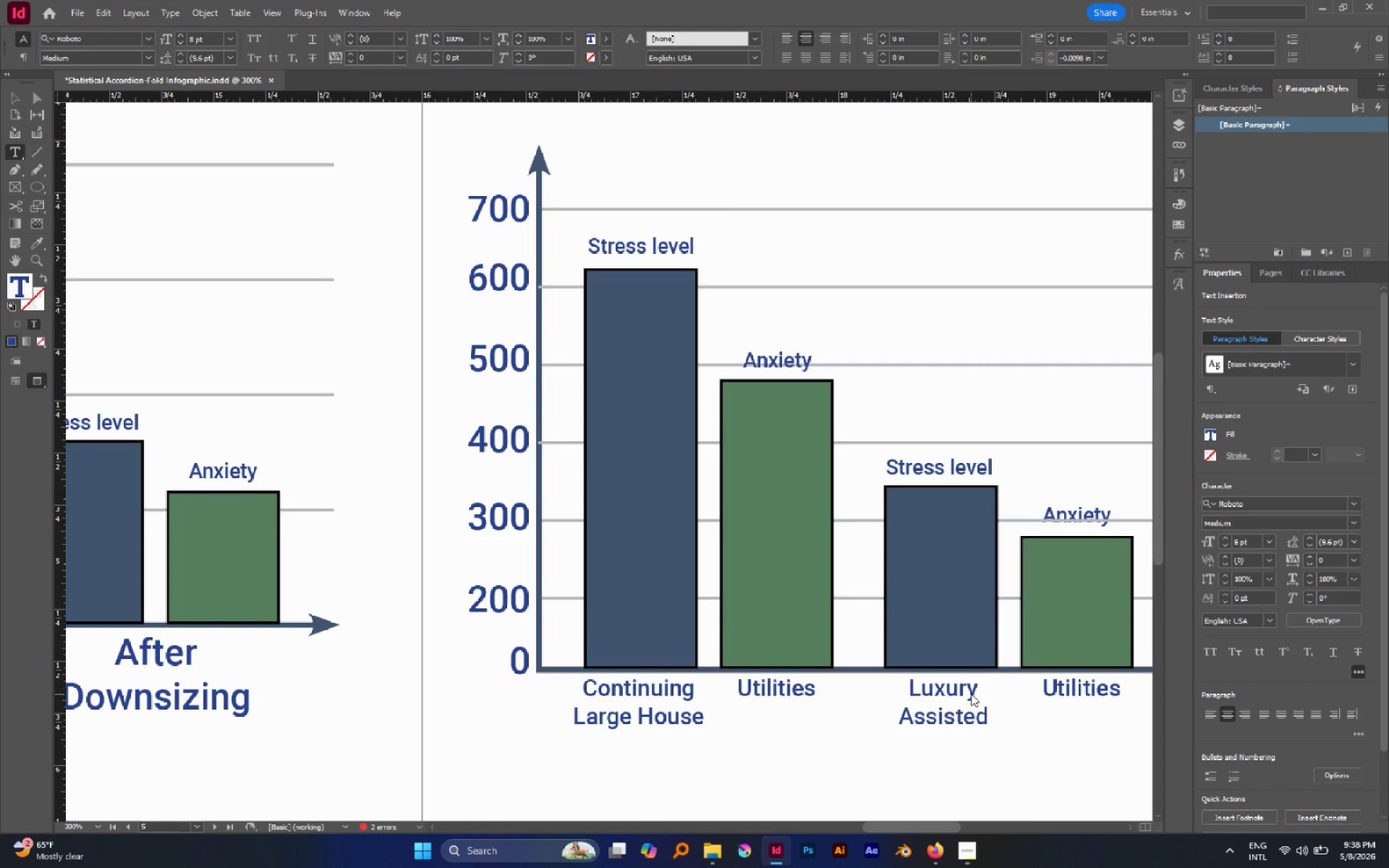 
key(Escape)
 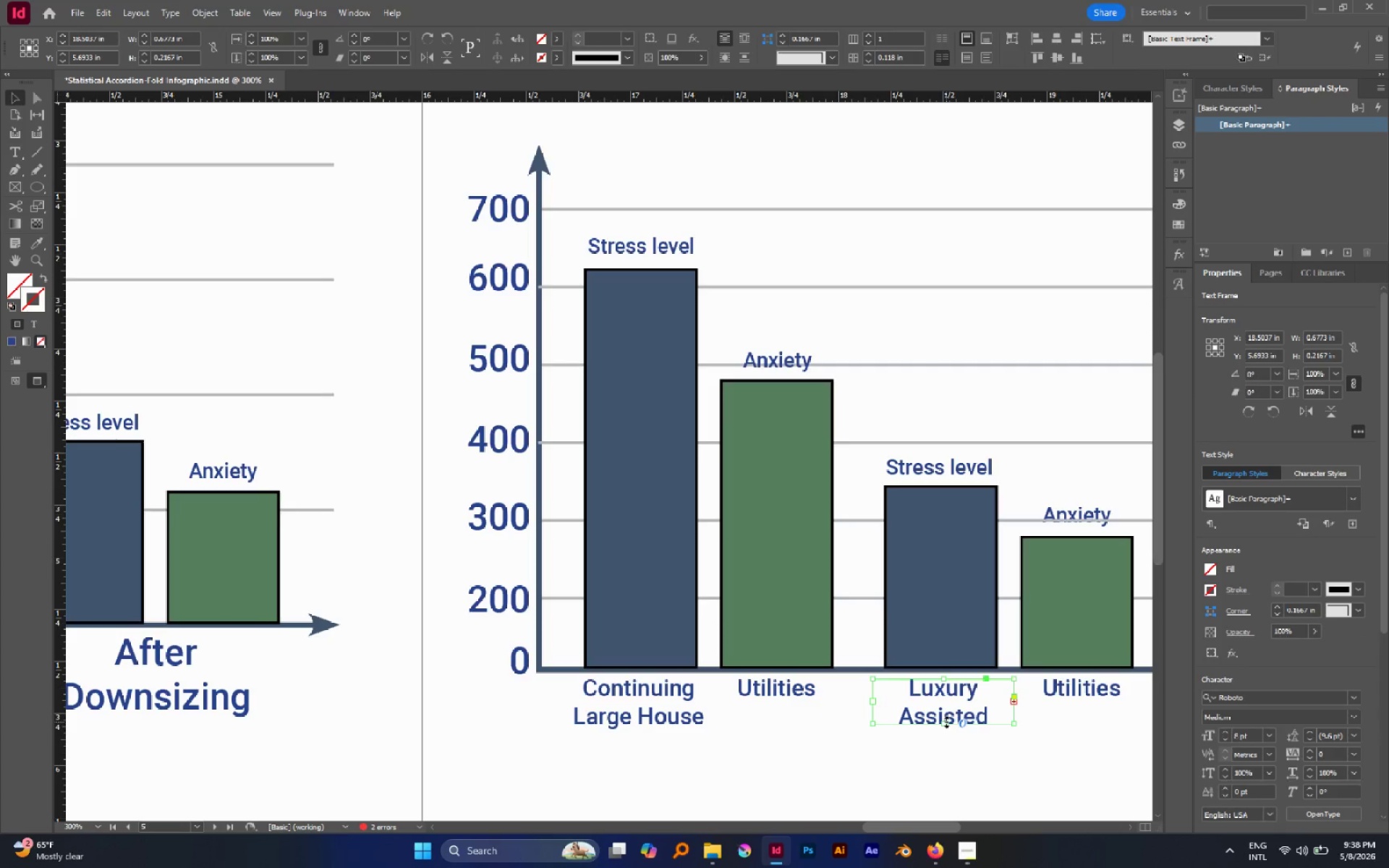 
left_click_drag(start_coordinate=[946, 722], to_coordinate=[943, 765])
 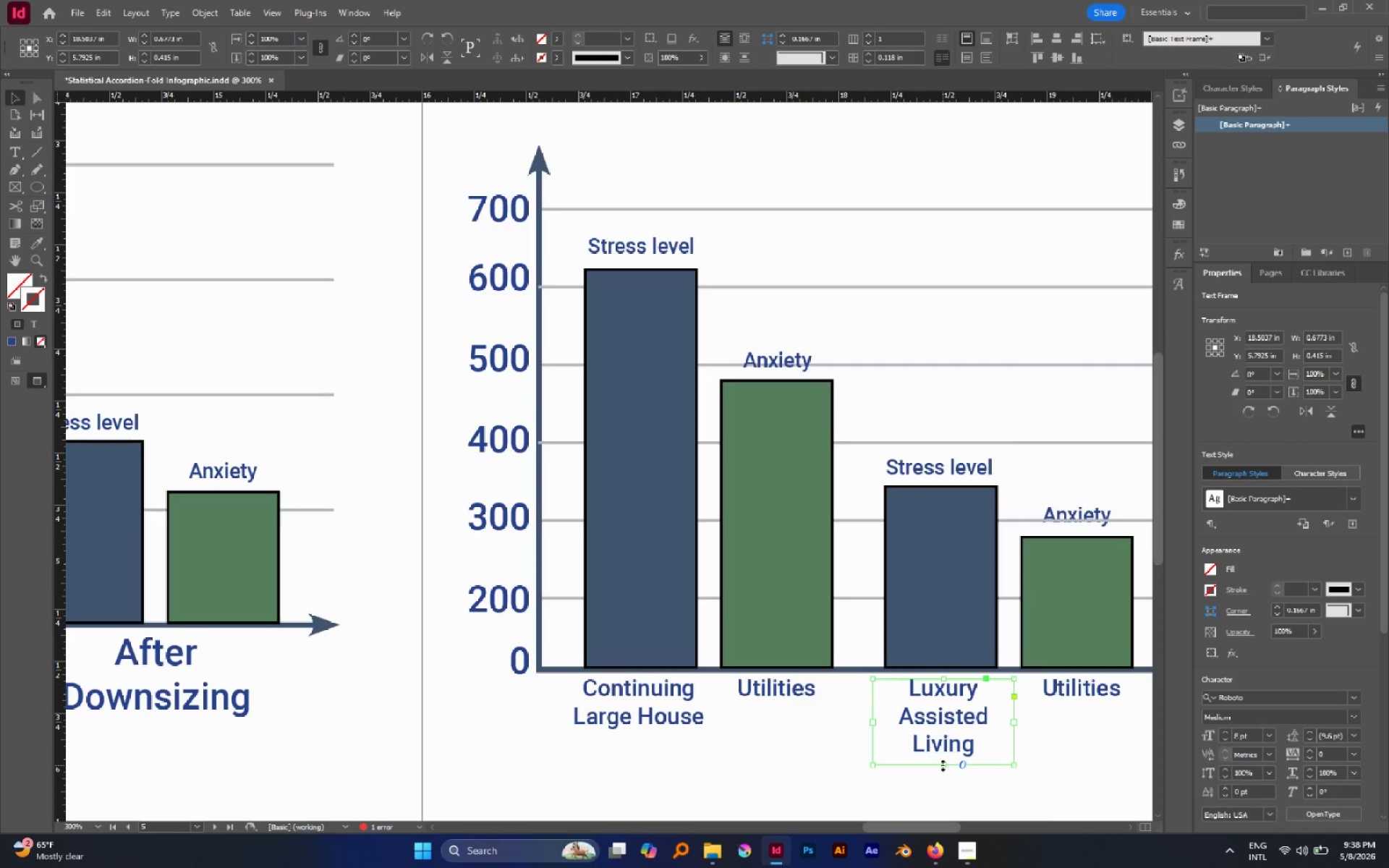 
left_click_drag(start_coordinate=[943, 765], to_coordinate=[938, 760])
 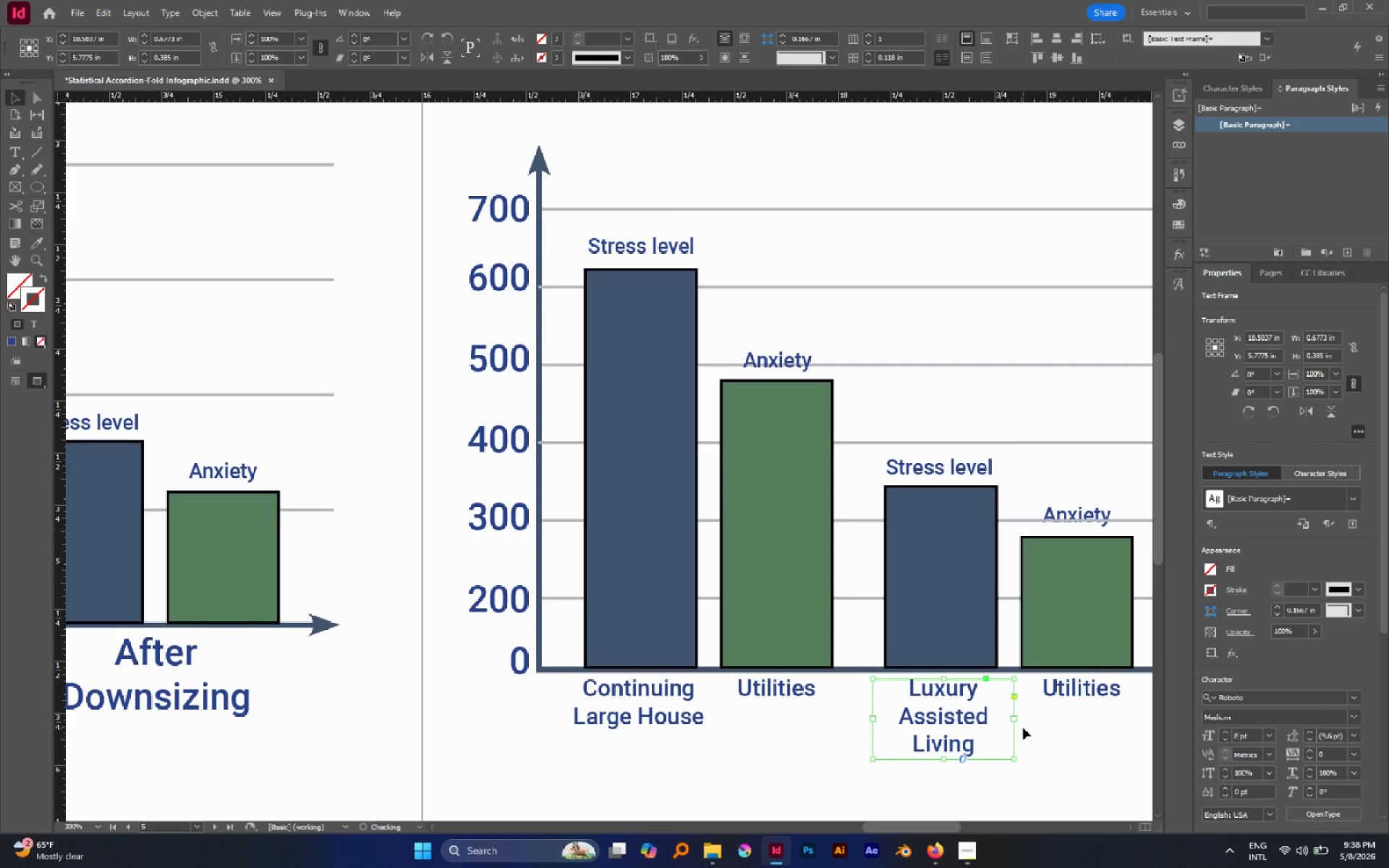 
hold_key(key=Space, duration=0.77)
 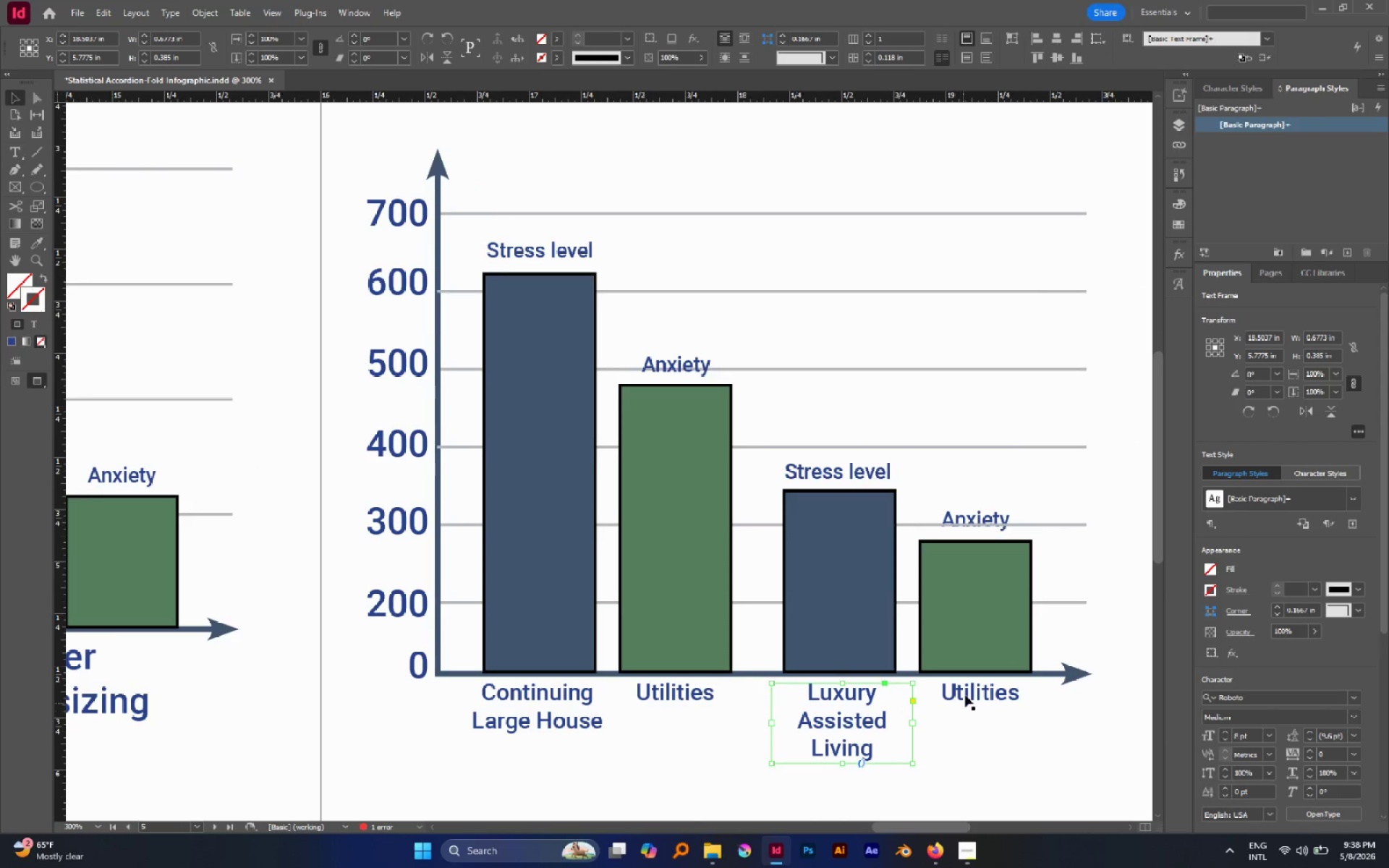 
left_click_drag(start_coordinate=[1032, 729], to_coordinate=[930, 733])
 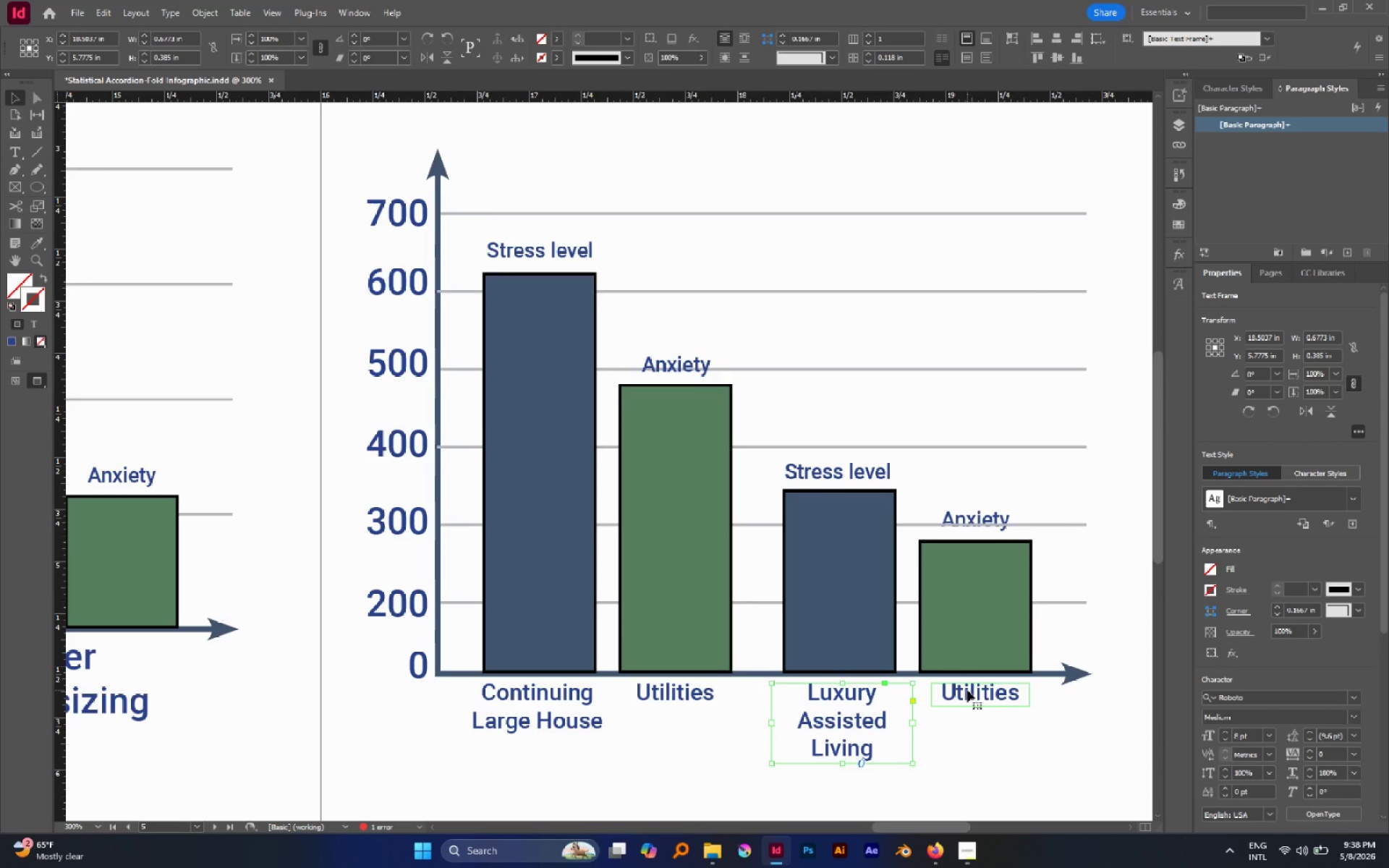 
double_click([967, 690])
 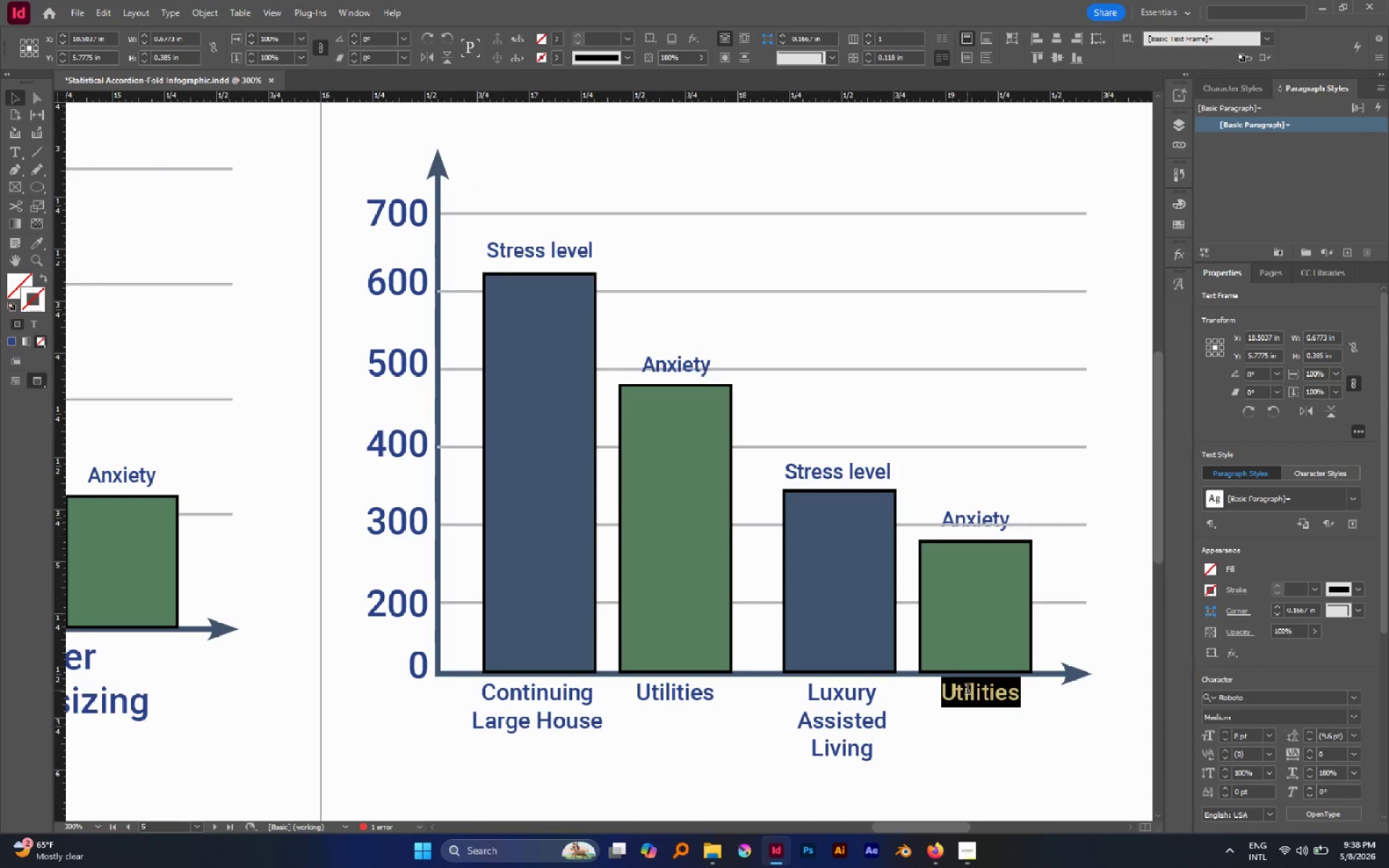 
triple_click([967, 690])
 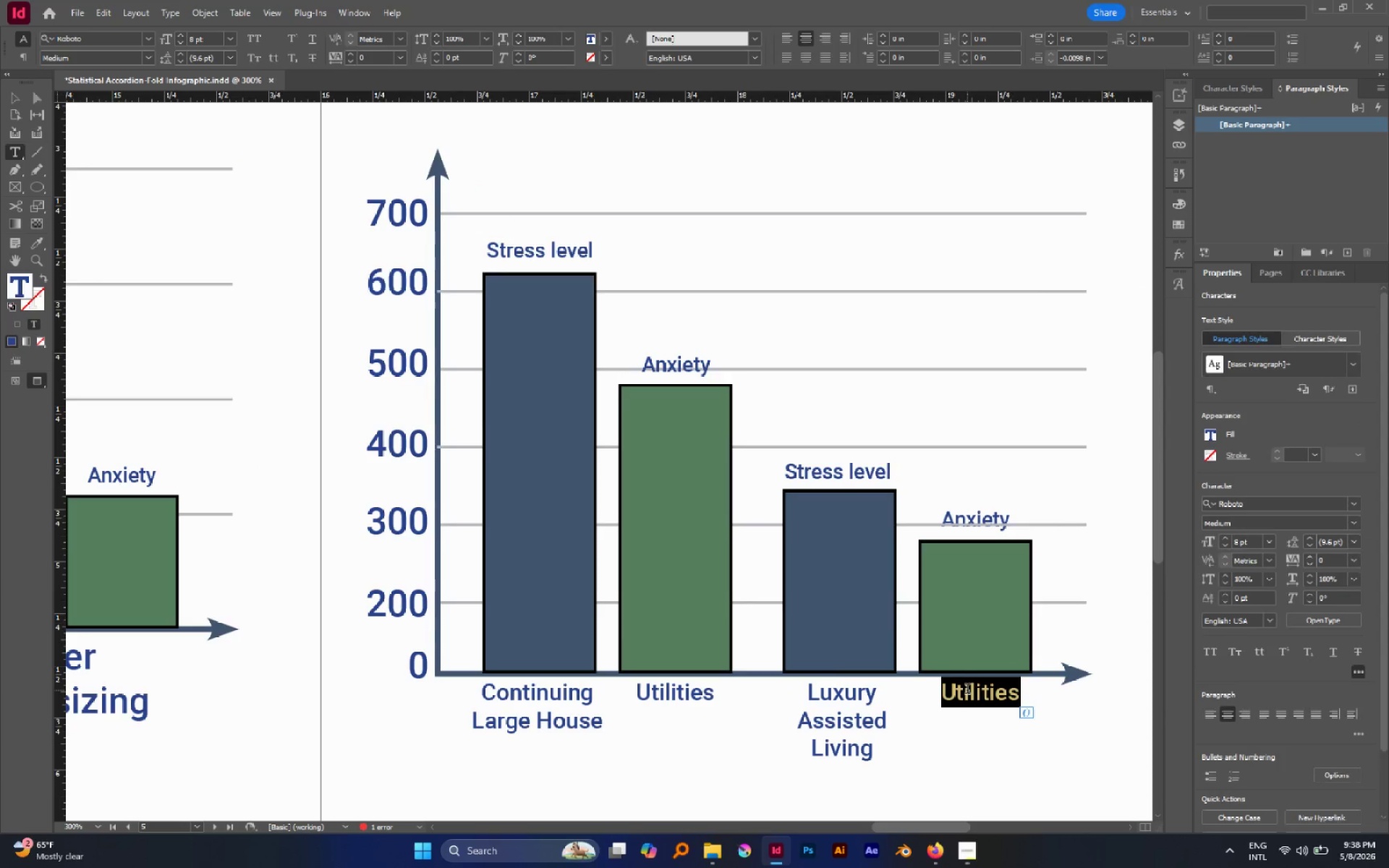 
type(CAre)
key(Backspace)
key(Backspace)
key(Backspace)
type(are)
 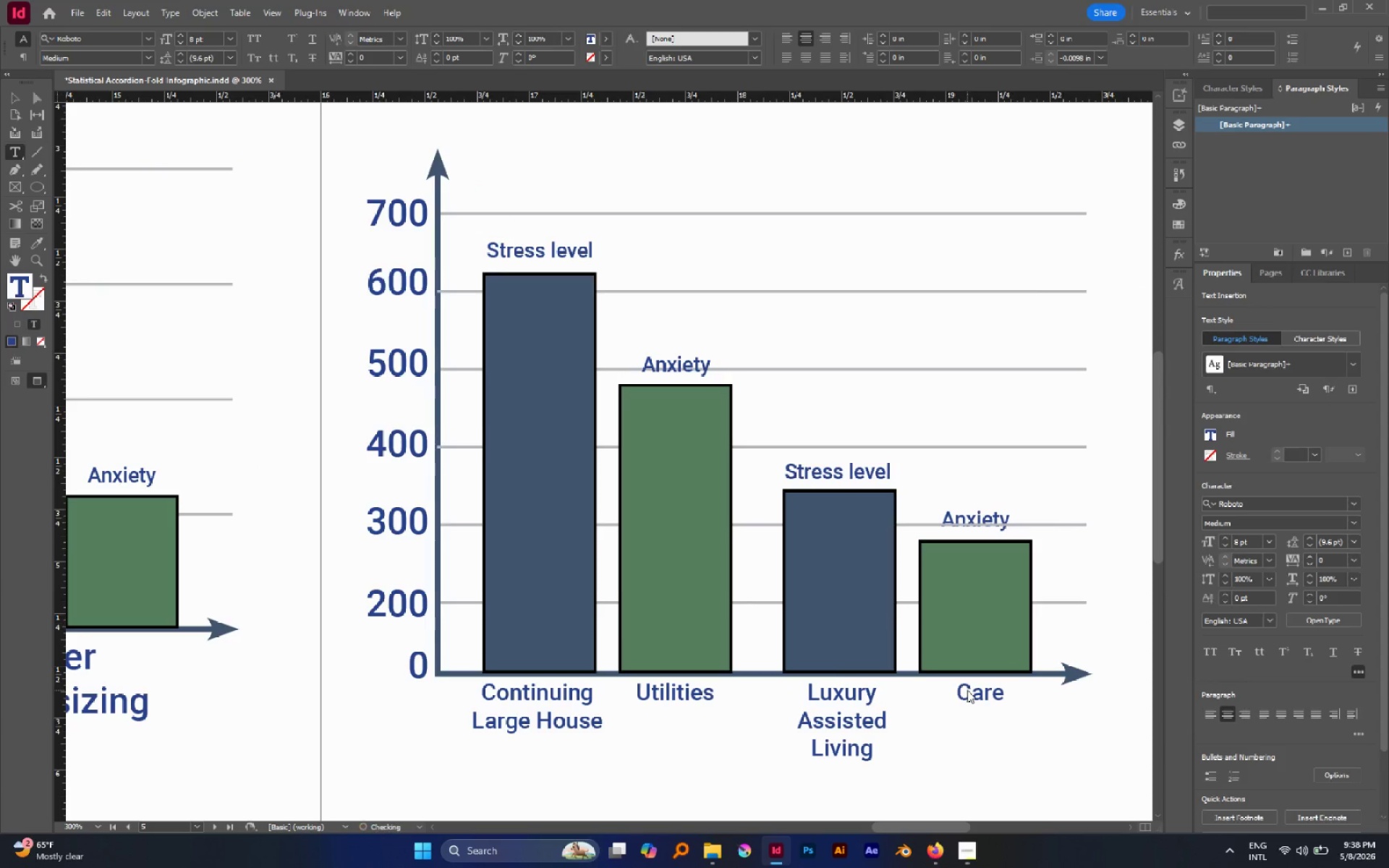 
key(Enter)
 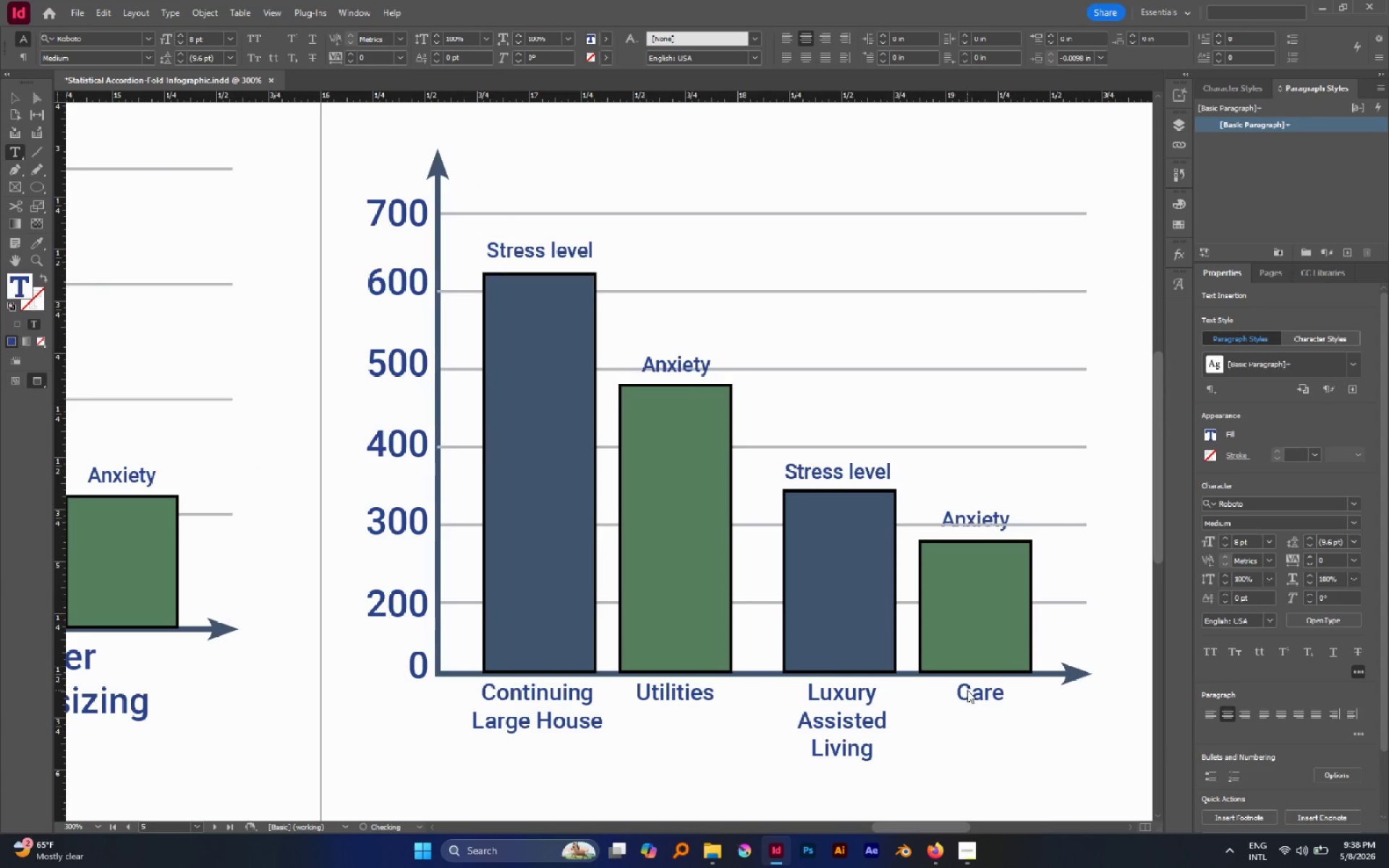 
type(Services)
key(Escape)
 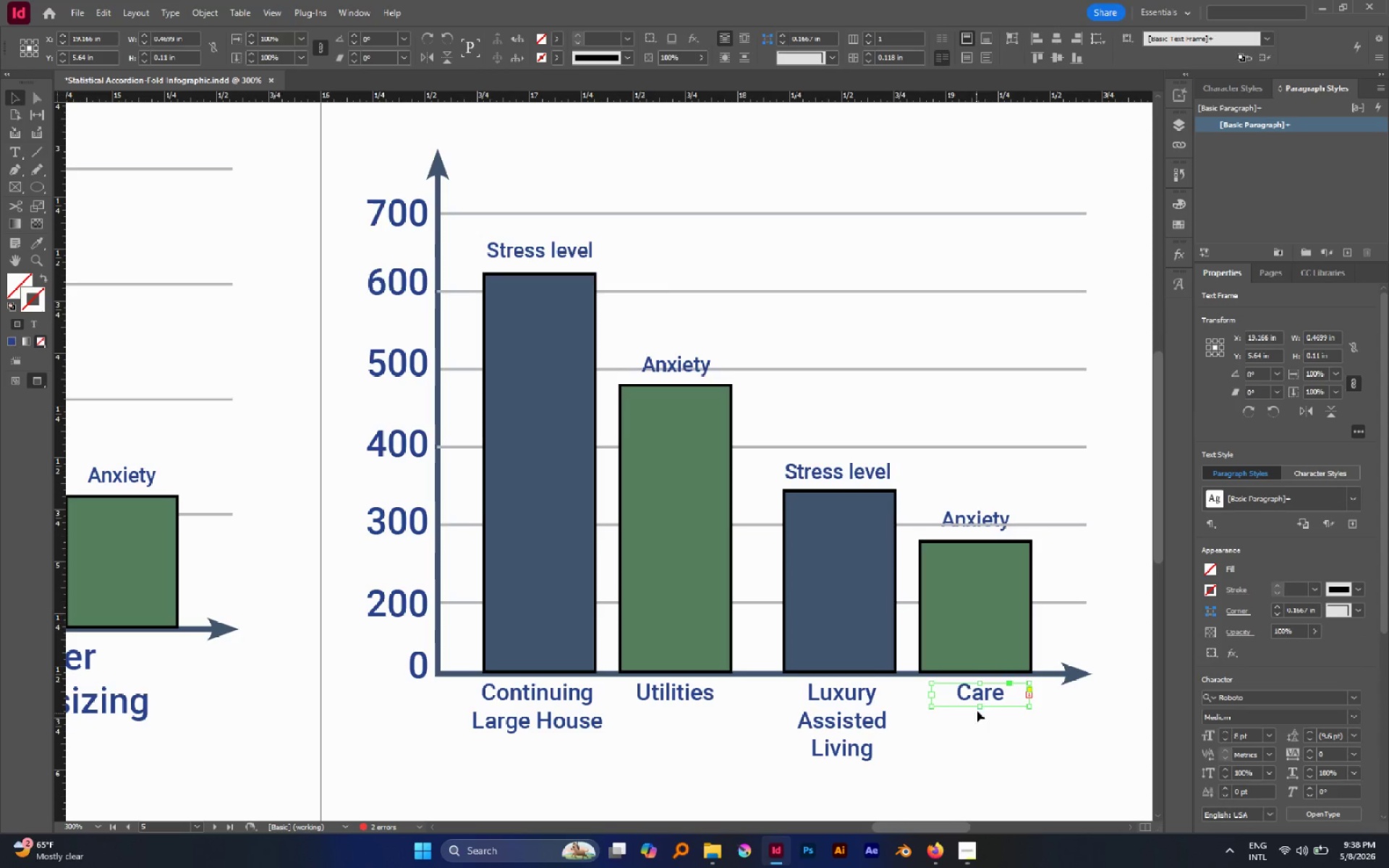 
left_click_drag(start_coordinate=[982, 704], to_coordinate=[983, 733])
 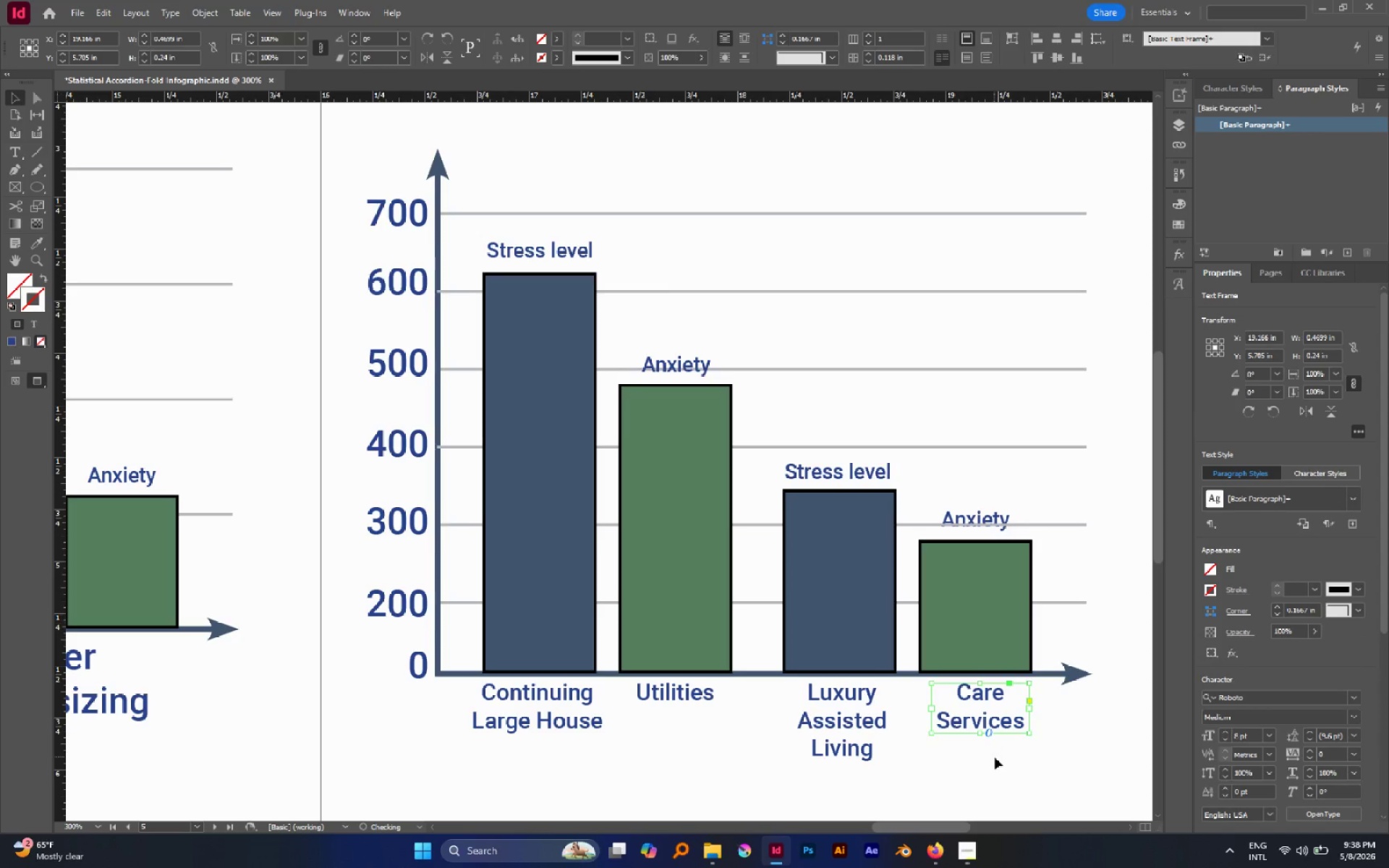 
left_click([995, 757])
 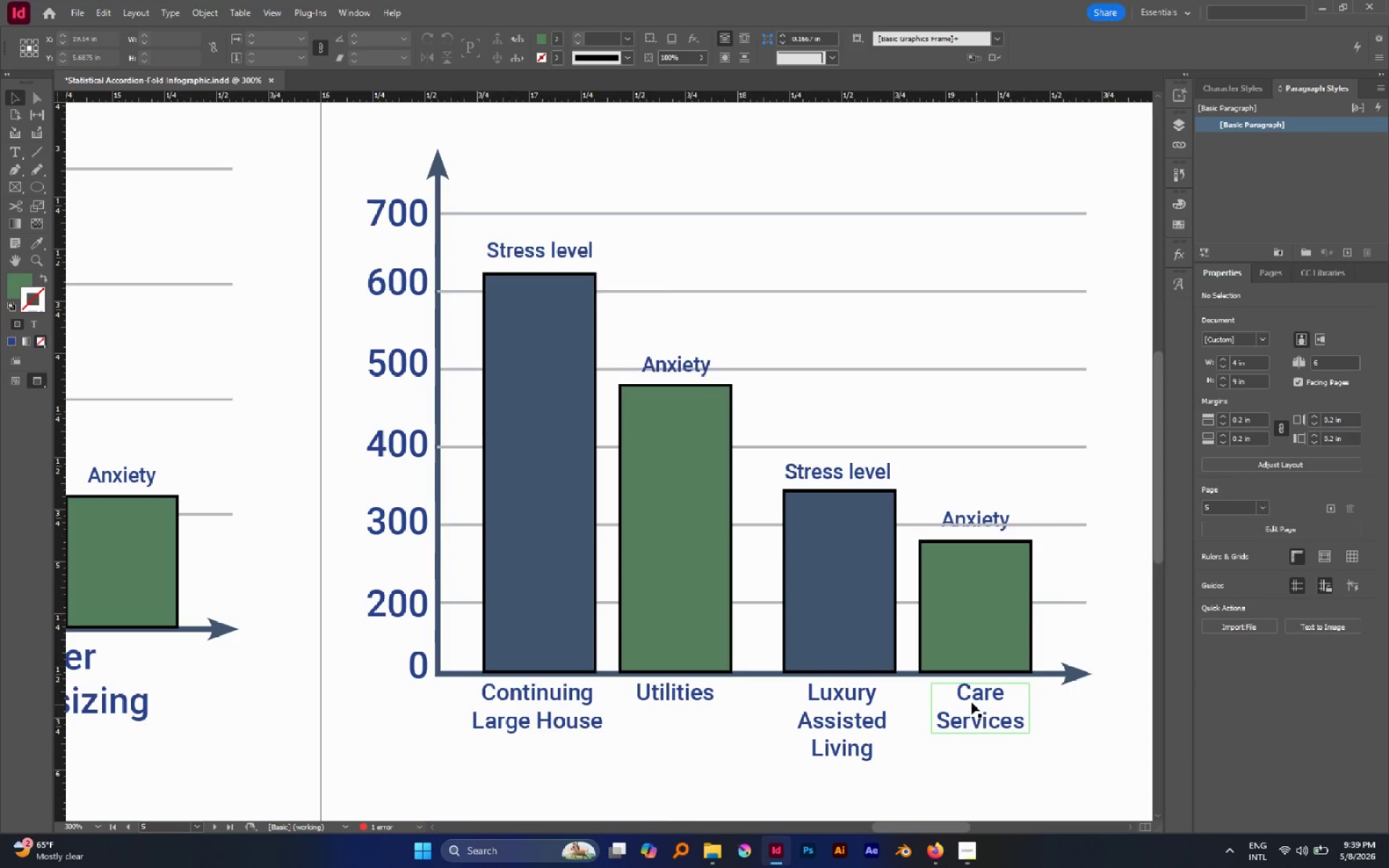 
left_click([972, 520])
 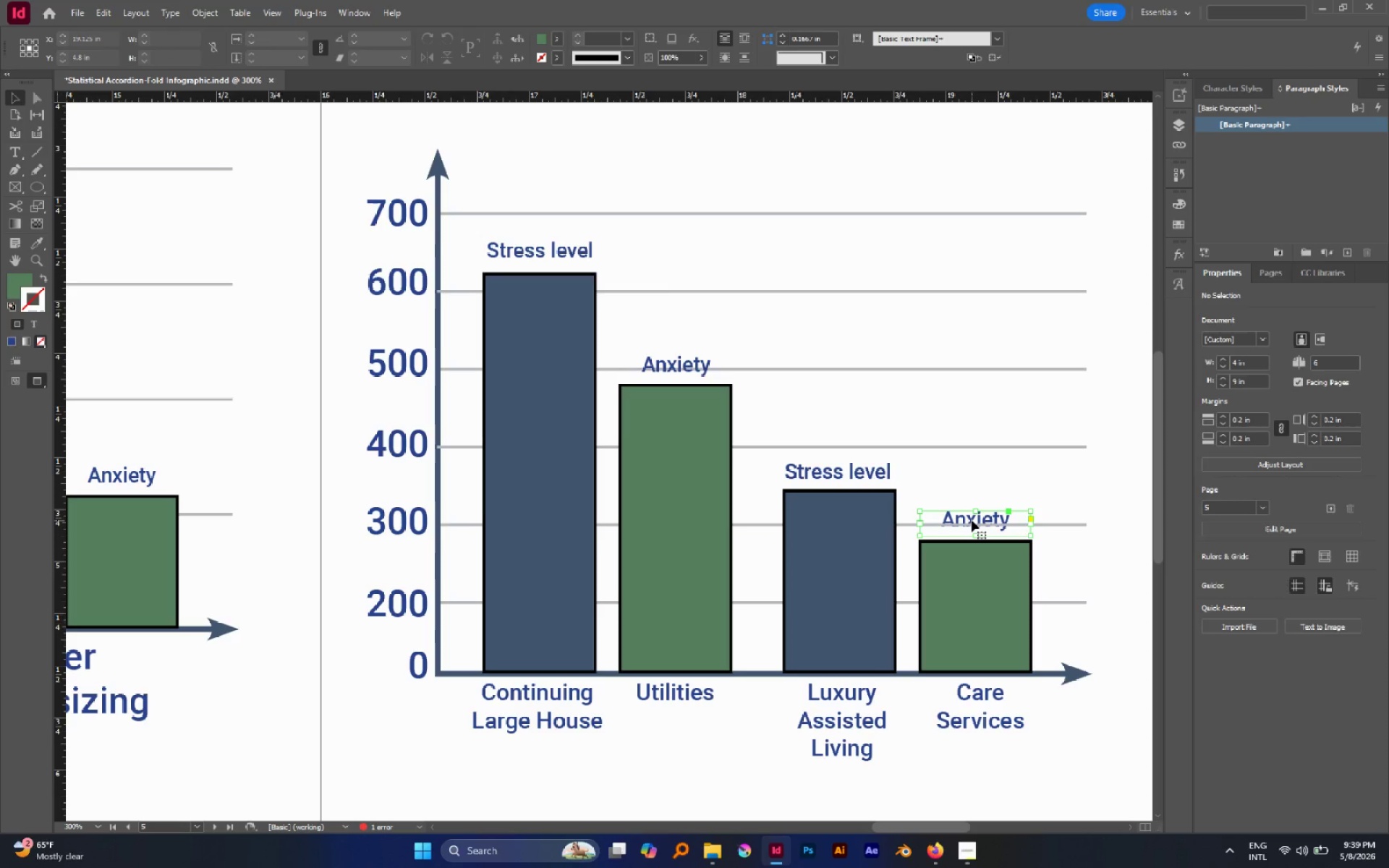 
key(Control+Shift+BracketRight)
 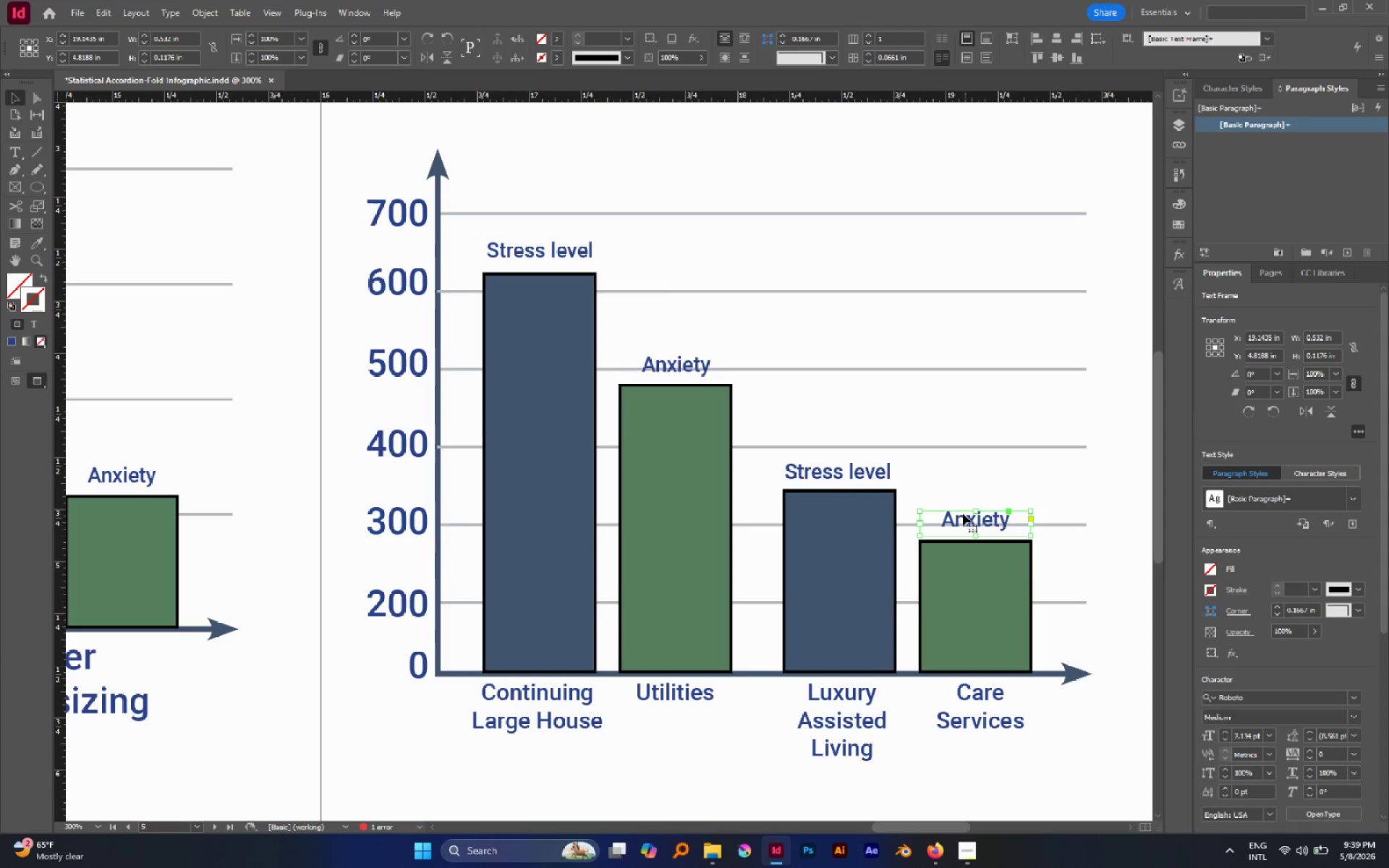 
left_click([963, 514])
 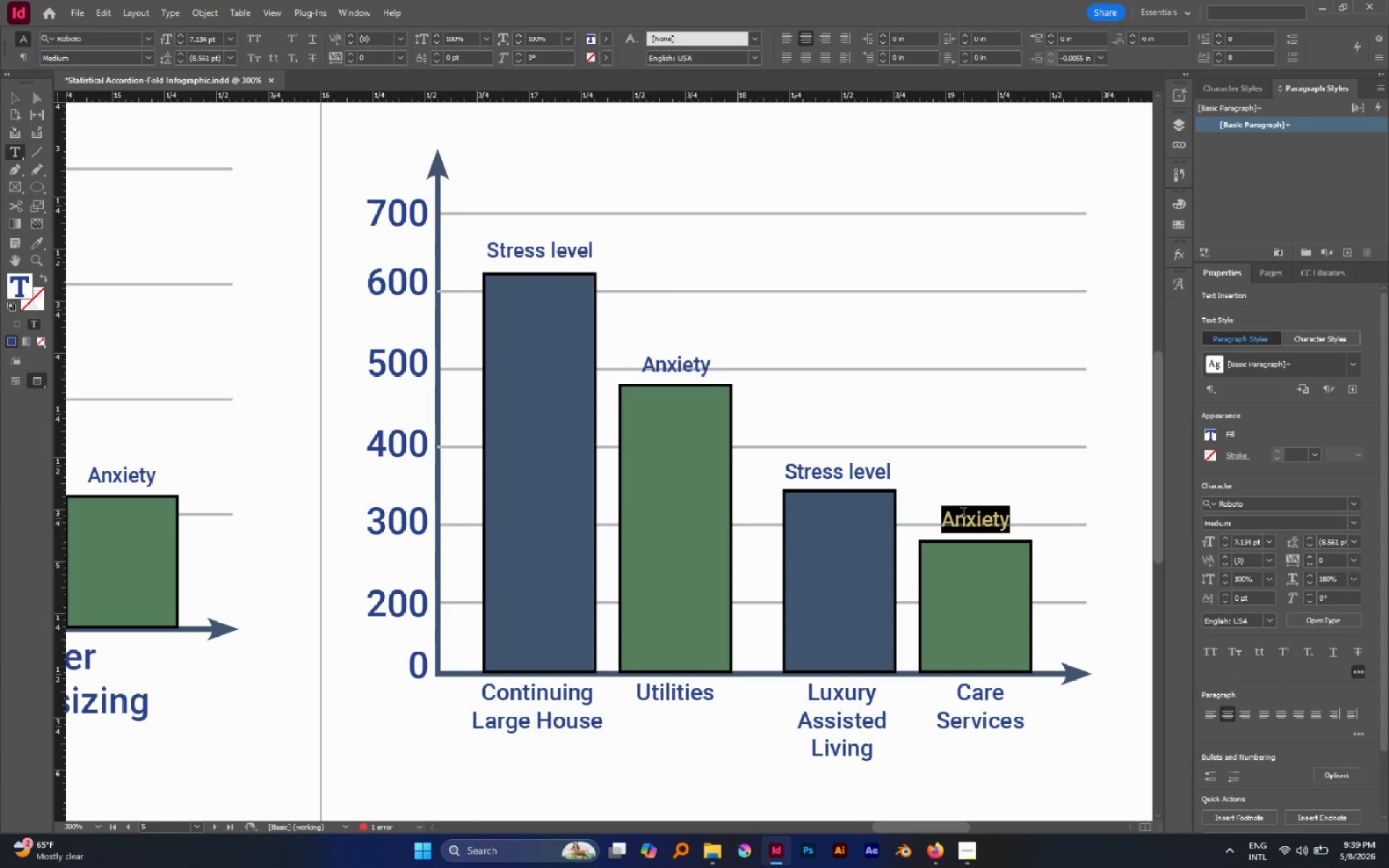 
triple_click([963, 514])
 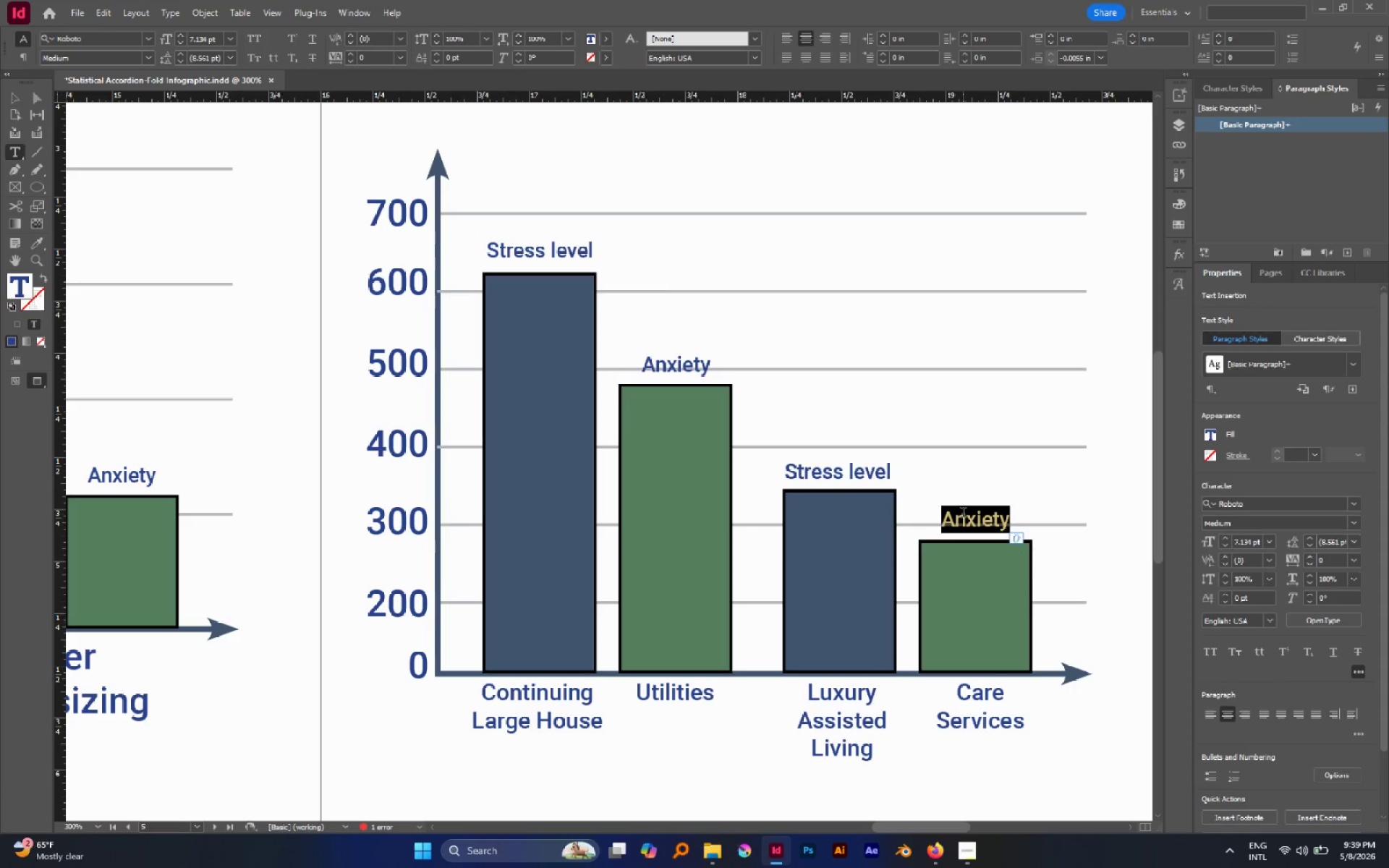 
triple_click([963, 514])
 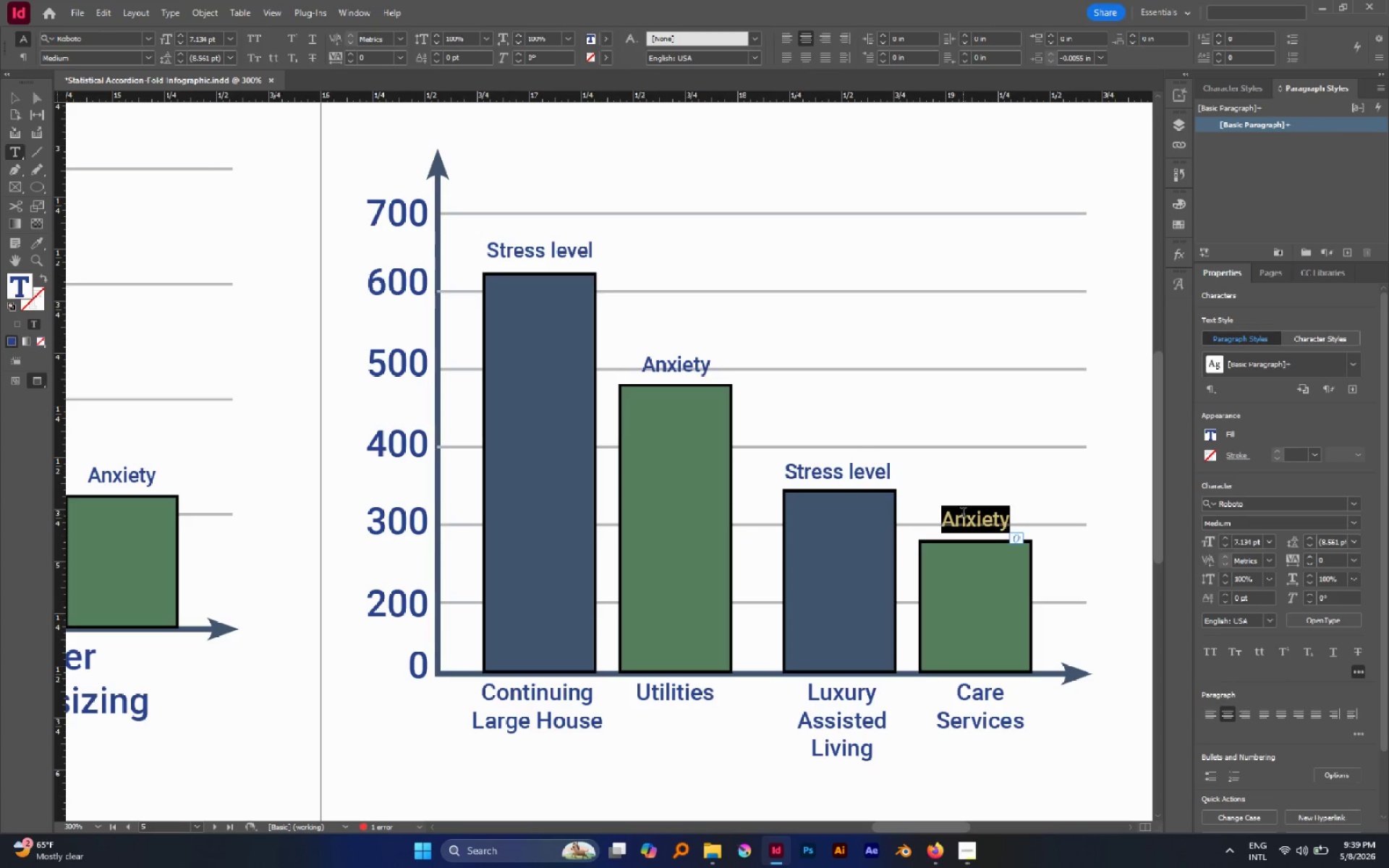 
type(Normal)
 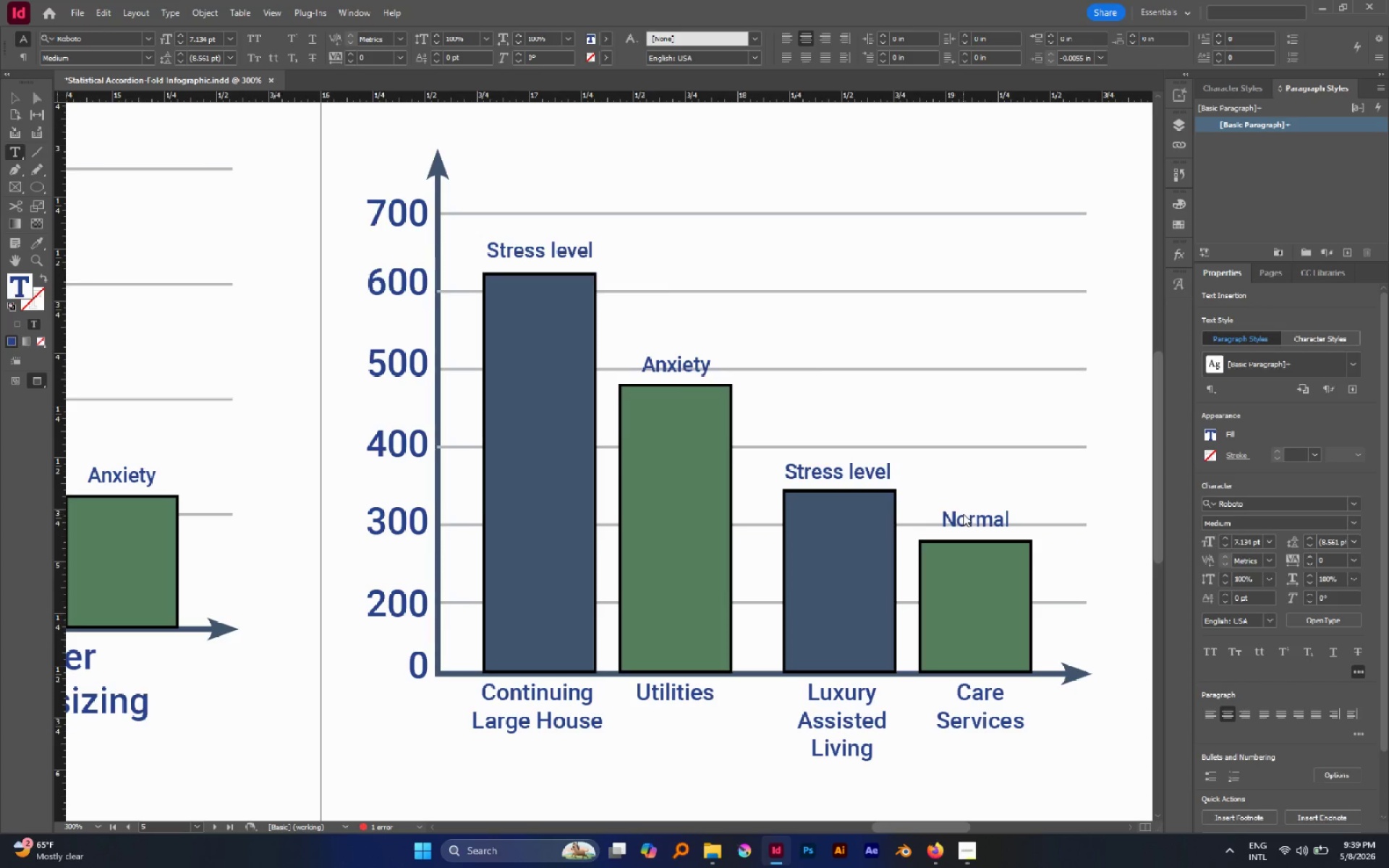 
key(Enter)
 